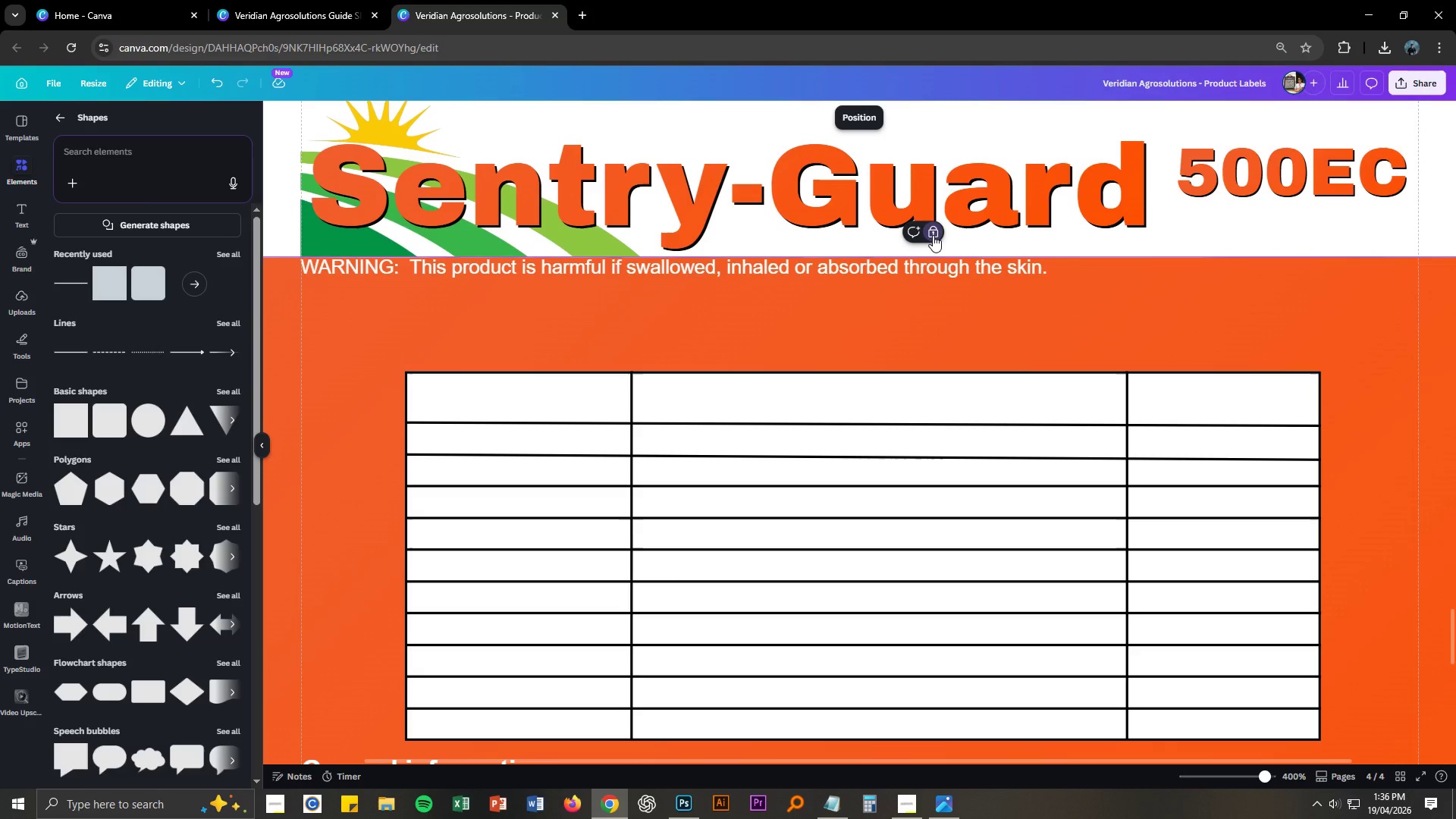 
left_click([931, 235])
 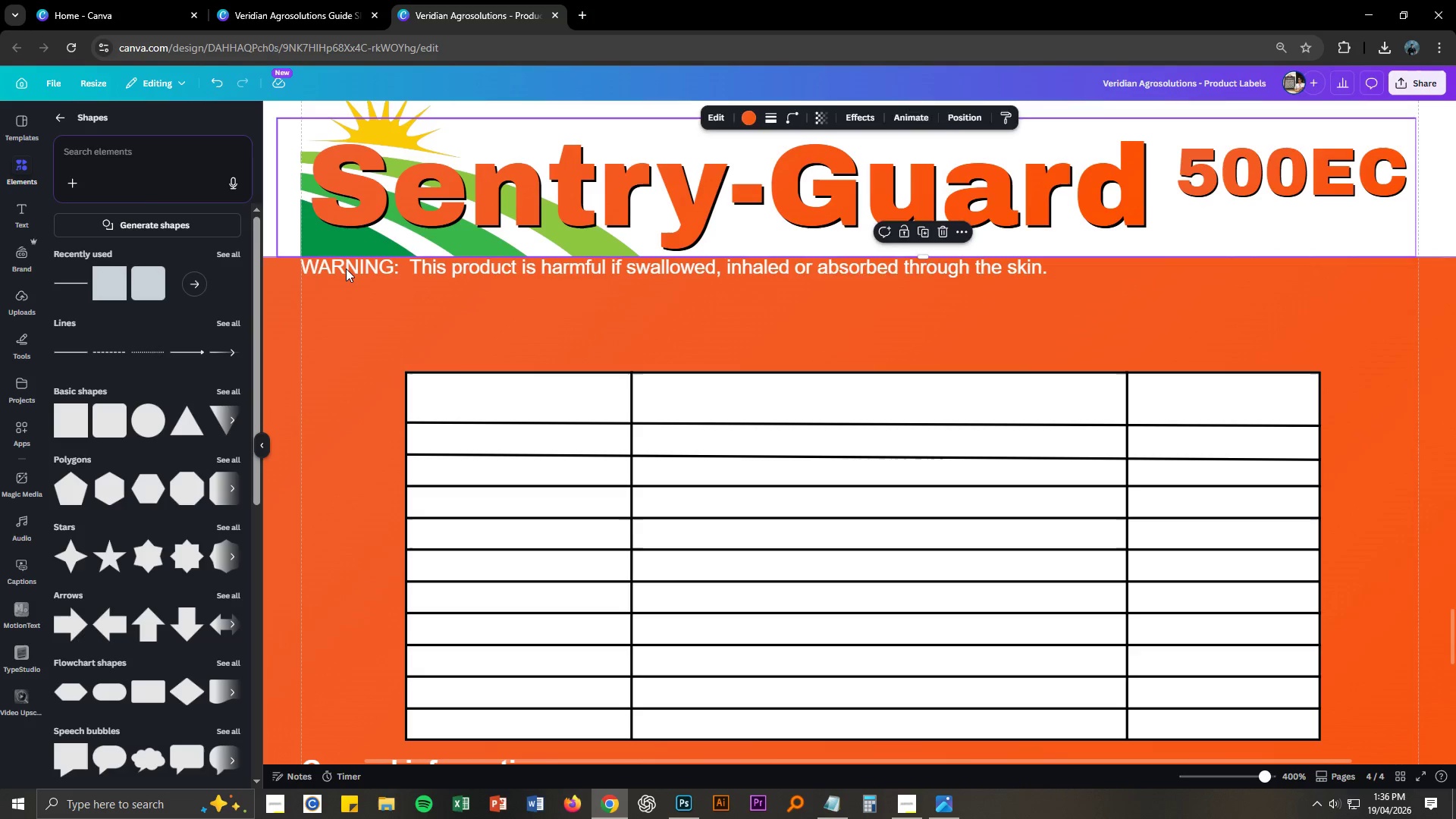 
double_click([341, 333])
 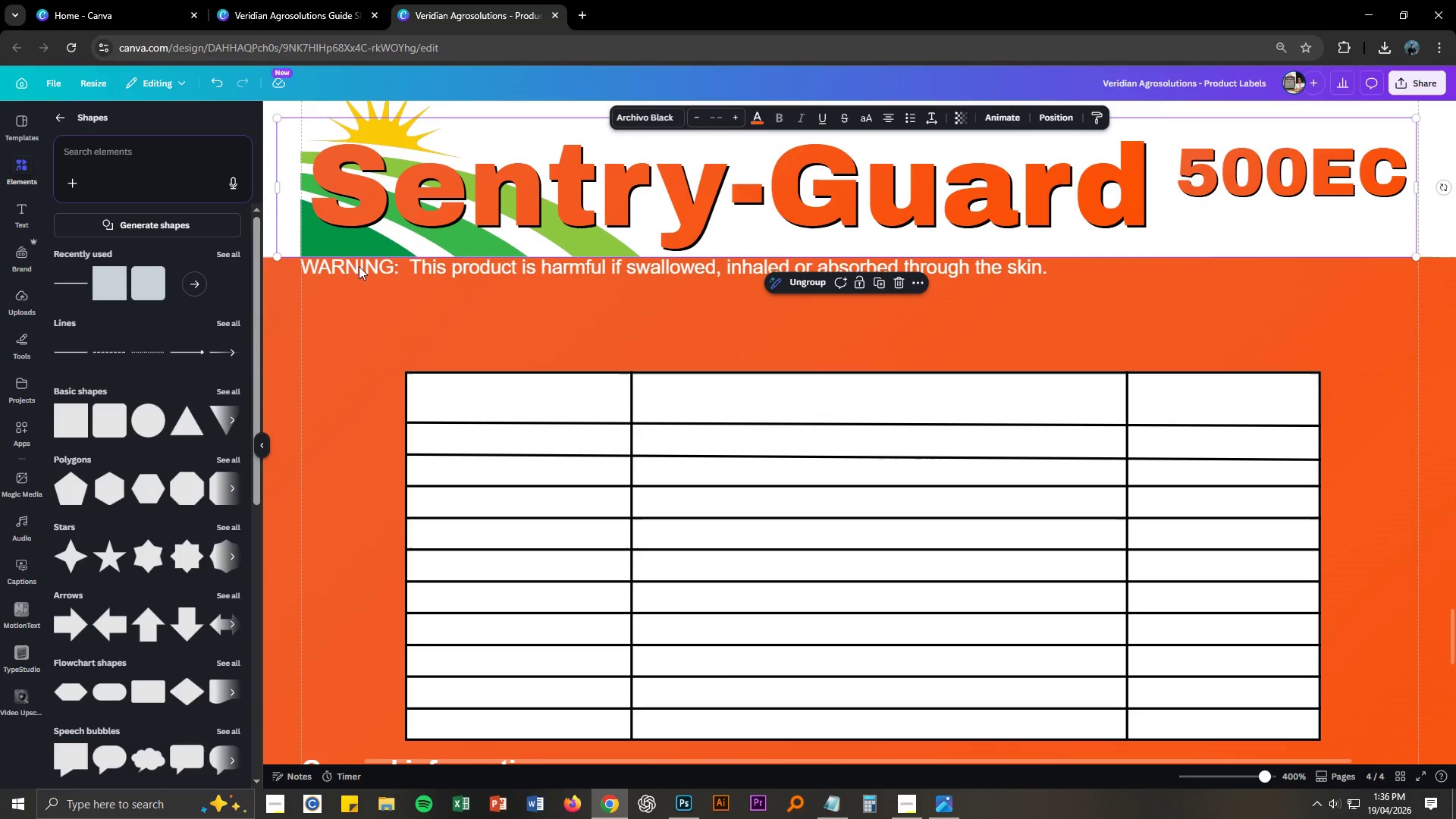 
right_click([358, 266])
 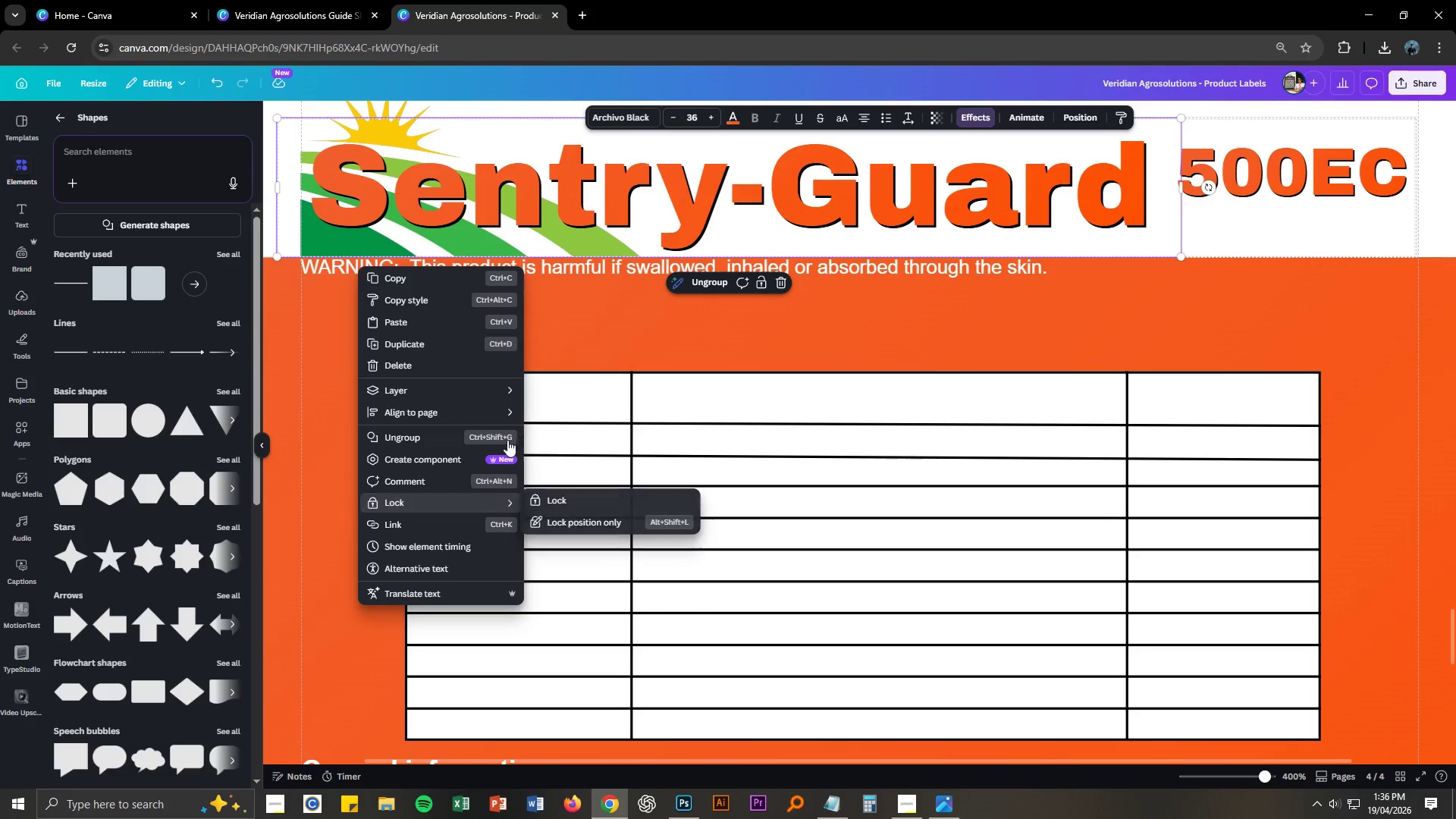 
left_click([714, 353])
 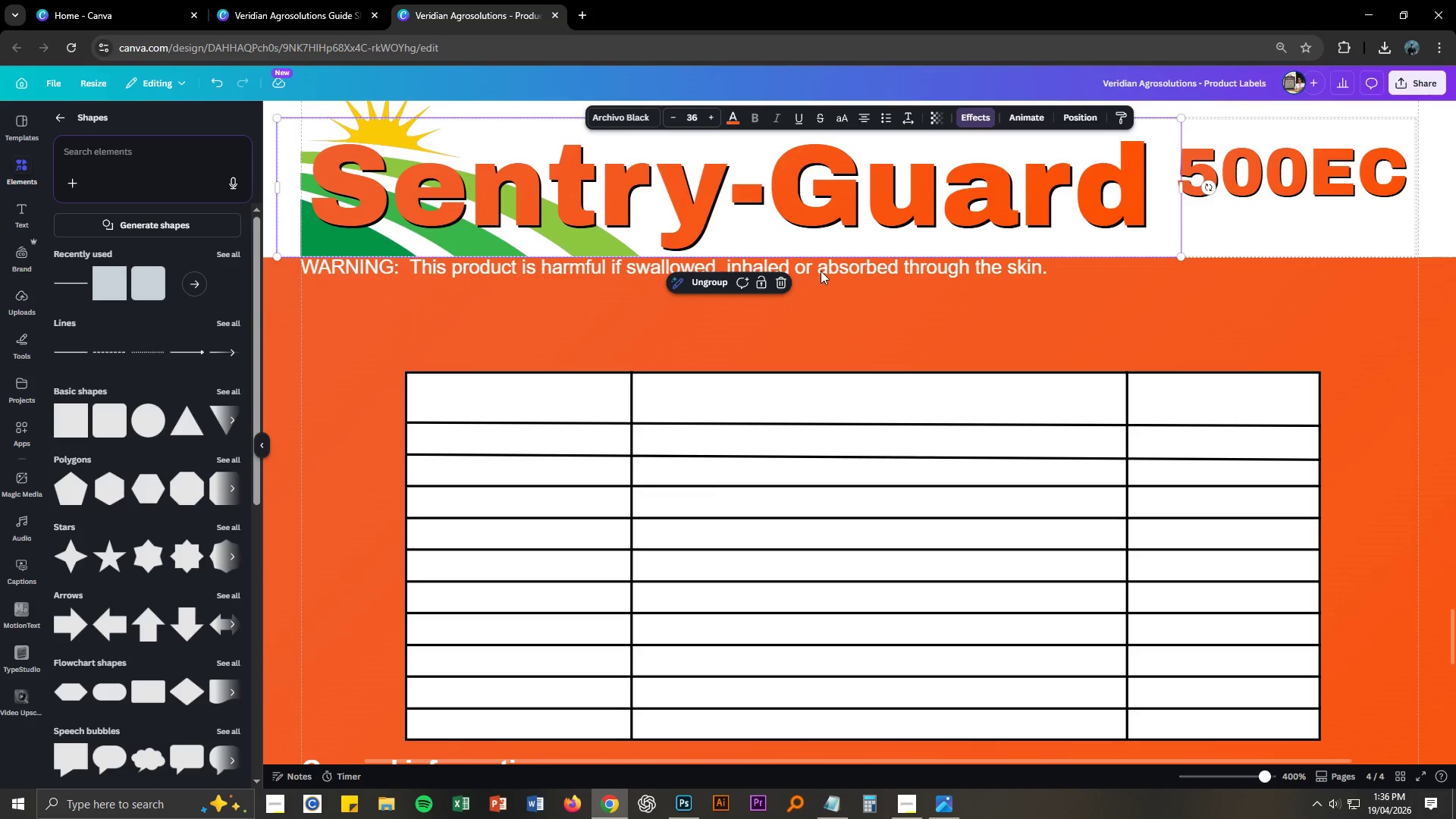 
key(Control+Z)
 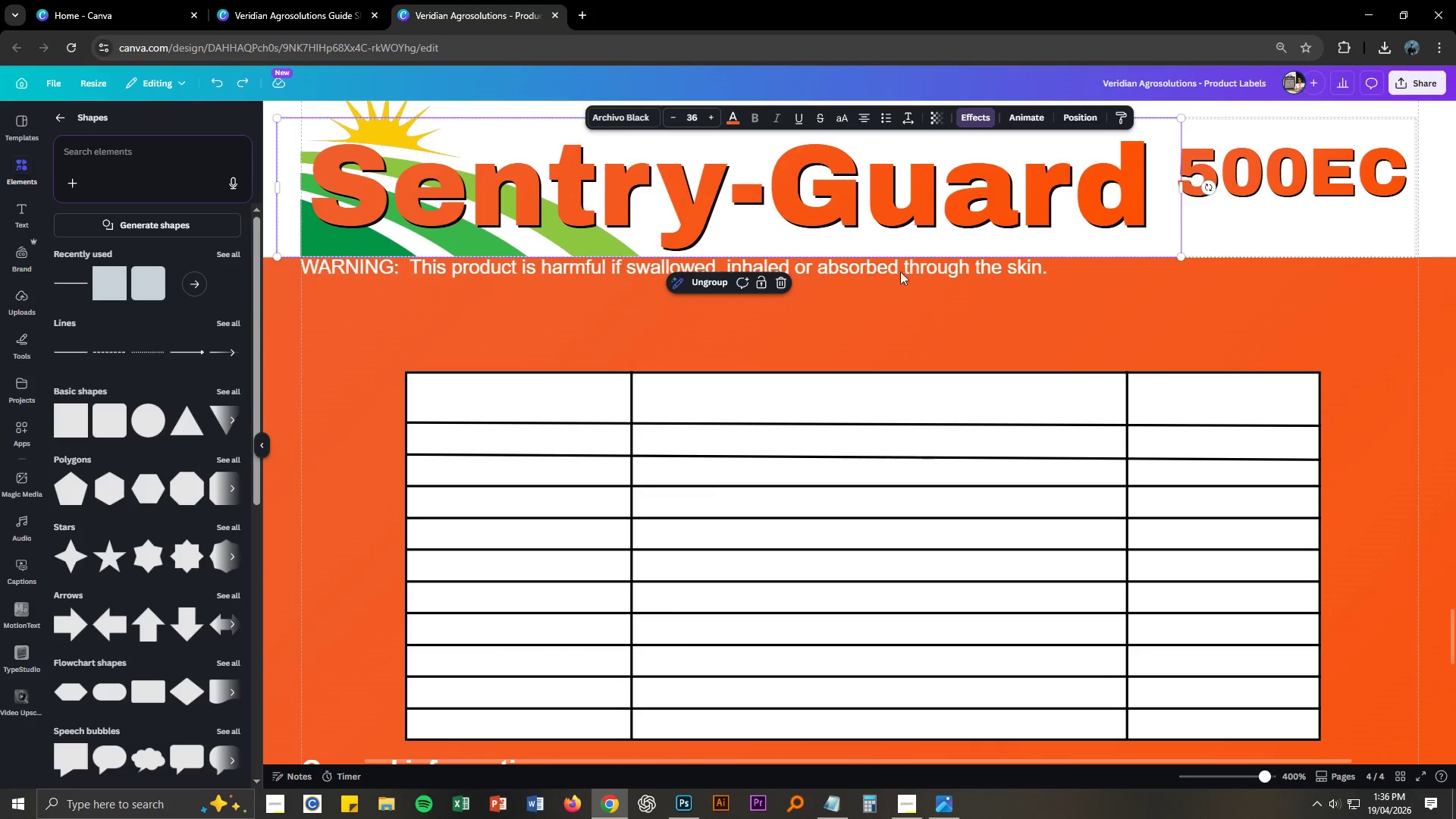 
key(Control+Z)
 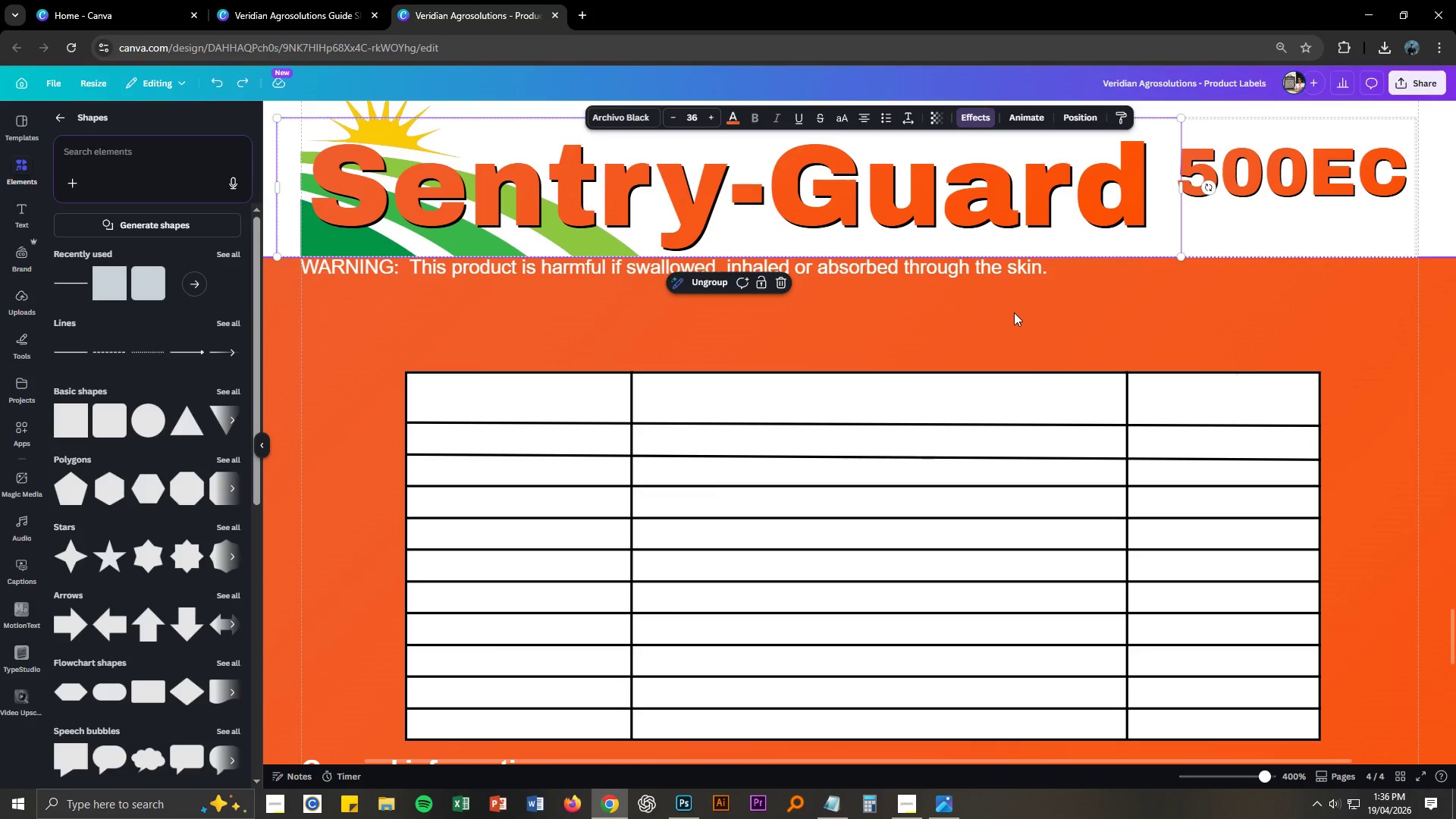 
left_click([1014, 312])
 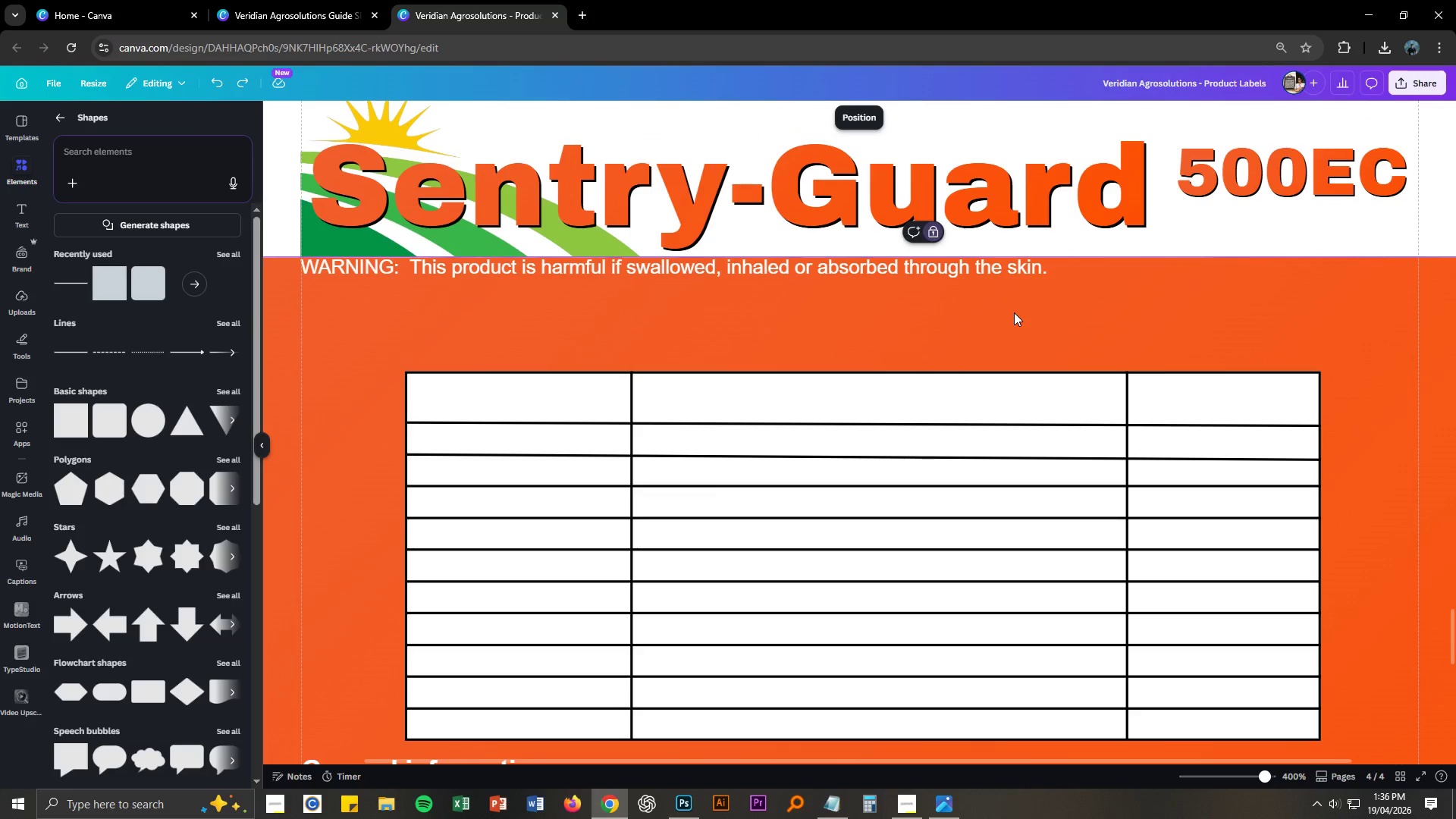 
key(Control+Z)
 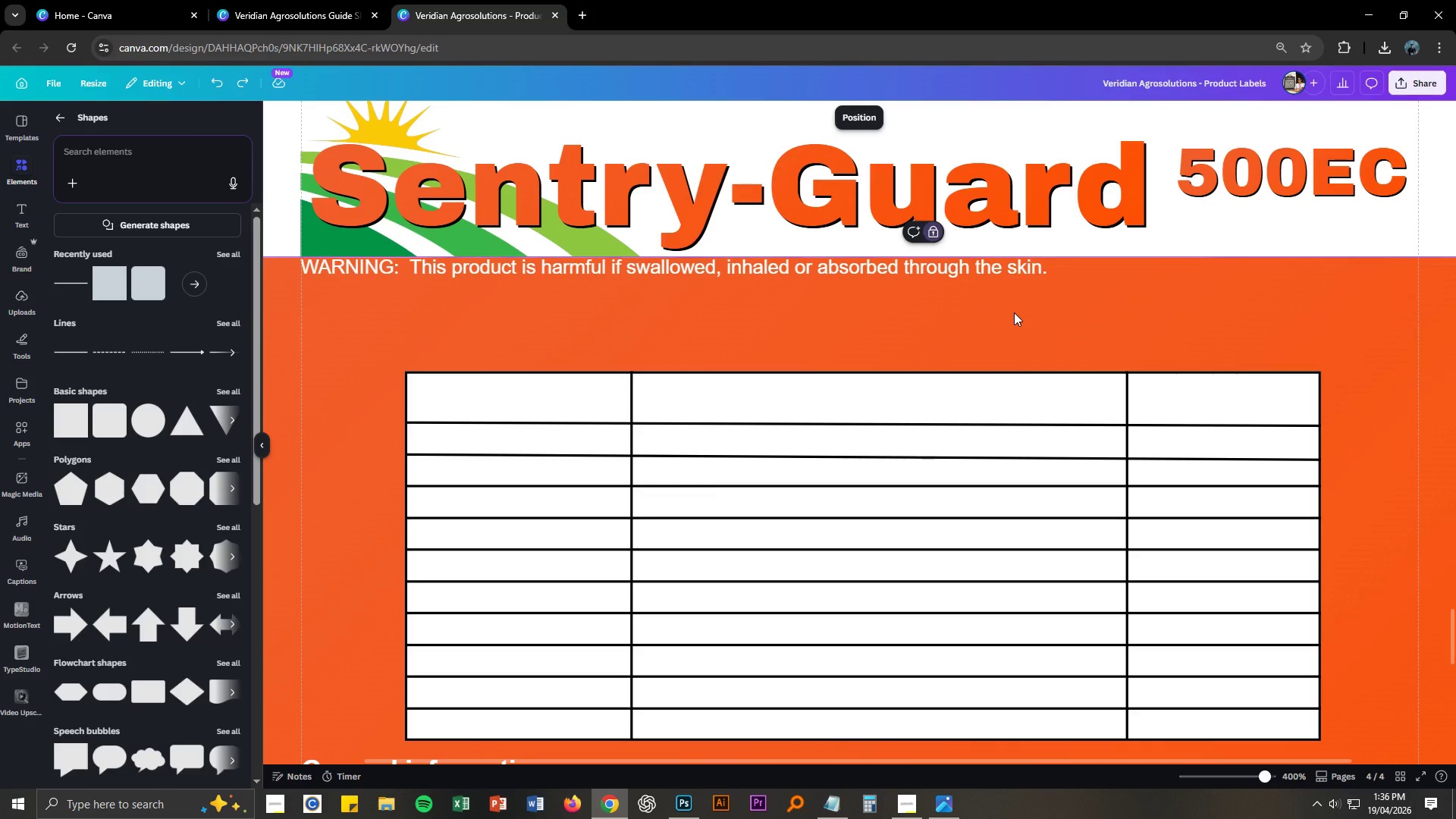 
key(Control+Z)
 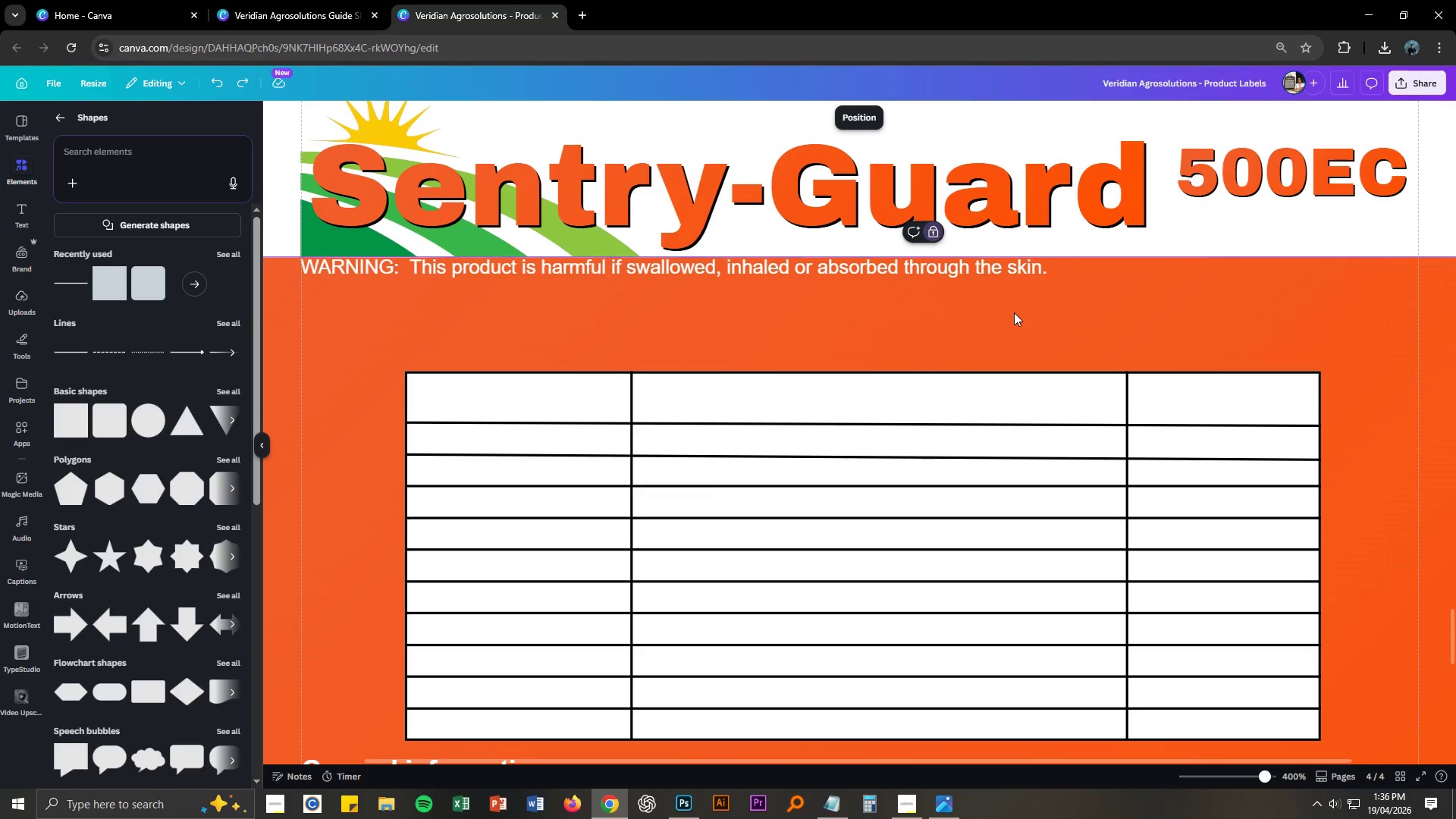 
key(Control+Z)
 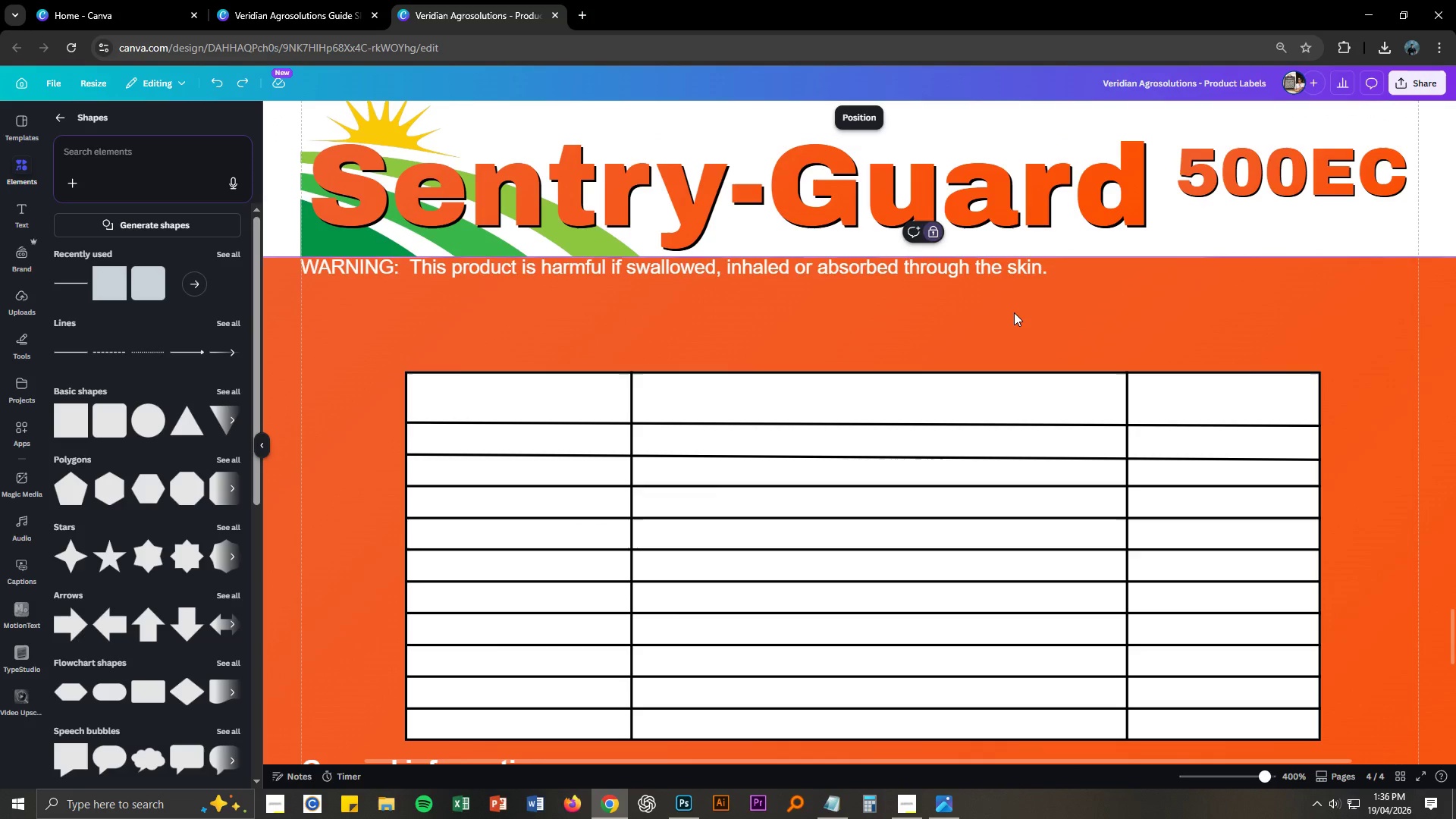 
key(Control+Z)
 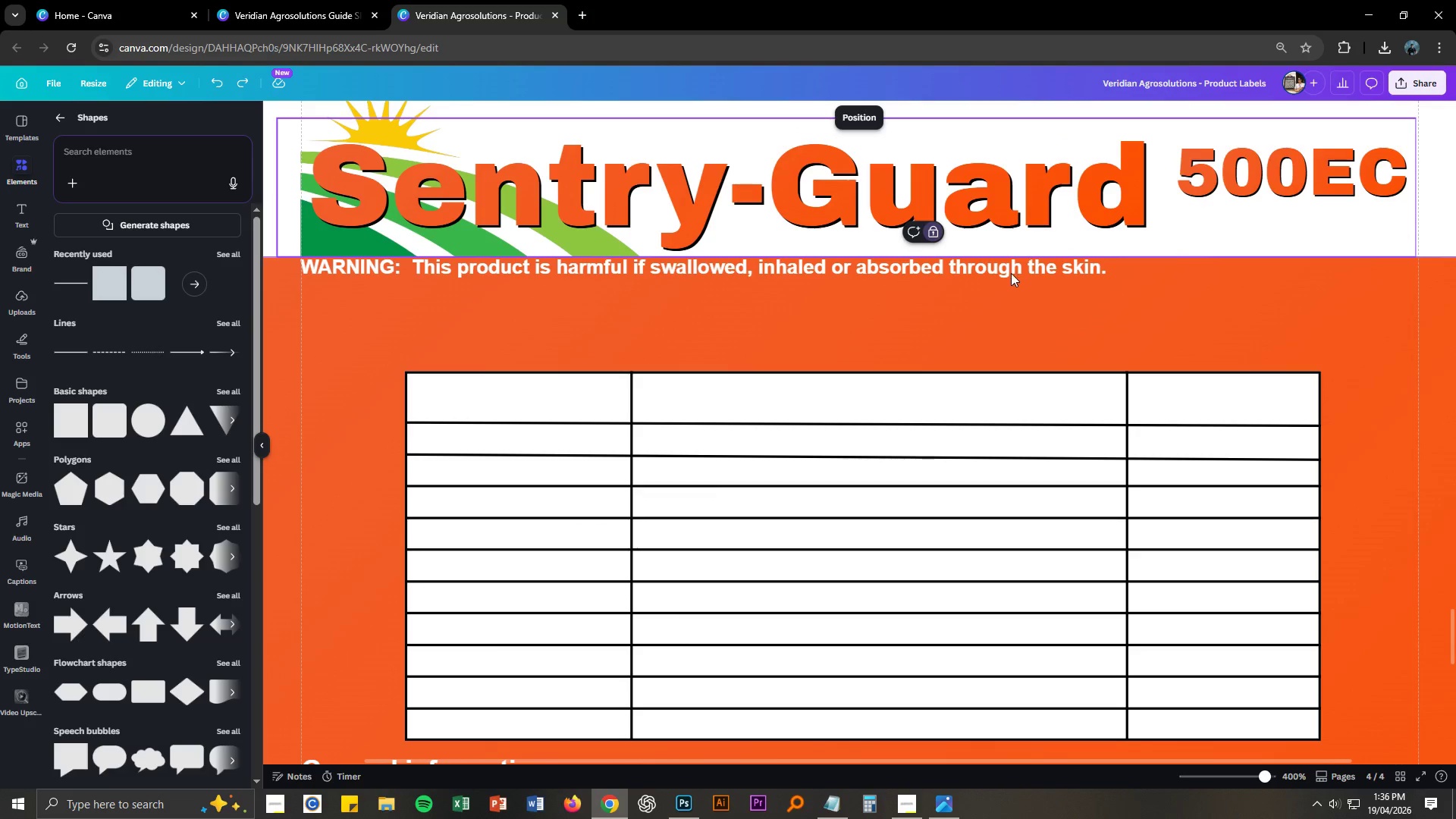 
left_click_drag(start_coordinate=[1011, 267], to_coordinate=[1010, 284])
 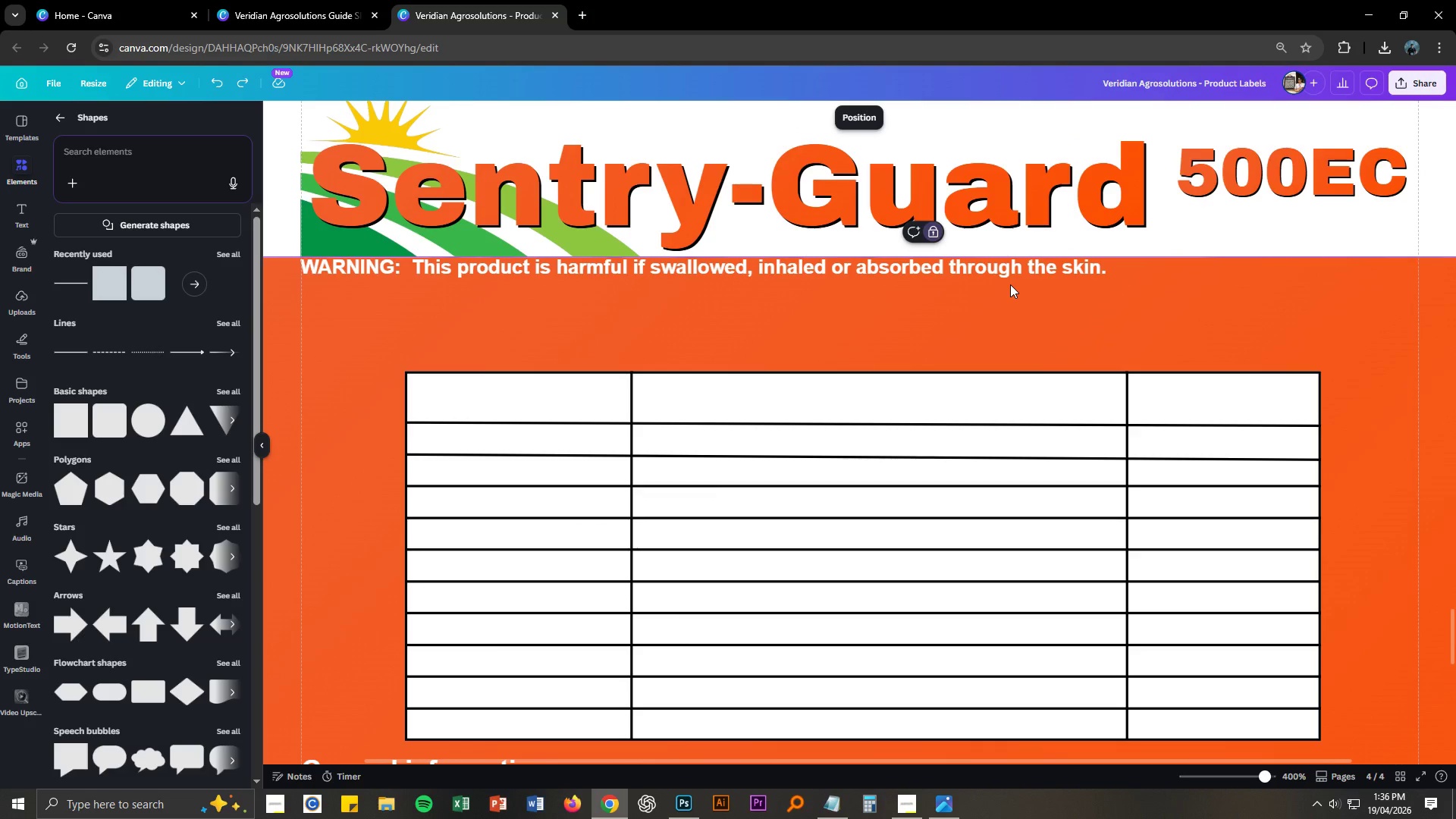 
key(Control+ControlLeft)
 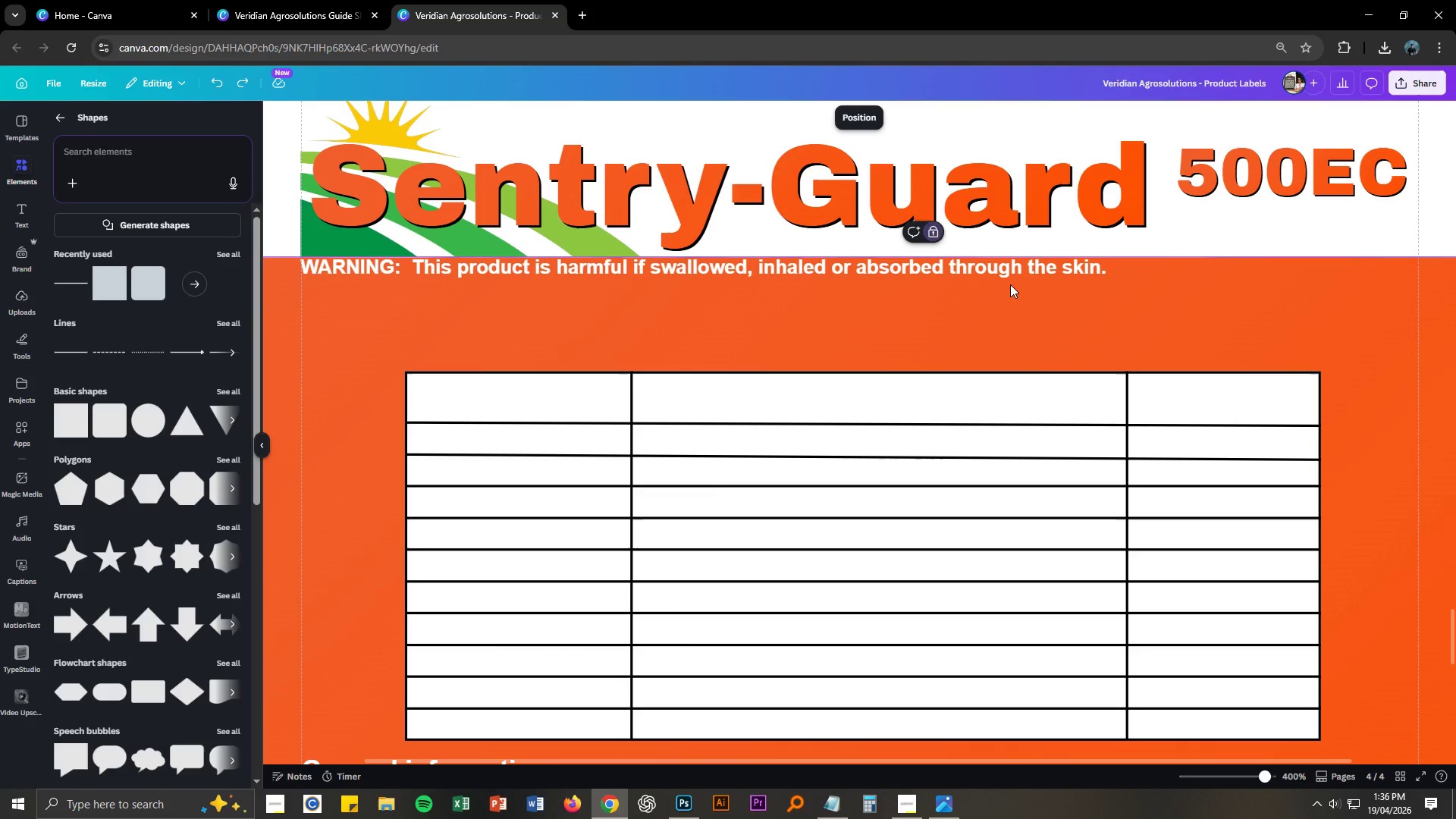 
key(Control+Z)
 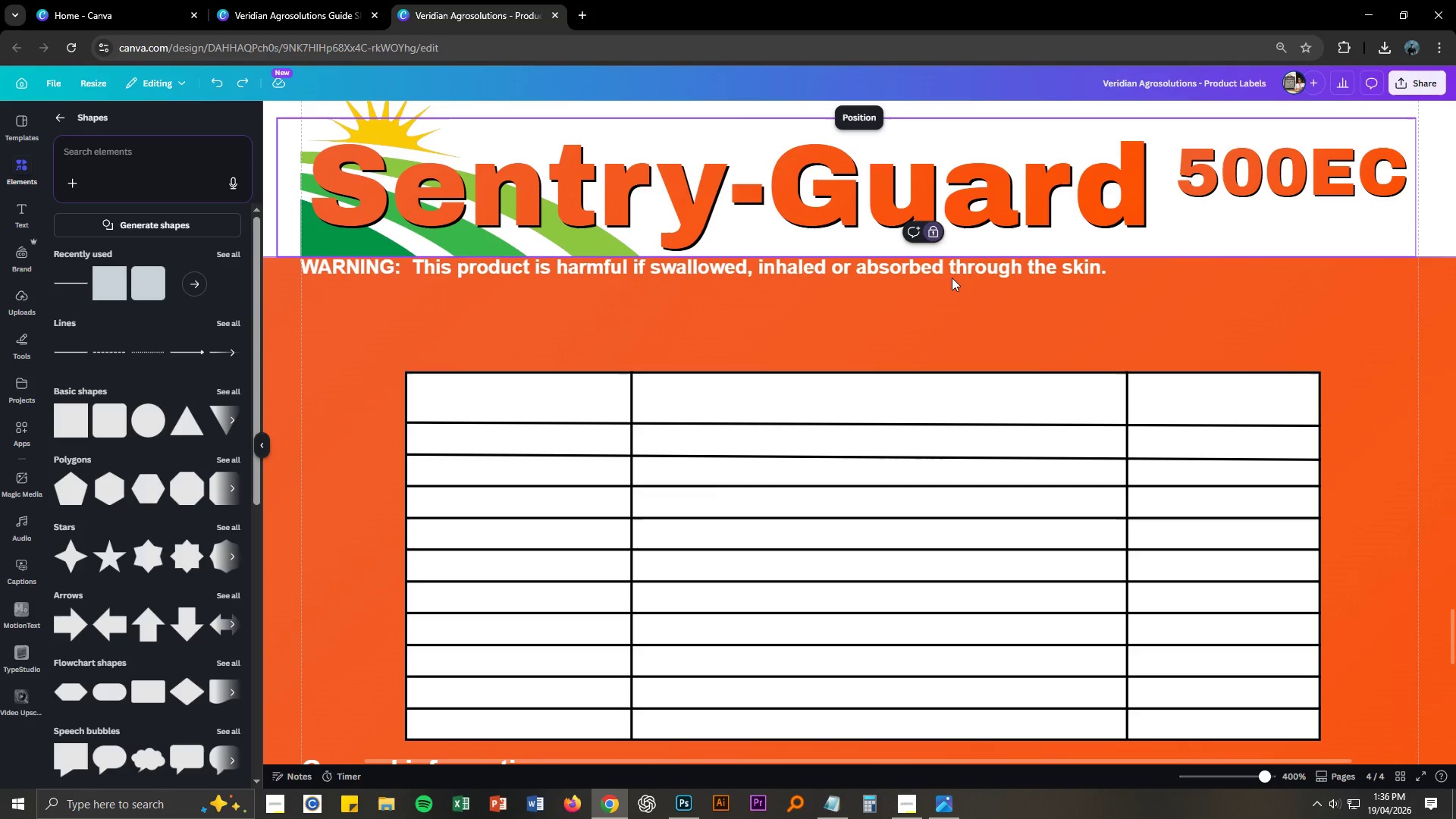 
key(Control+ControlLeft)
 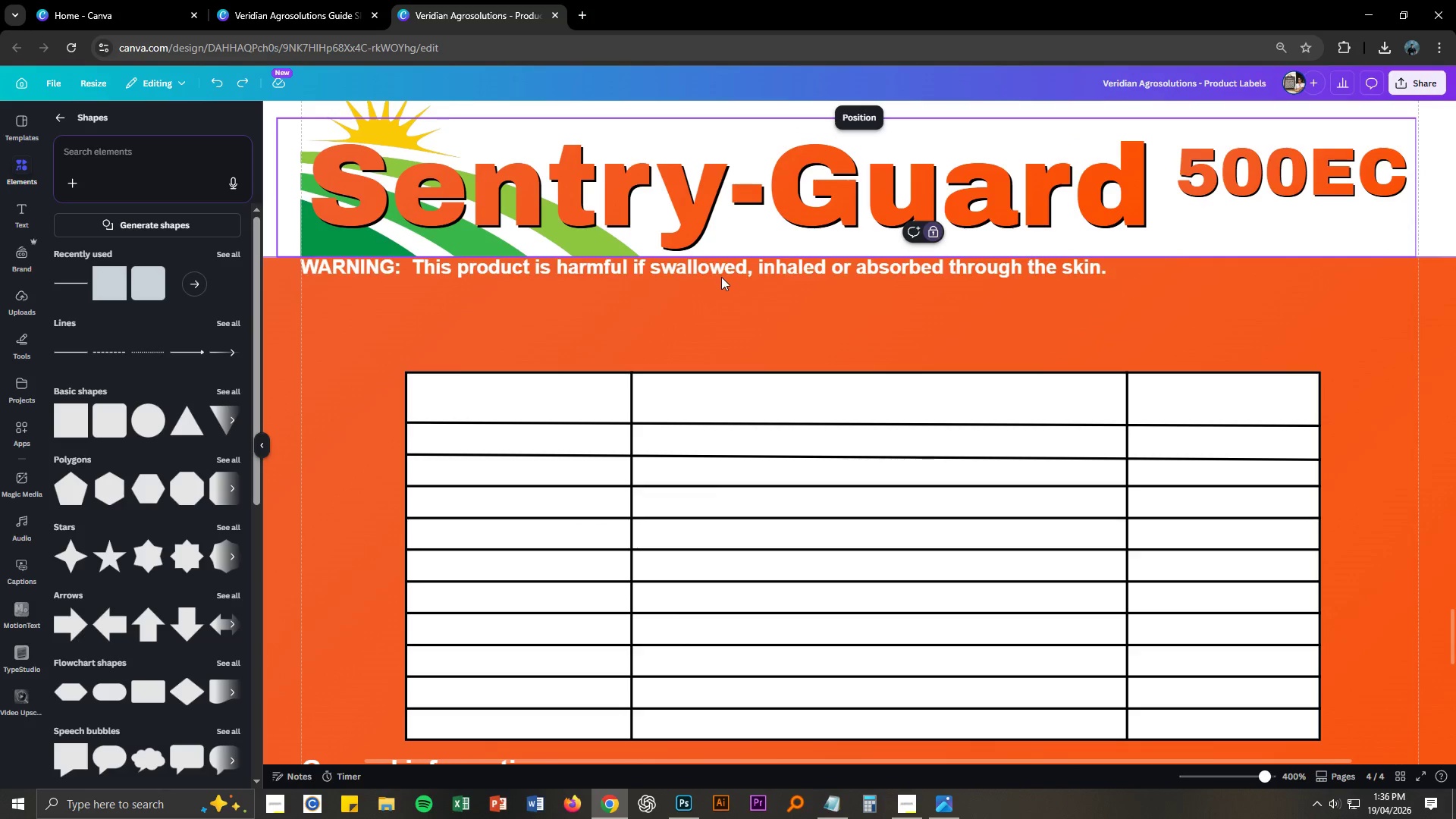 
key(Control+Z)
 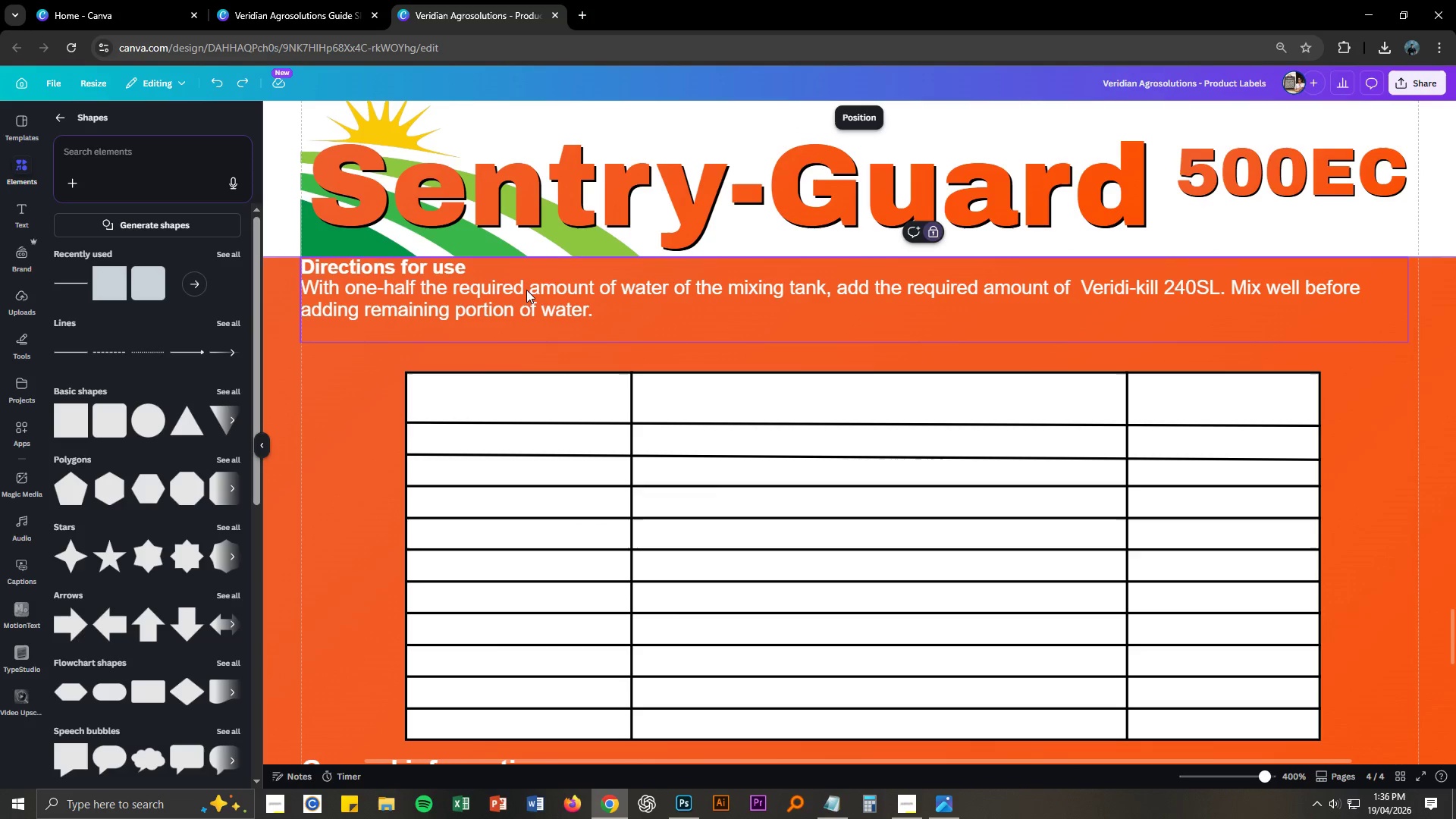 
left_click_drag(start_coordinate=[526, 293], to_coordinate=[526, 317])
 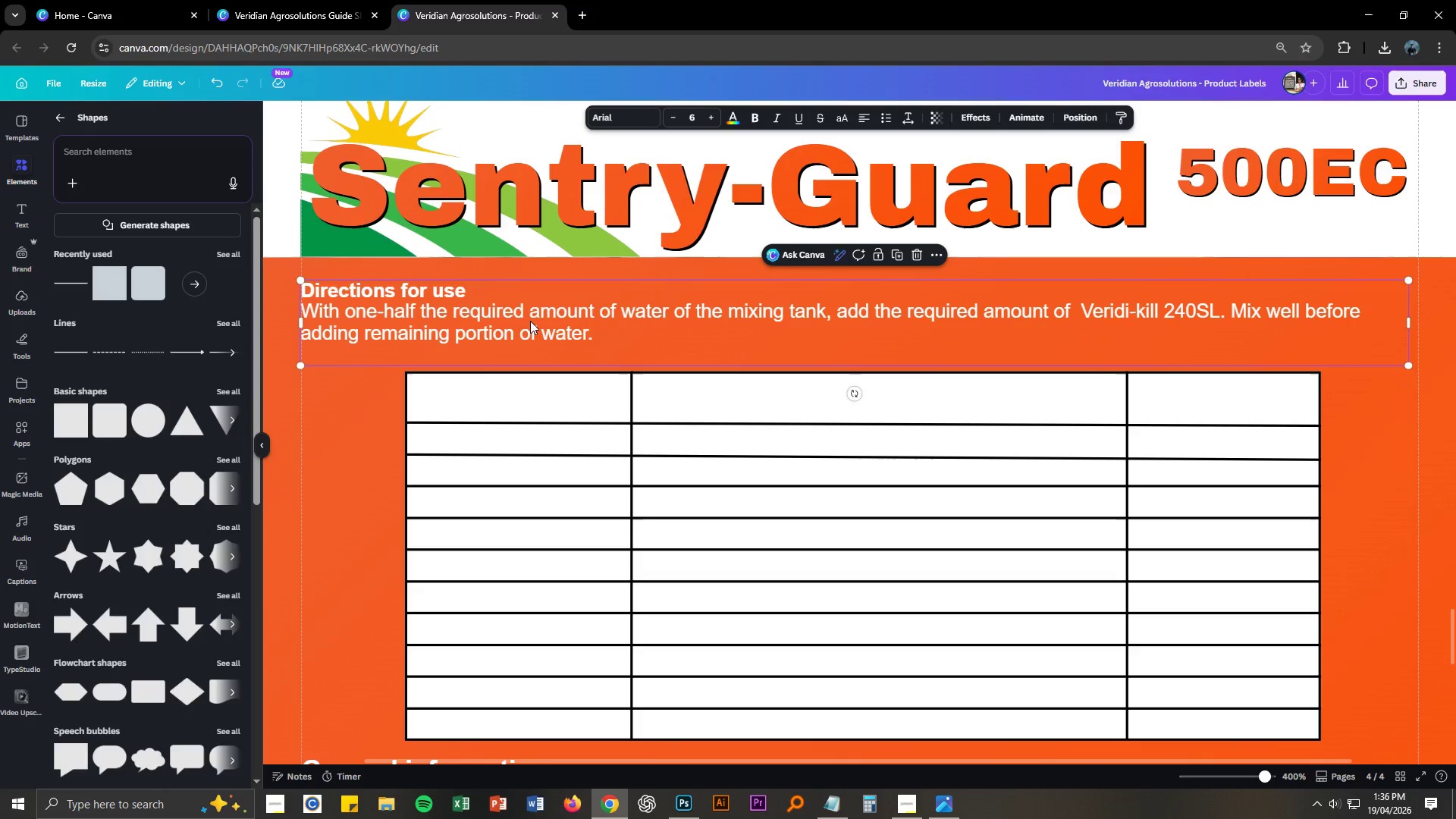 
key(Alt+AltLeft)
 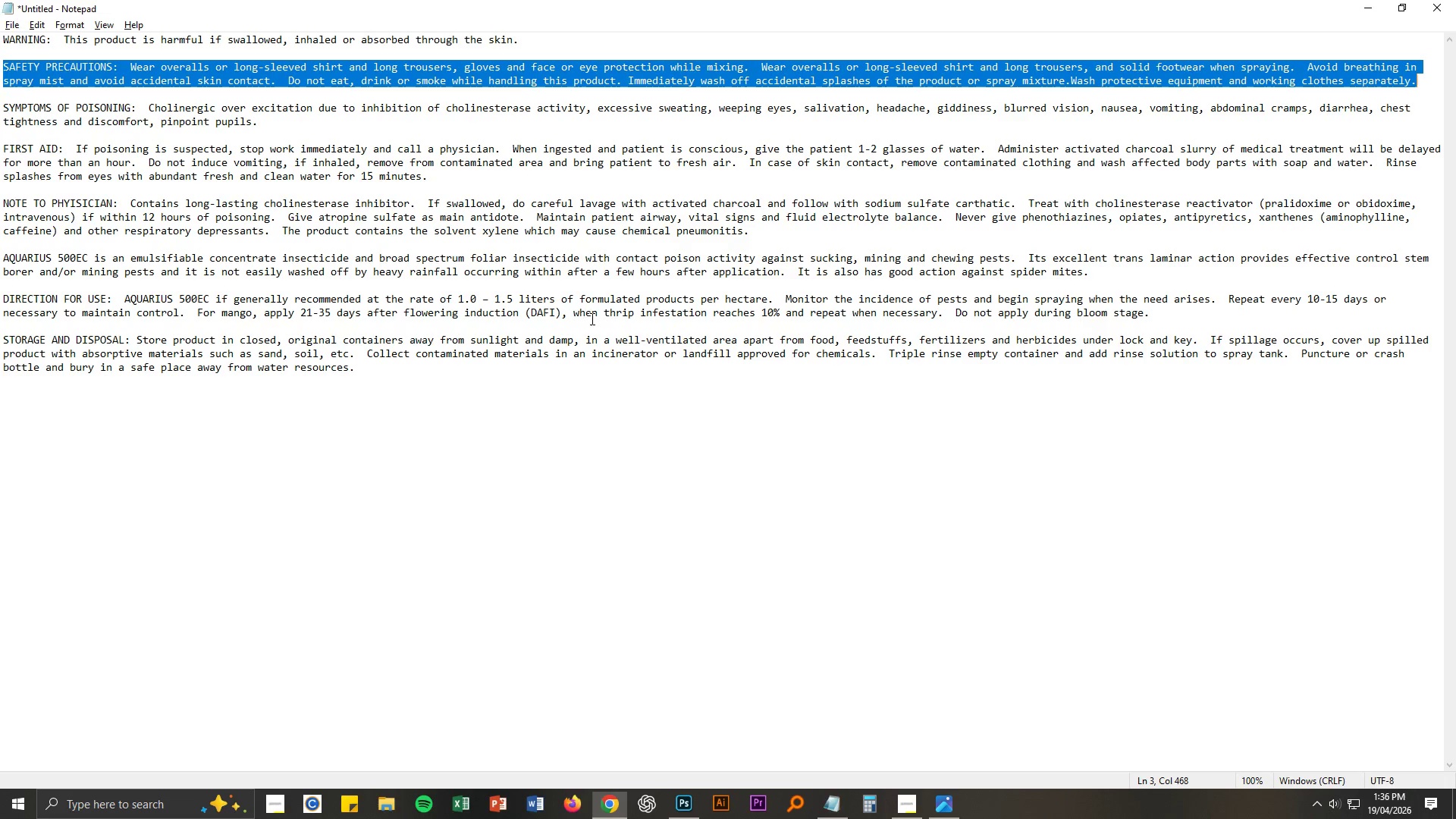 
key(Alt+Tab)
 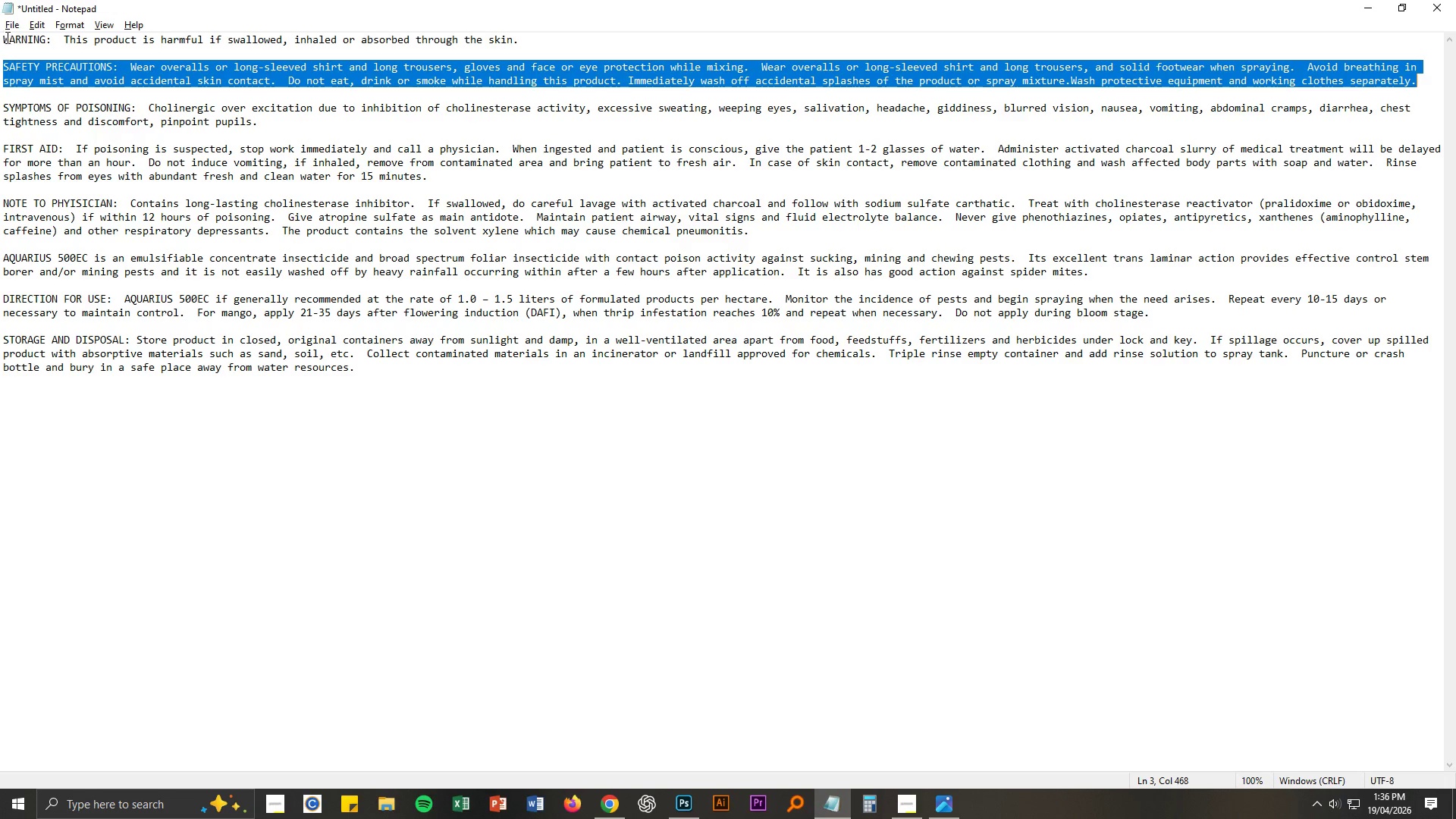 
left_click_drag(start_coordinate=[4, 40], to_coordinate=[546, 36])
 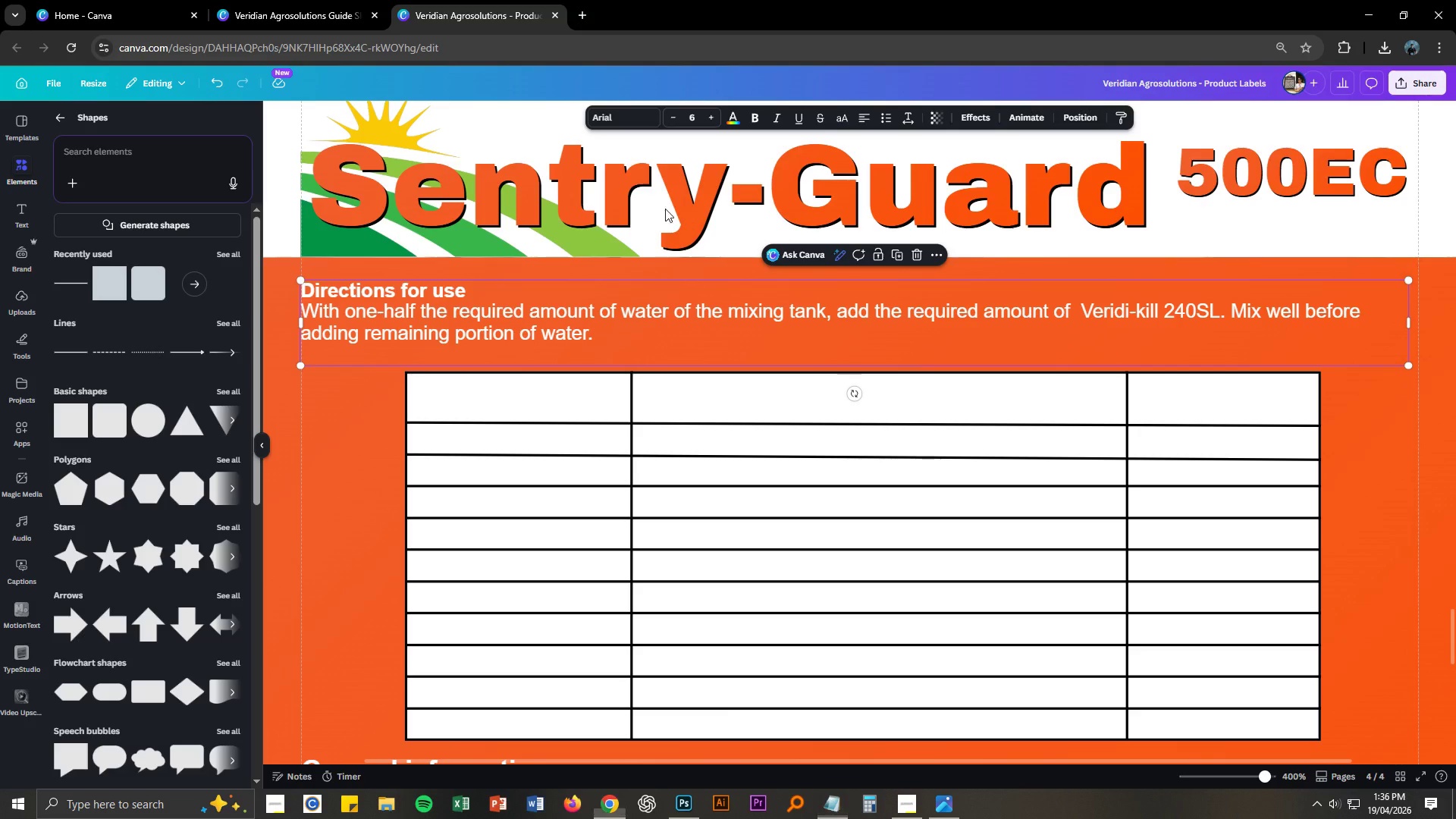 
key(Control+ControlLeft)
 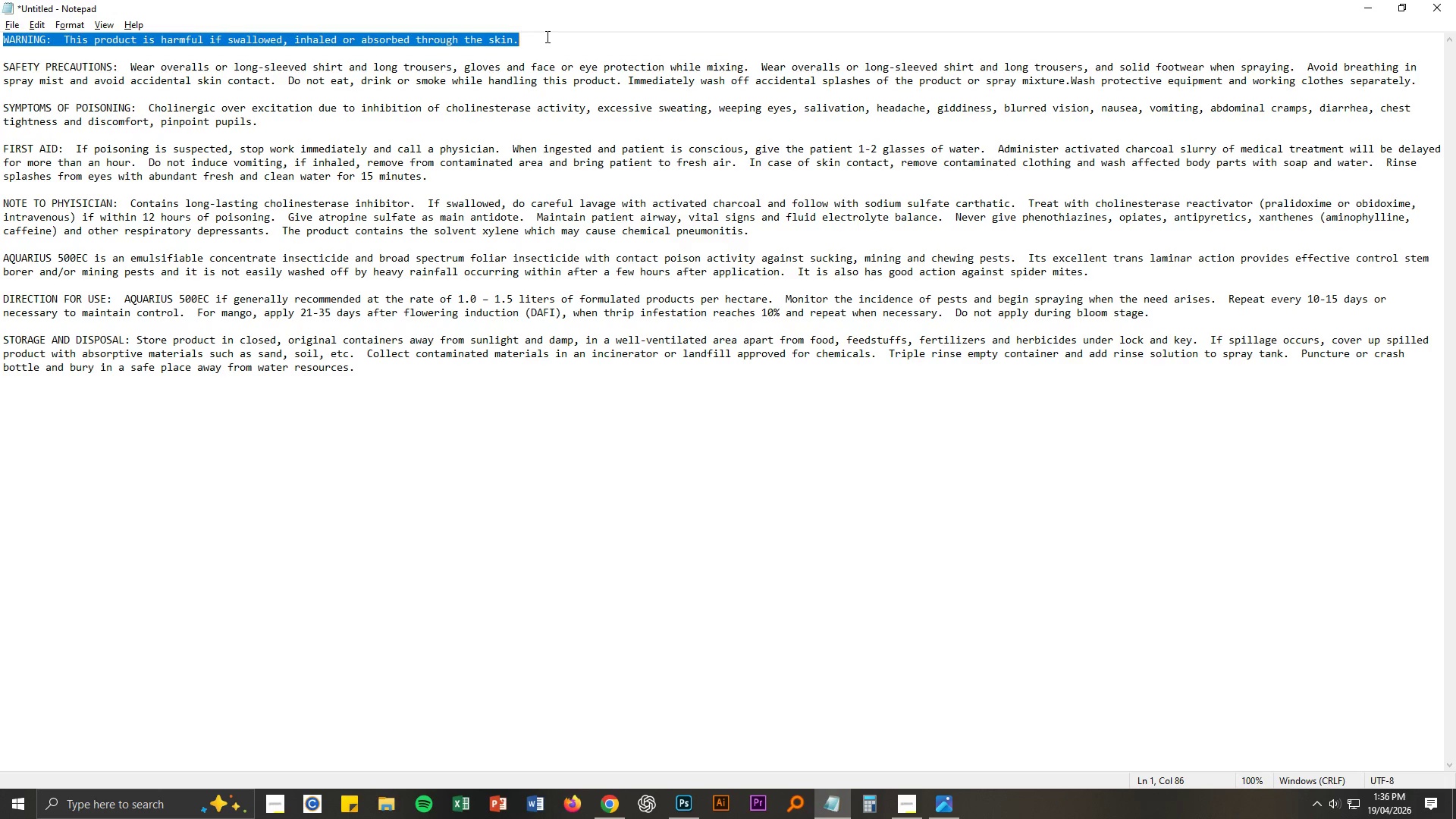 
key(Control+C)
 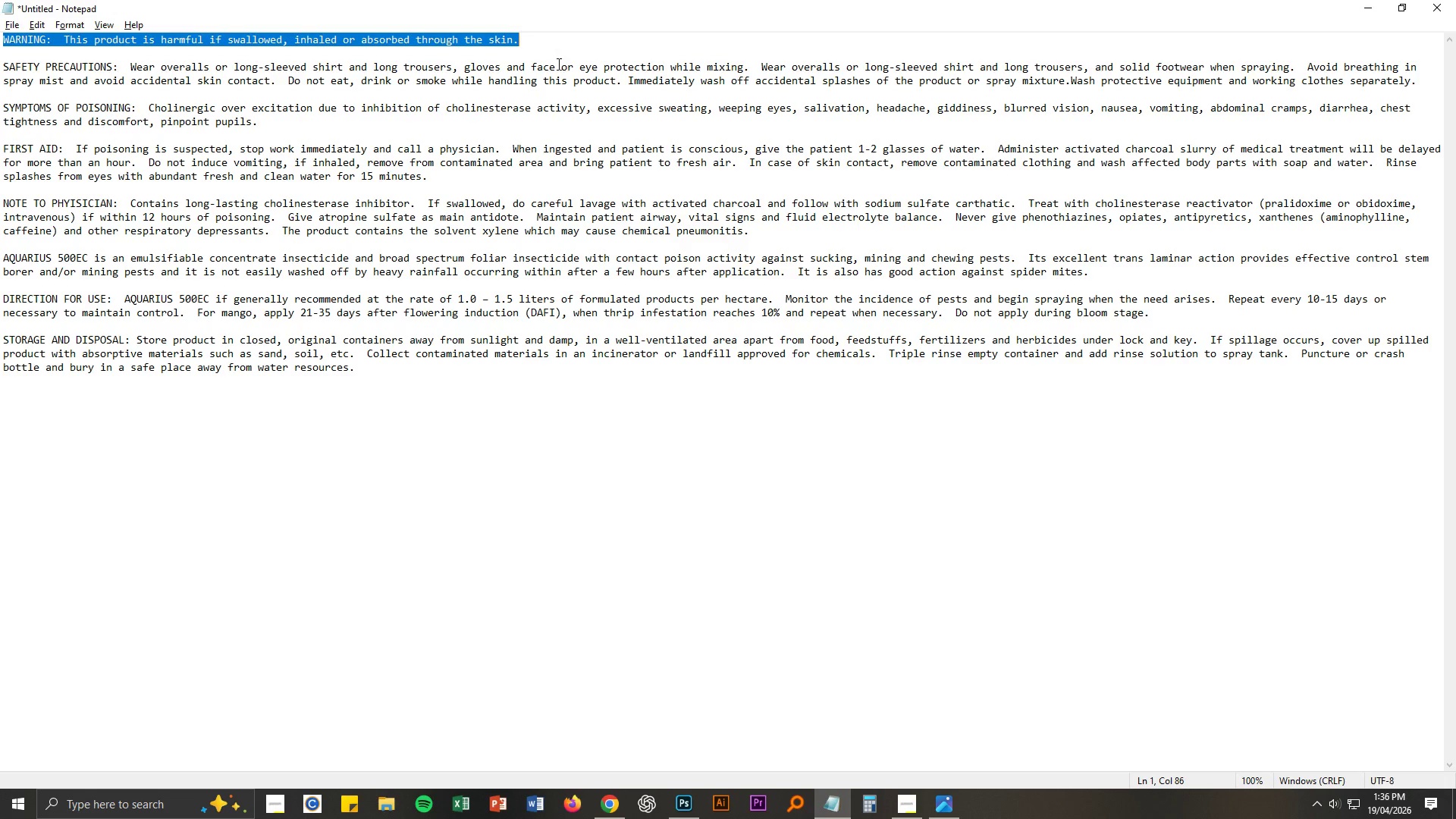 
key(Alt+AltLeft)
 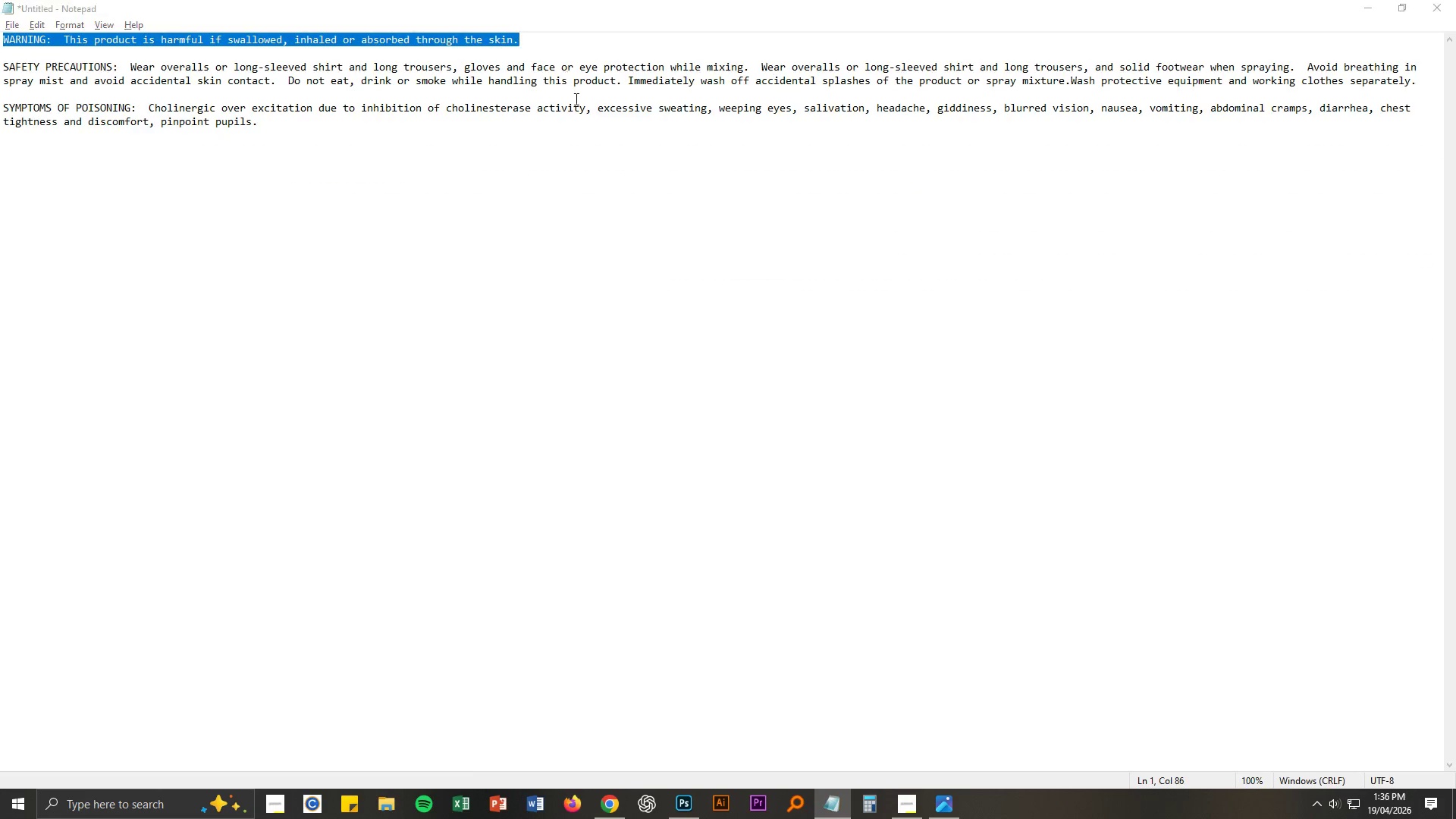 
key(Alt+Tab)
 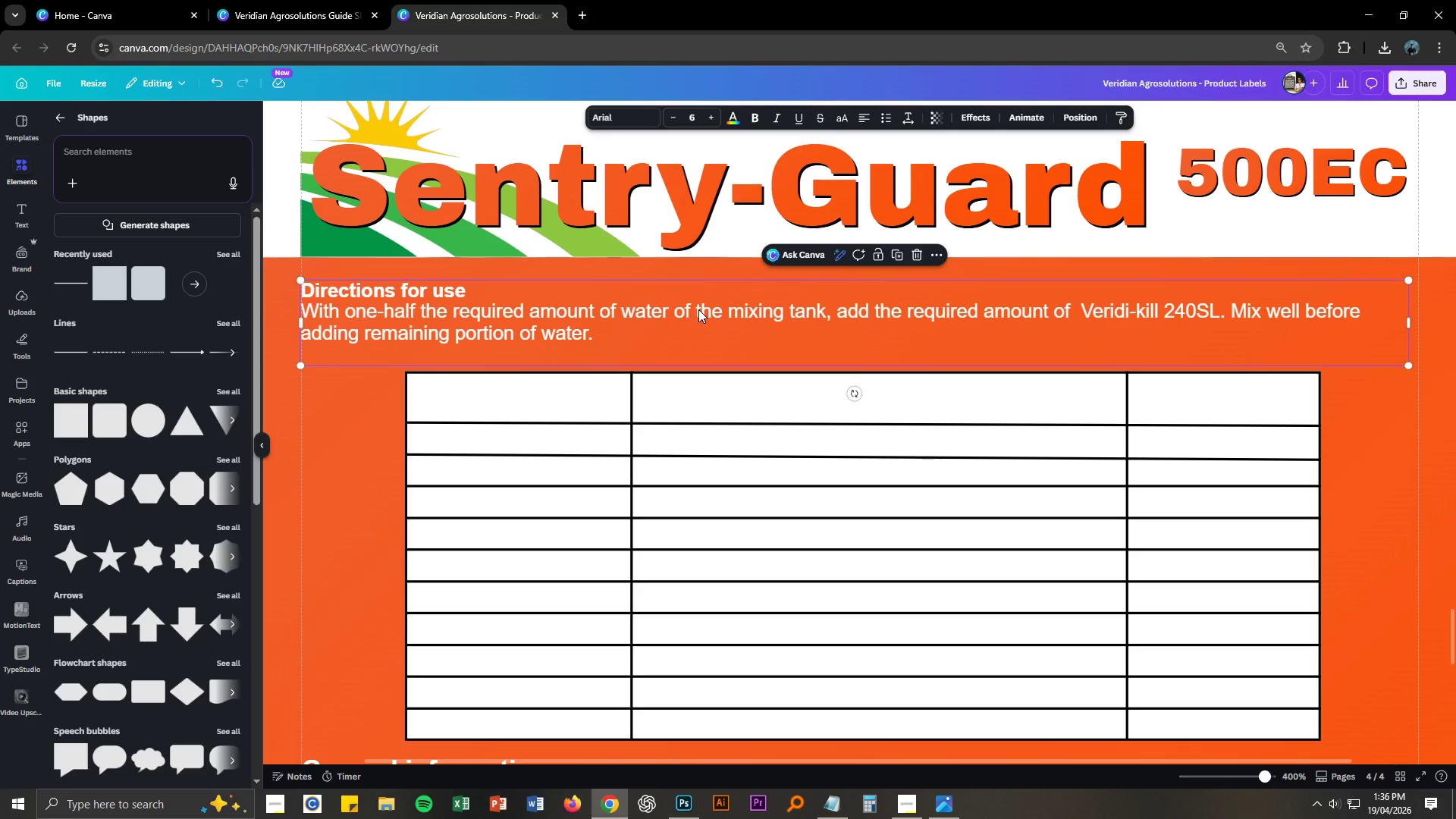 
double_click([698, 309])
 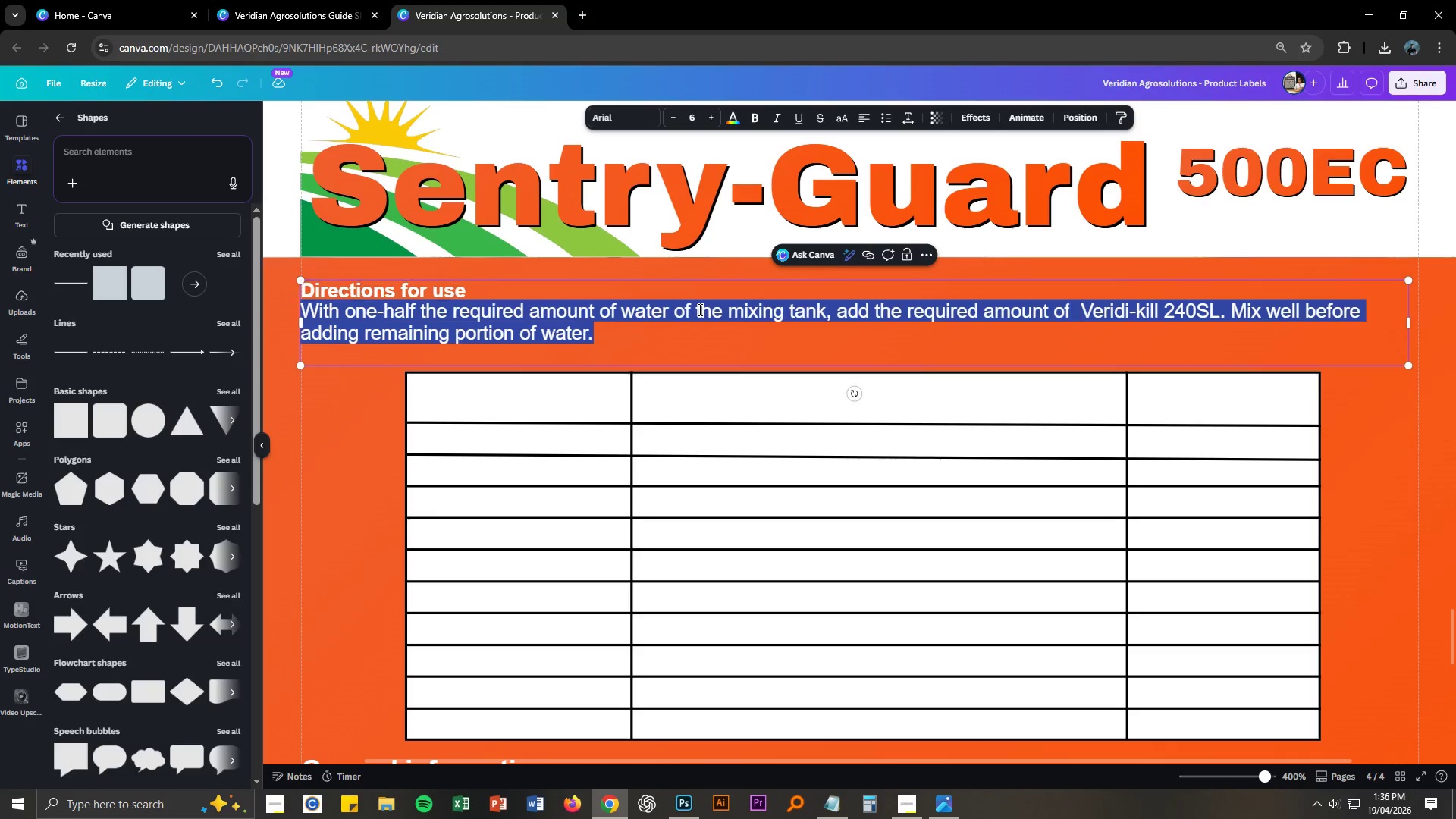 
triple_click([698, 309])
 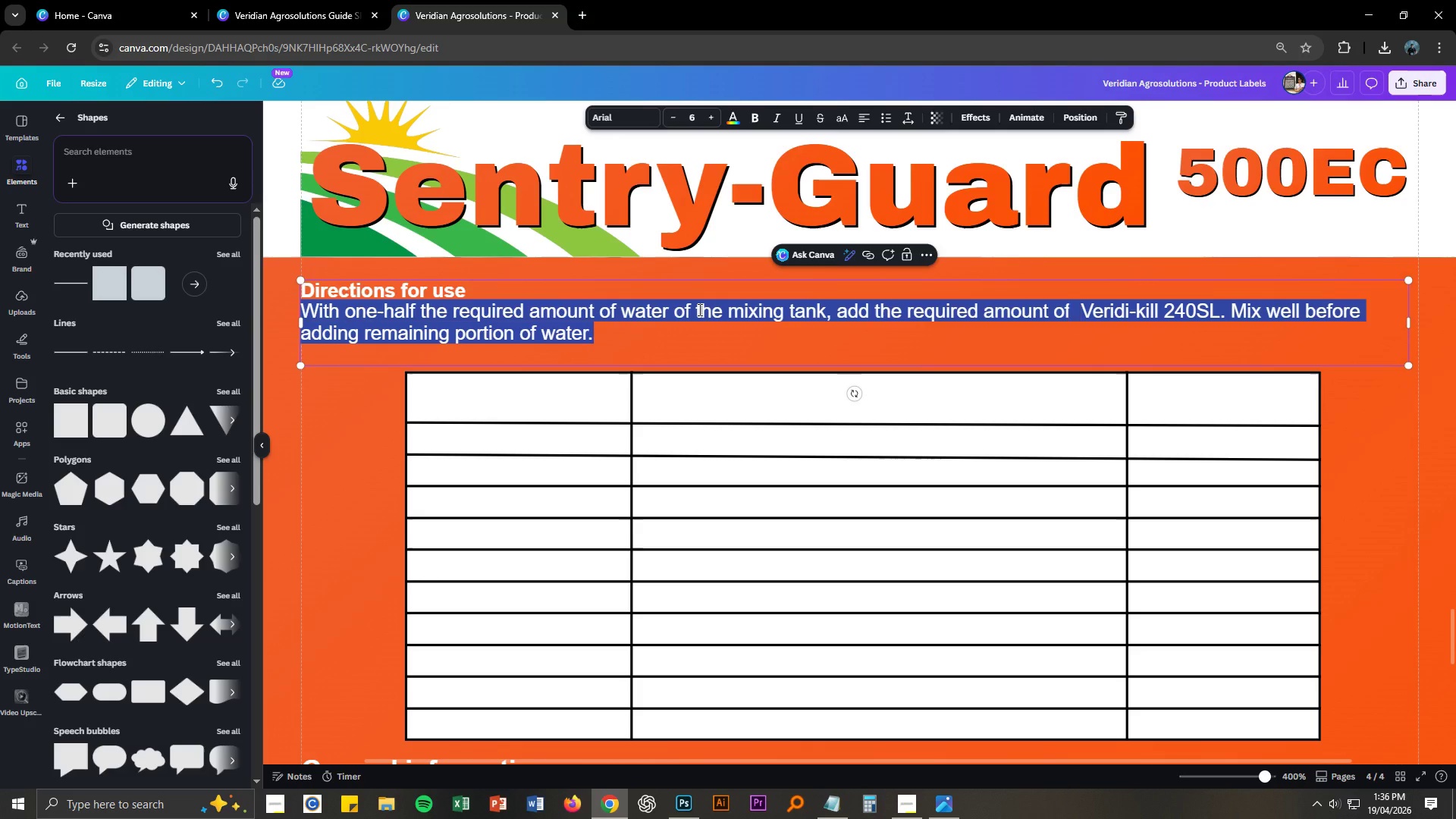 
key(Control+A)
 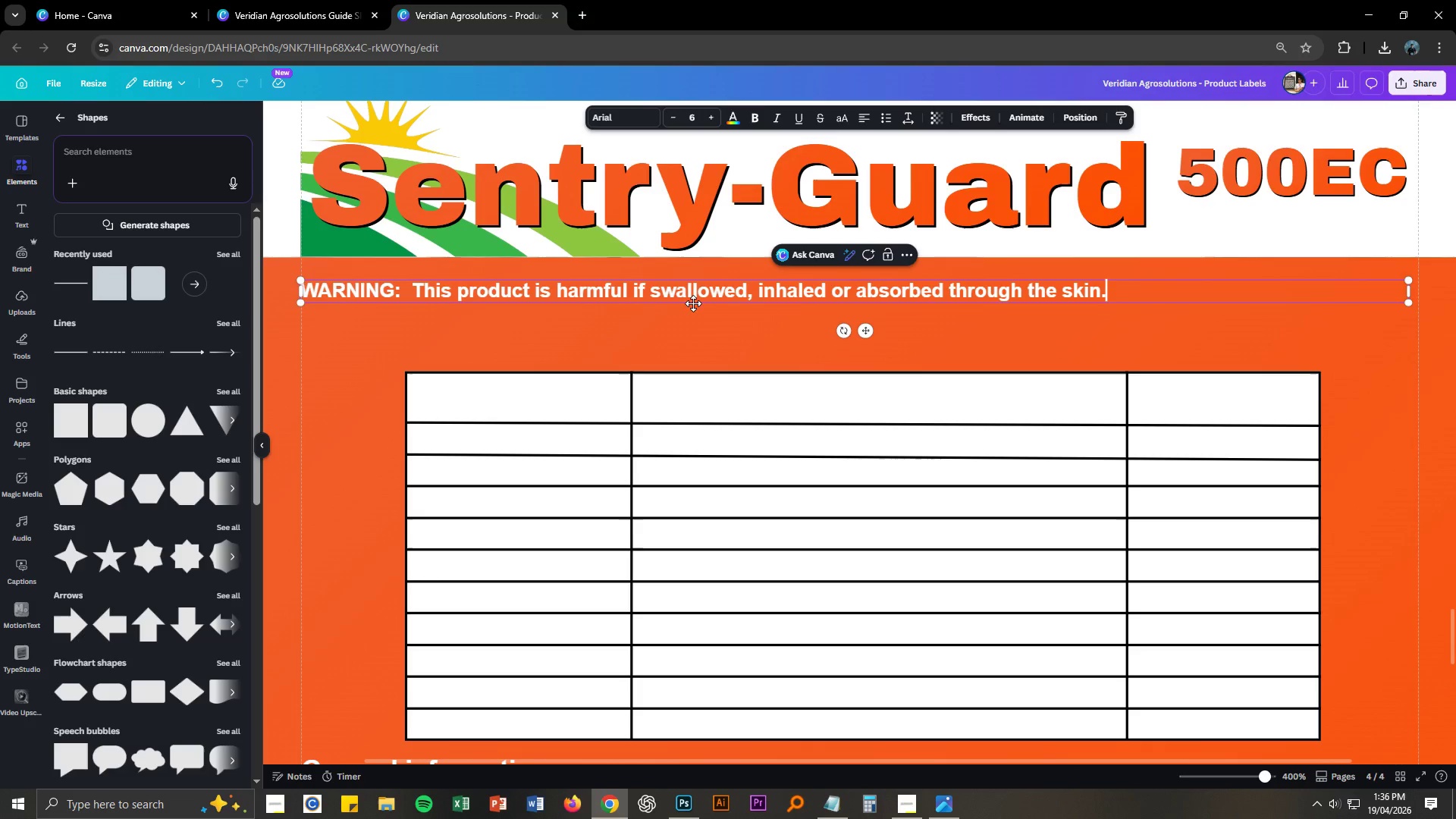 
key(Control+V)
 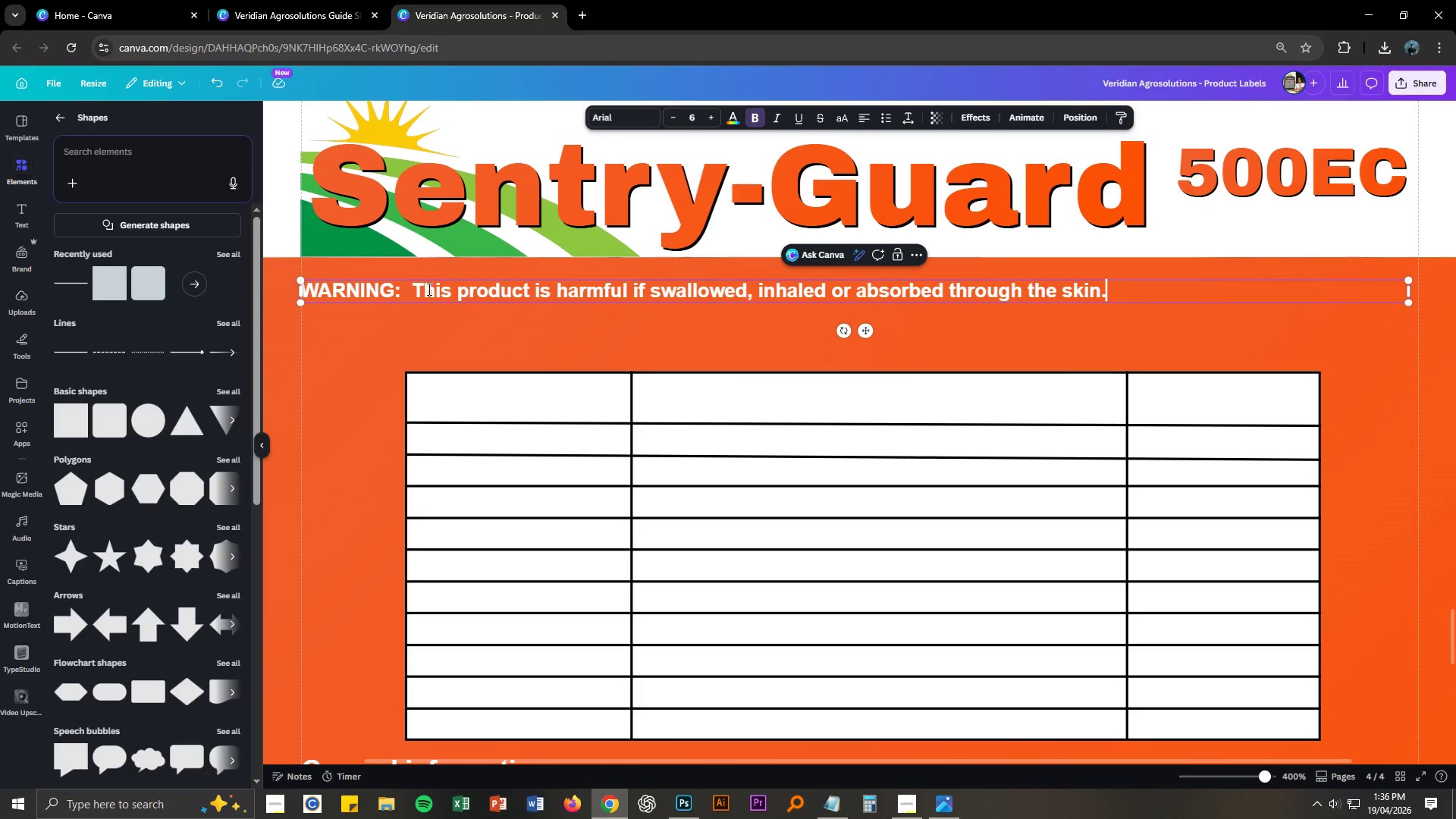 
left_click_drag(start_coordinate=[415, 288], to_coordinate=[1143, 290])
 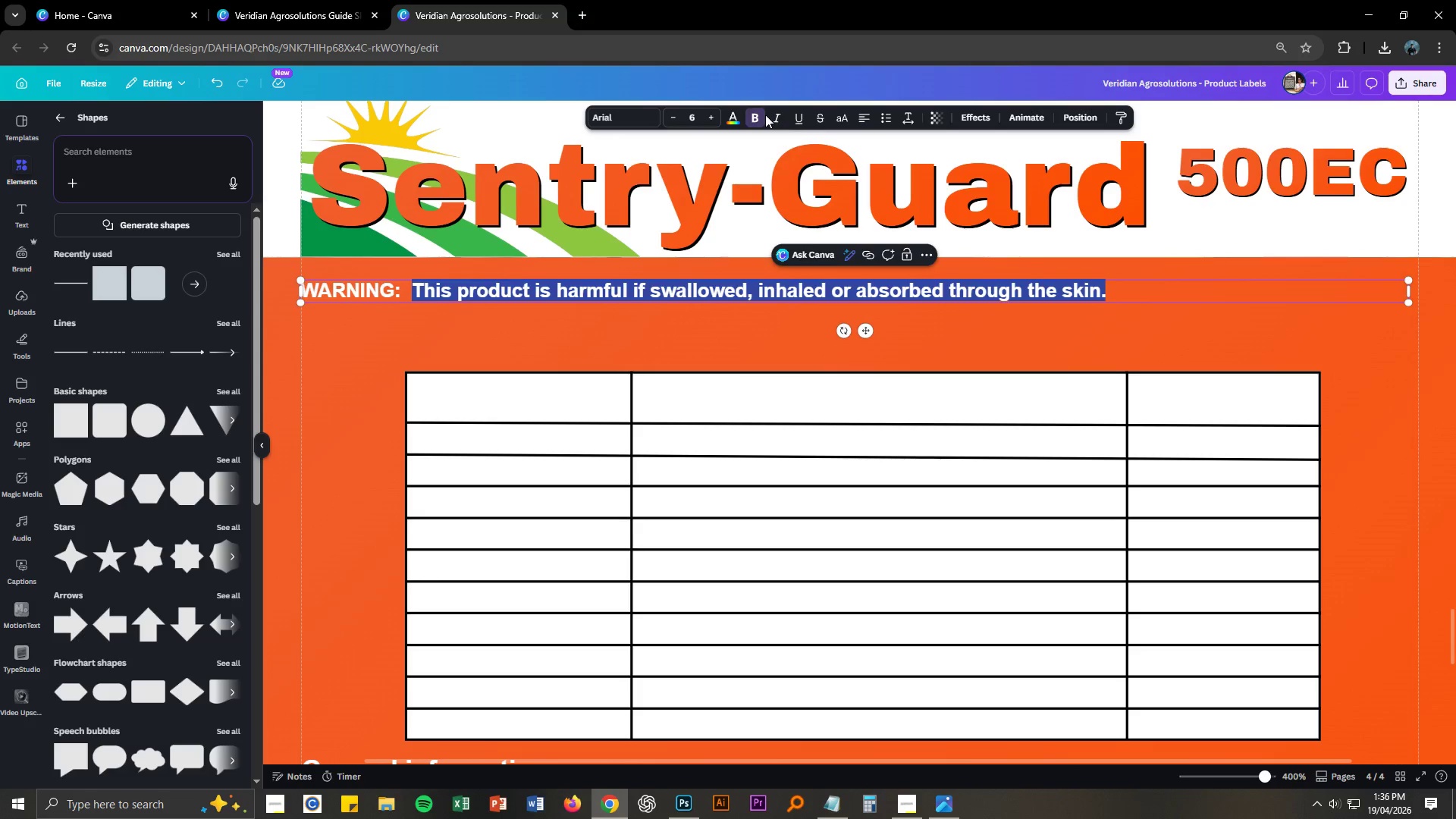 
left_click([760, 121])
 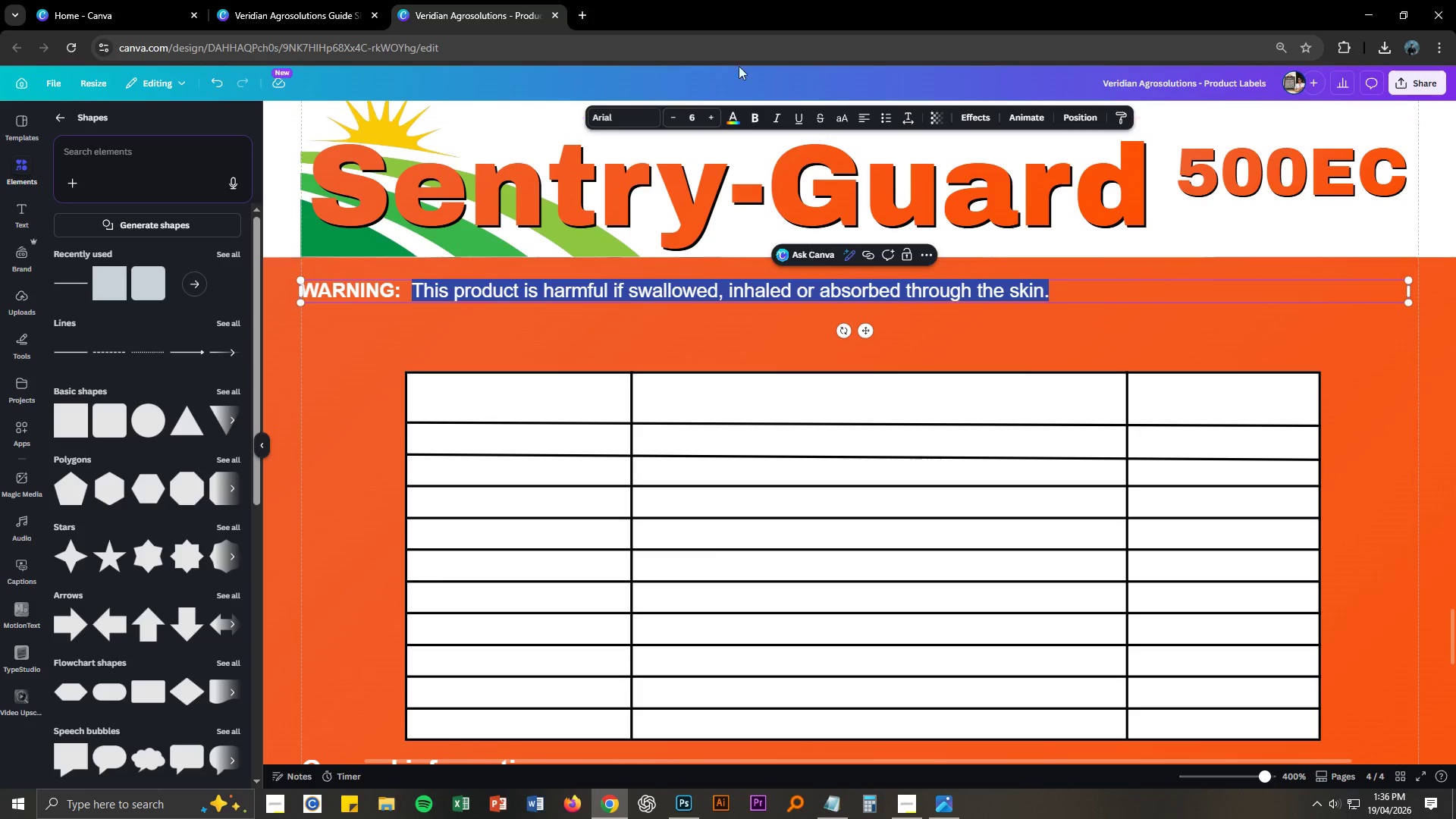 
key(Control+A)
 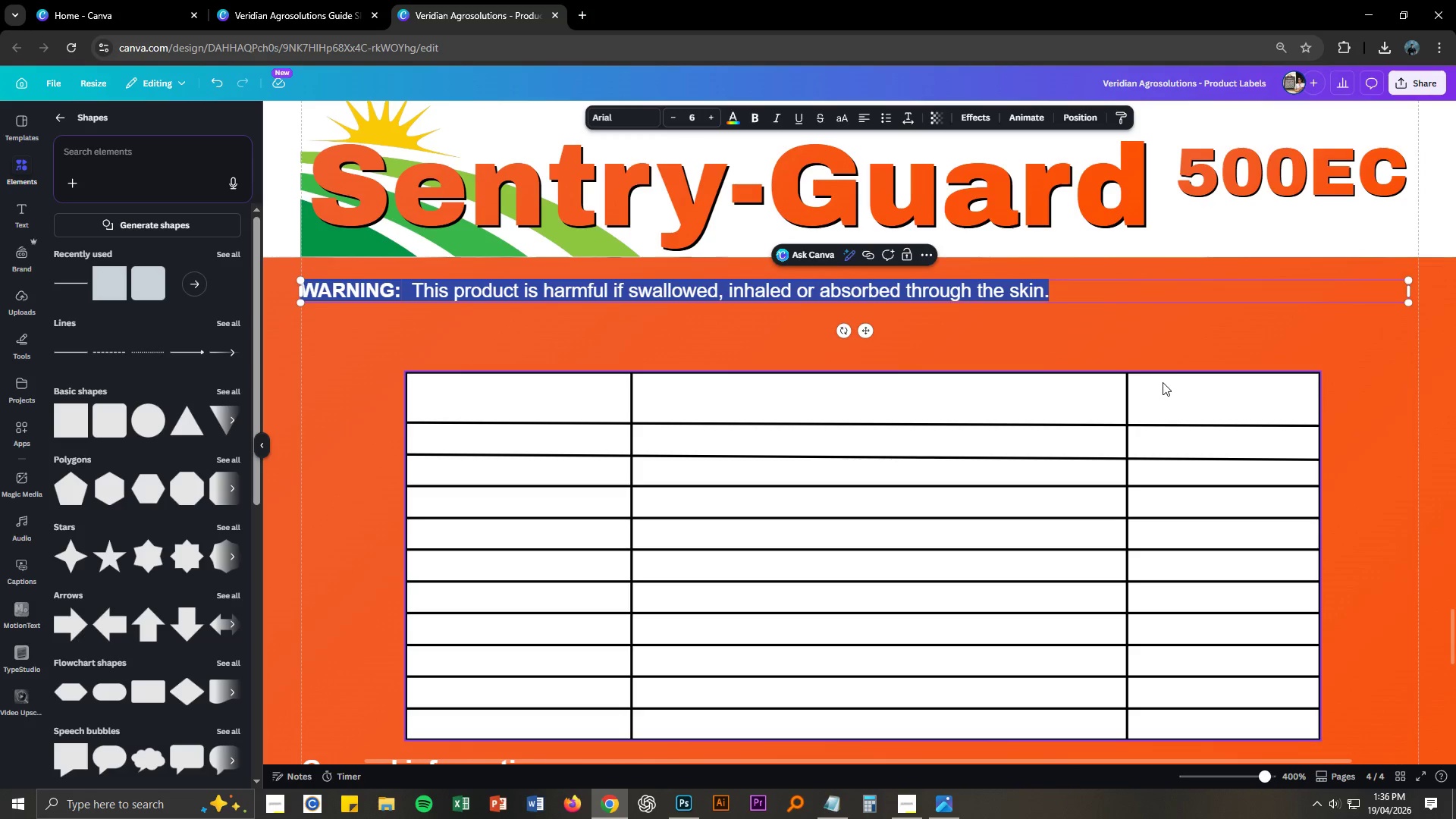 
left_click([1084, 334])
 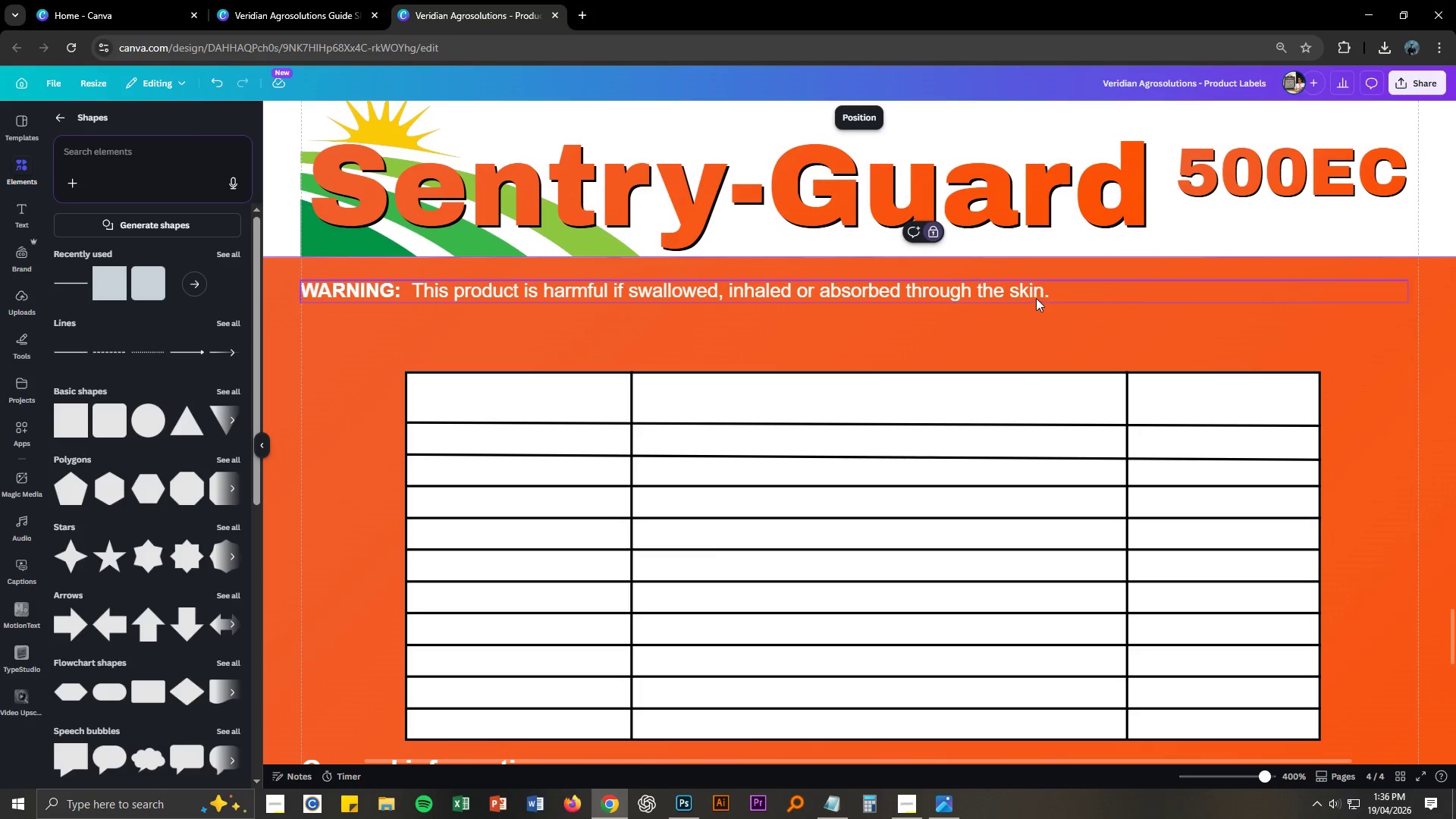 
left_click_drag(start_coordinate=[1036, 298], to_coordinate=[1035, 279])
 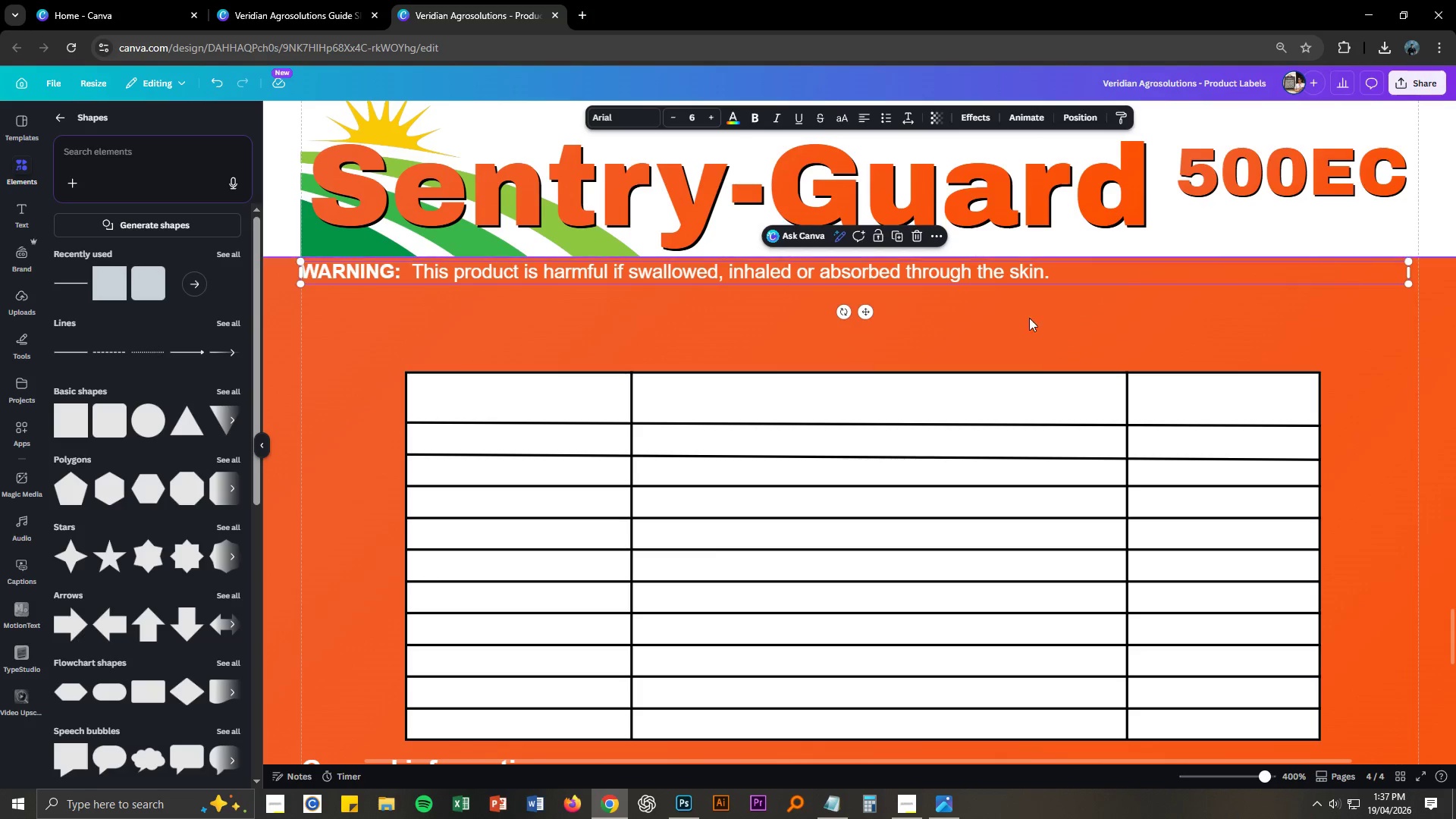 
left_click([1029, 318])
 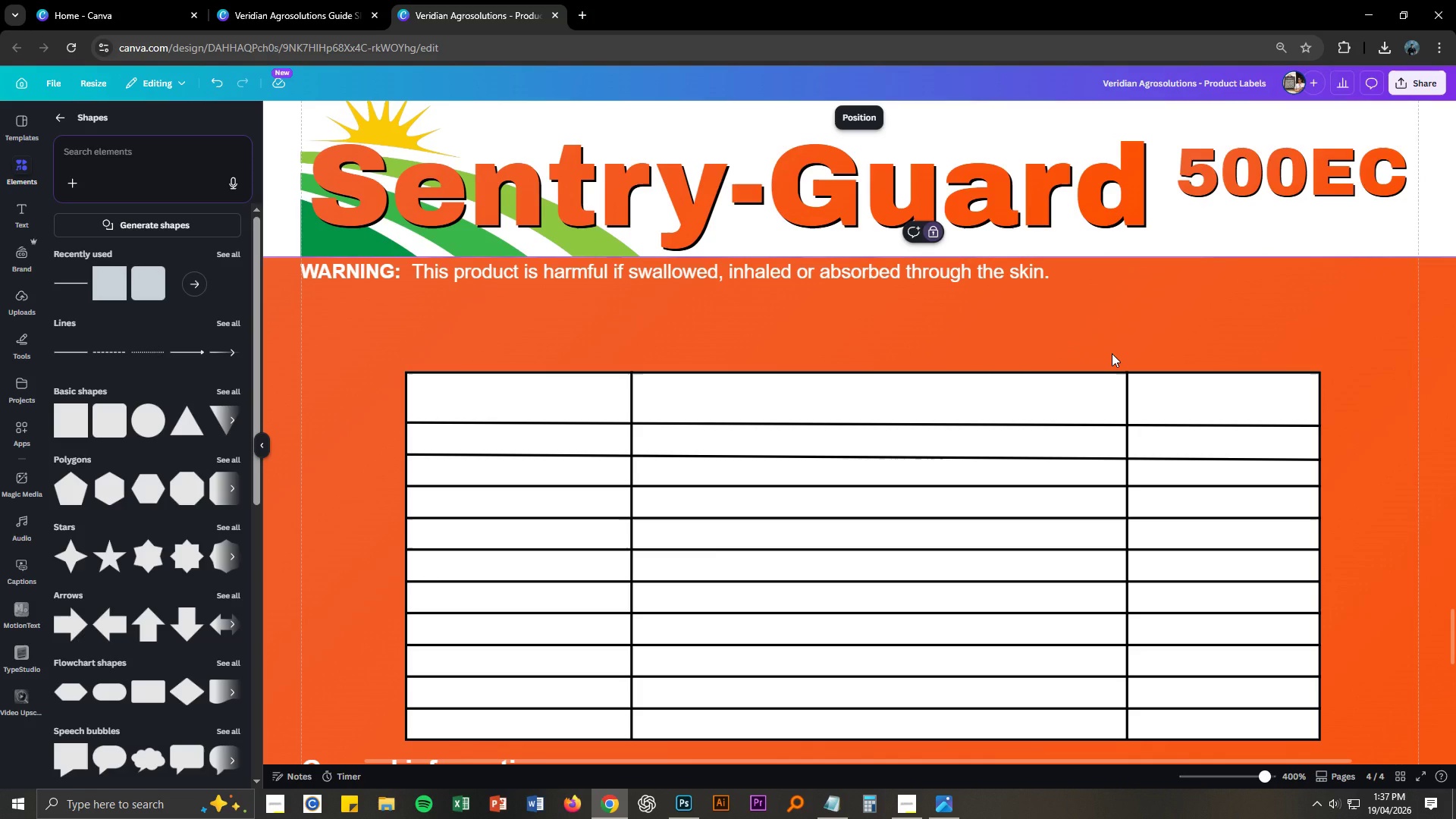 
key(Alt+AltLeft)
 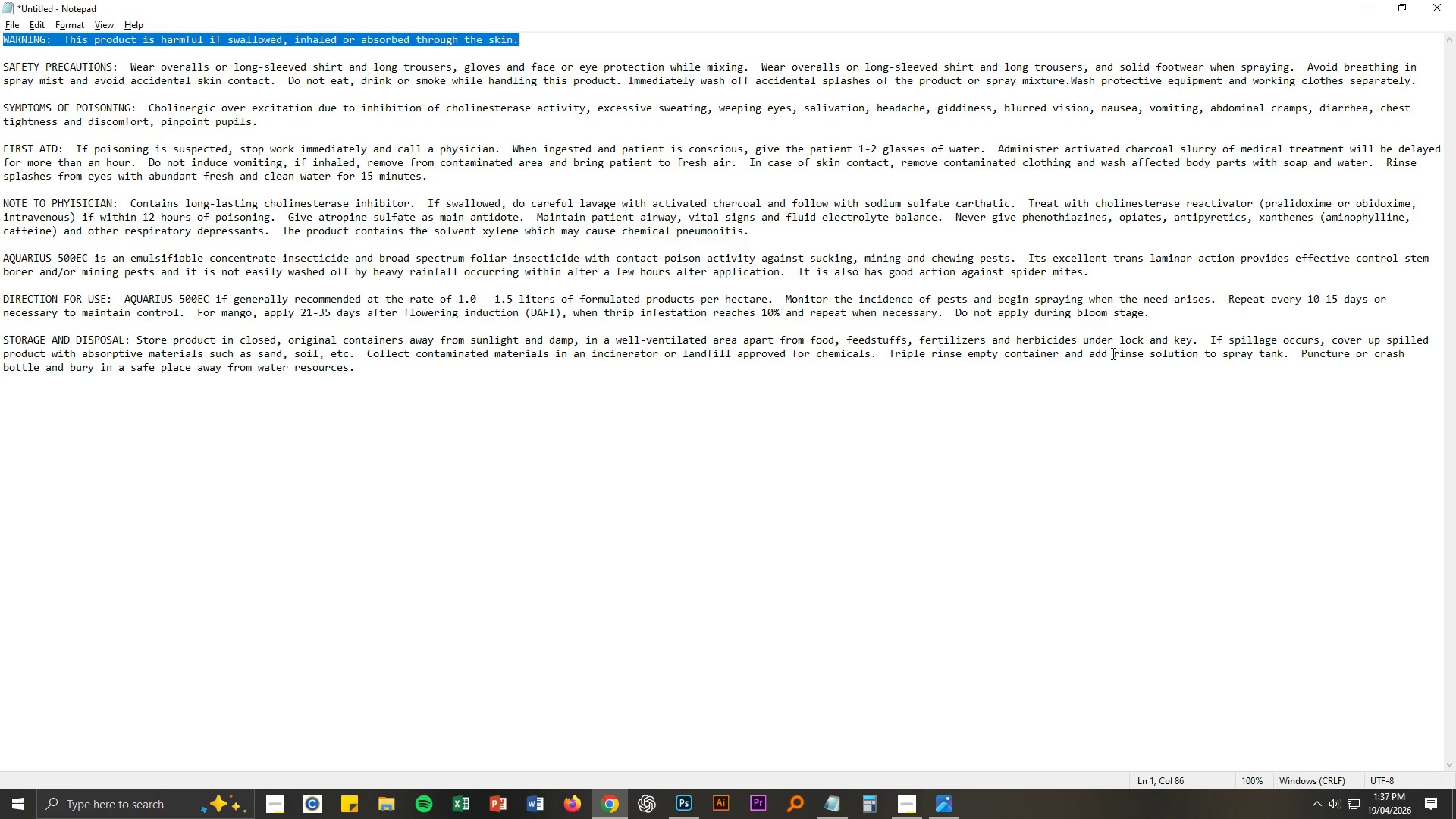 
key(Alt+Tab)
 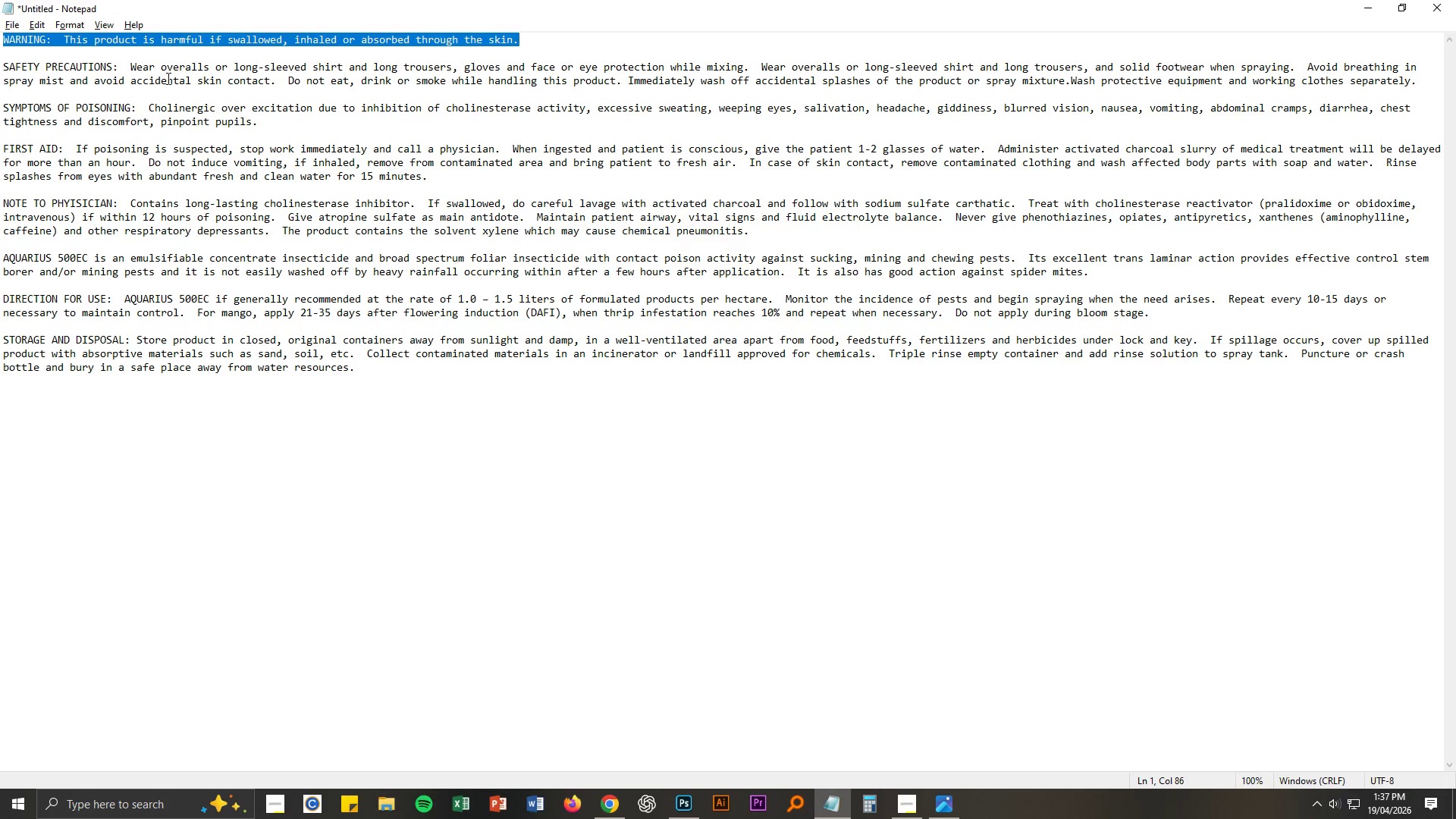 
key(Alt+AltLeft)
 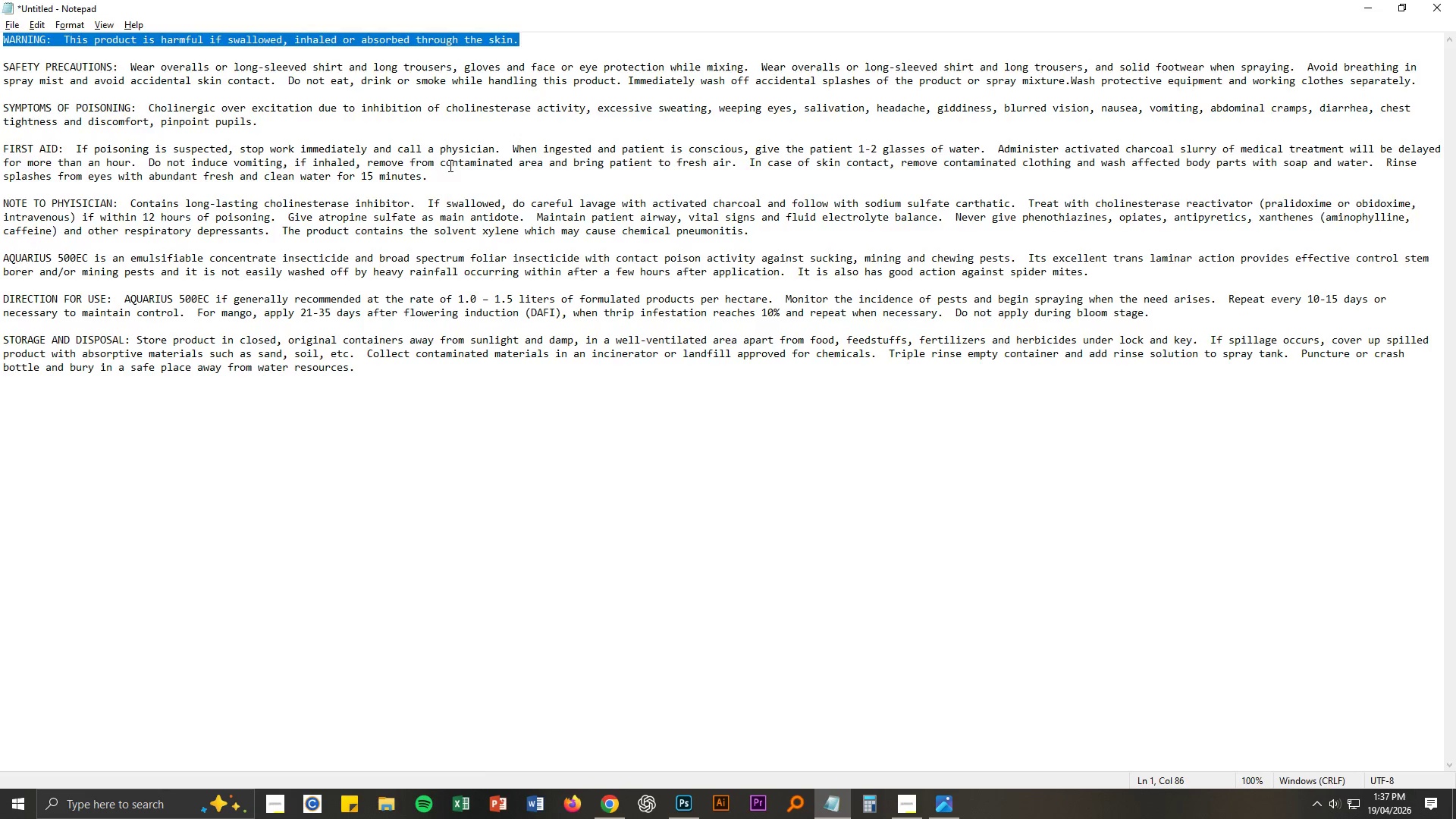 
key(Alt+Tab)
 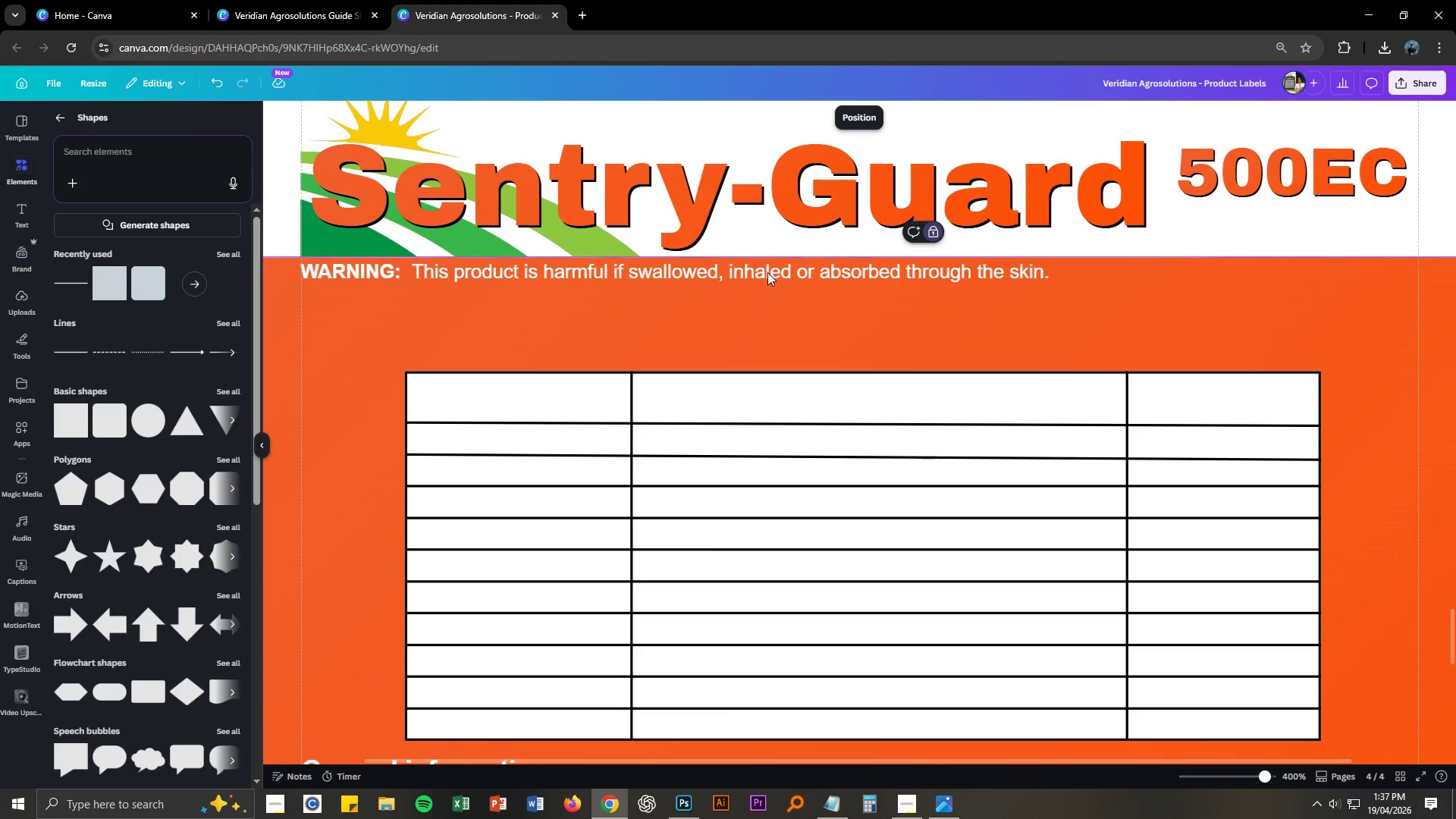 
left_click([769, 276])
 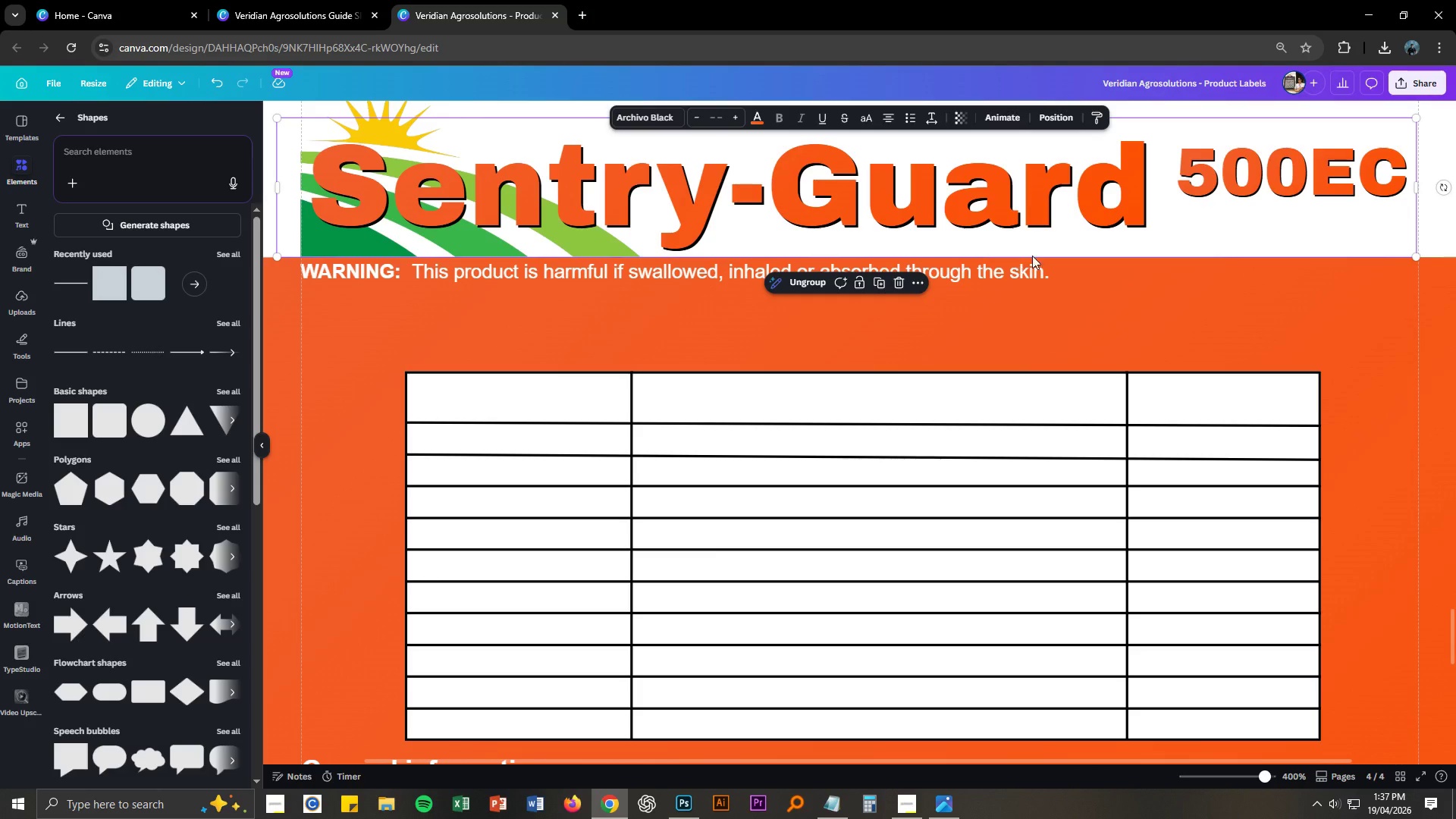 
left_click([1312, 187])
 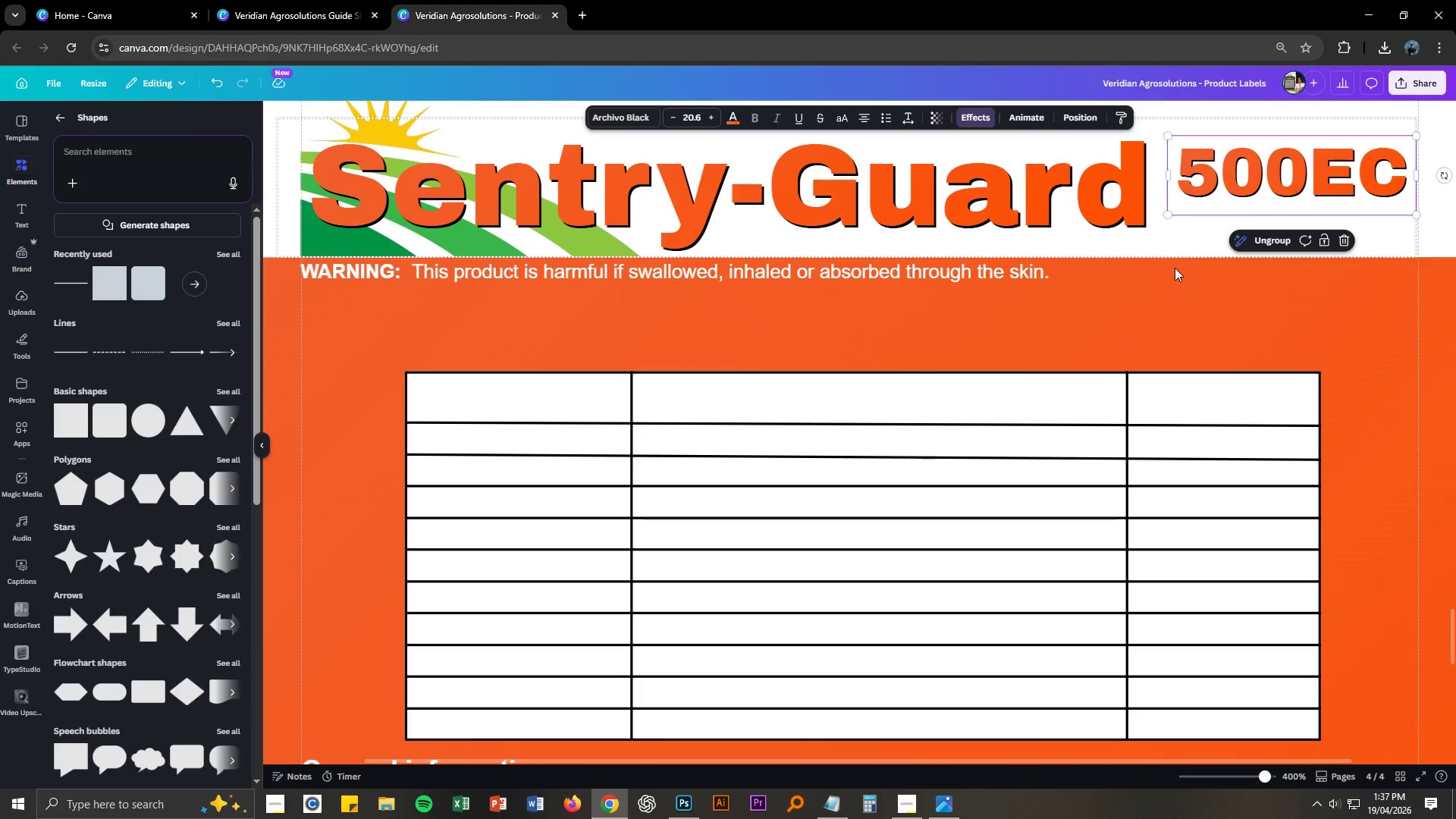 
left_click([1169, 274])
 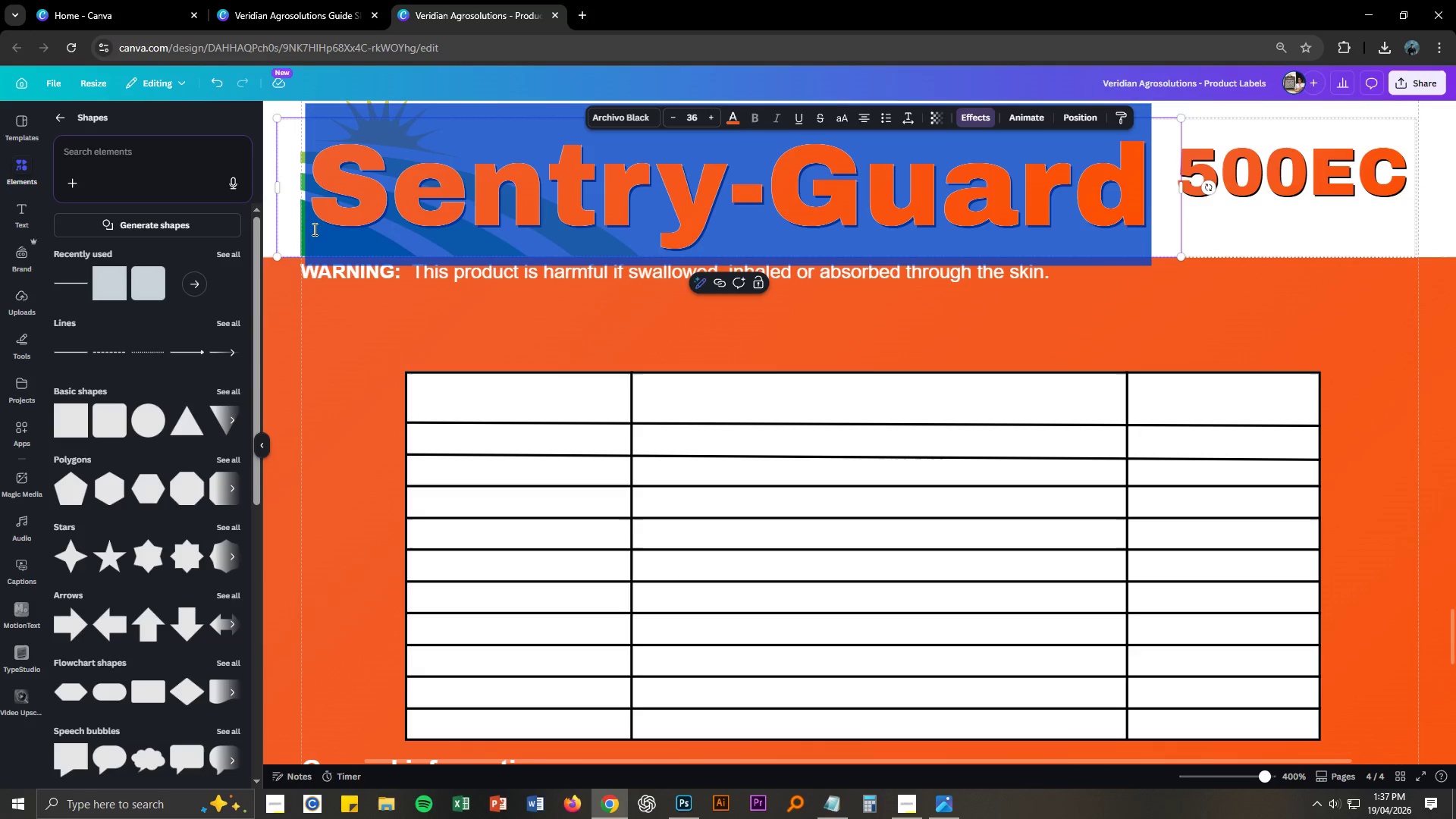 
left_click_drag(start_coordinate=[279, 256], to_coordinate=[303, 247])
 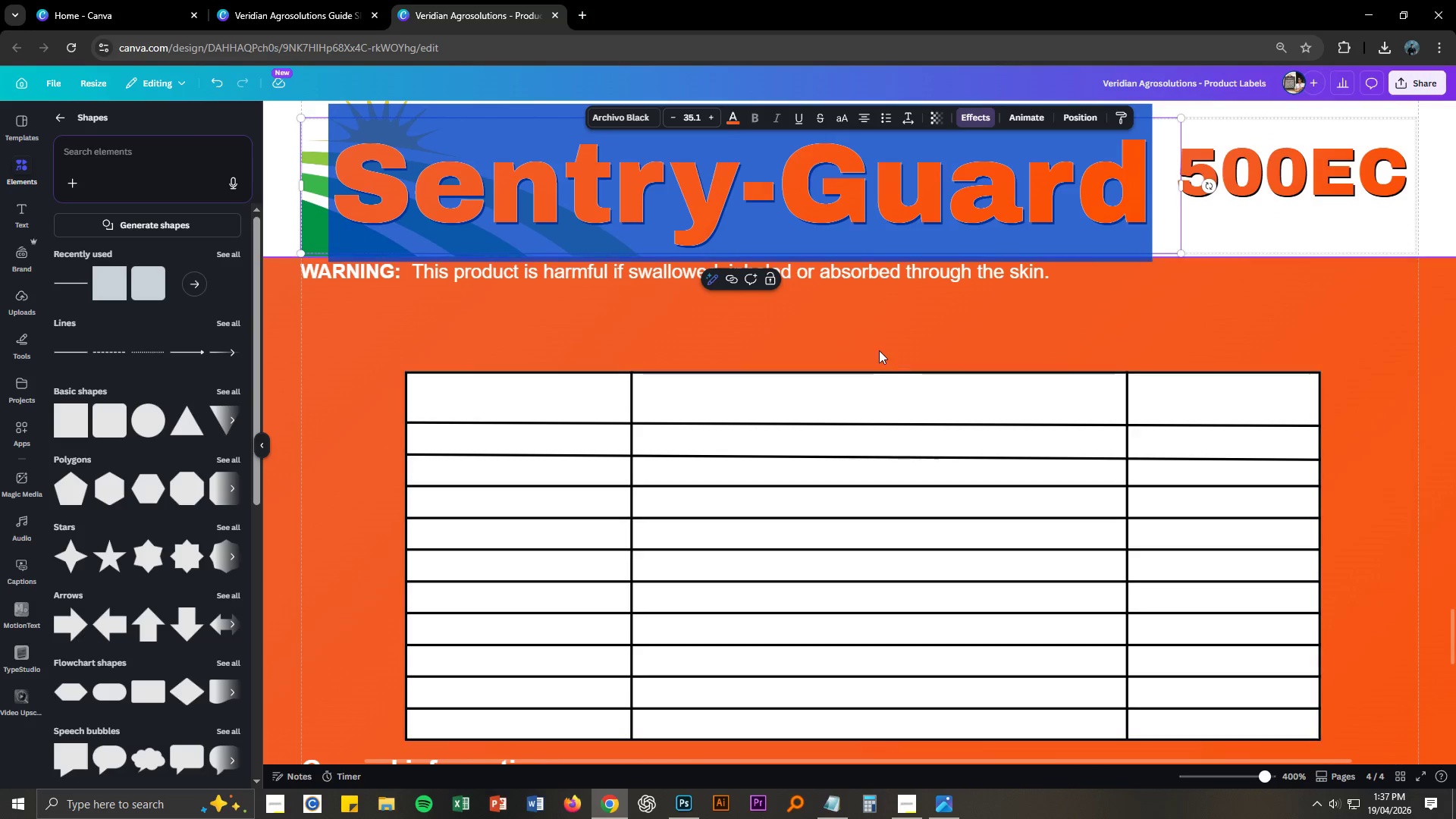 
left_click([879, 350])
 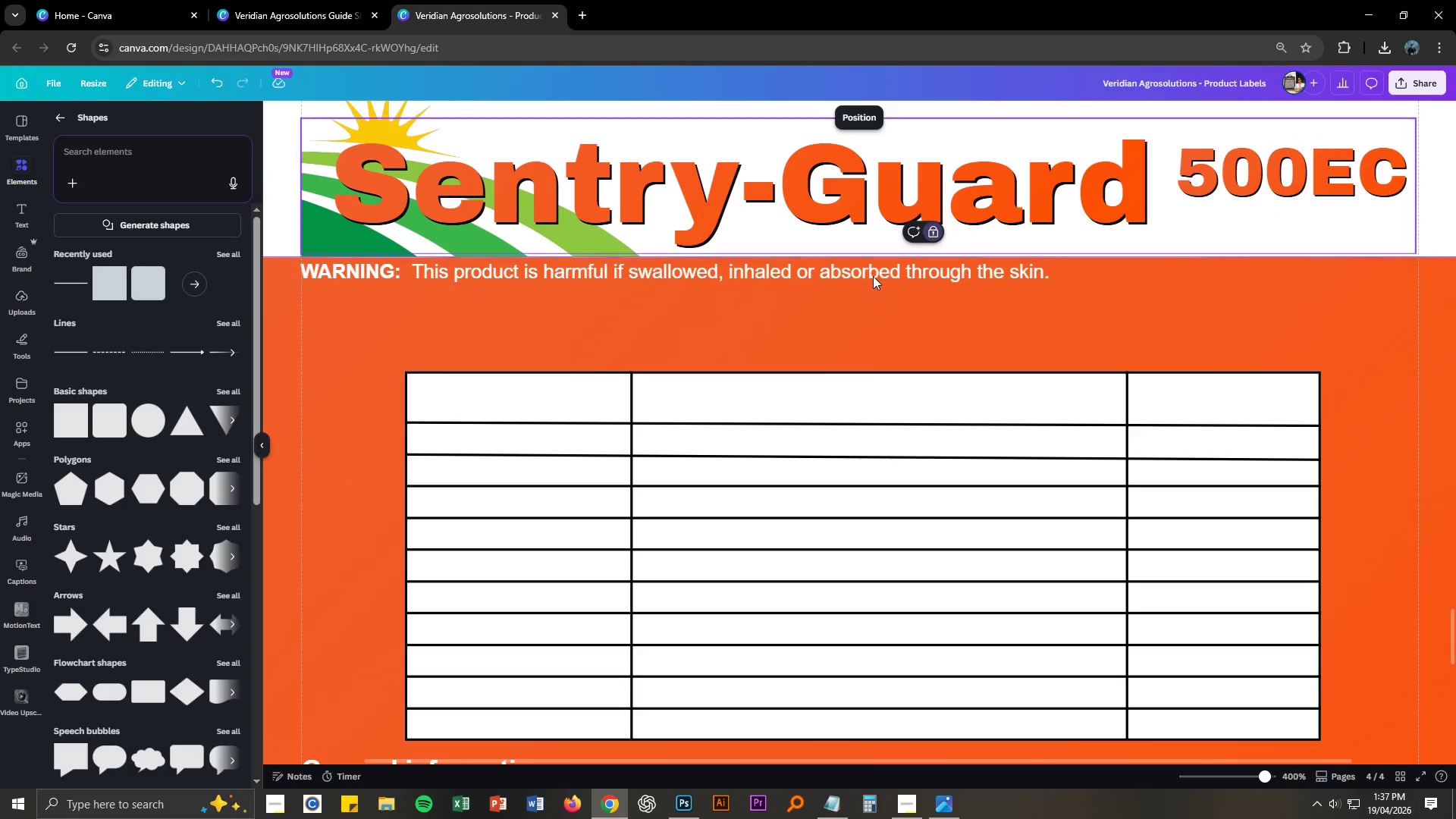 
left_click([873, 276])
 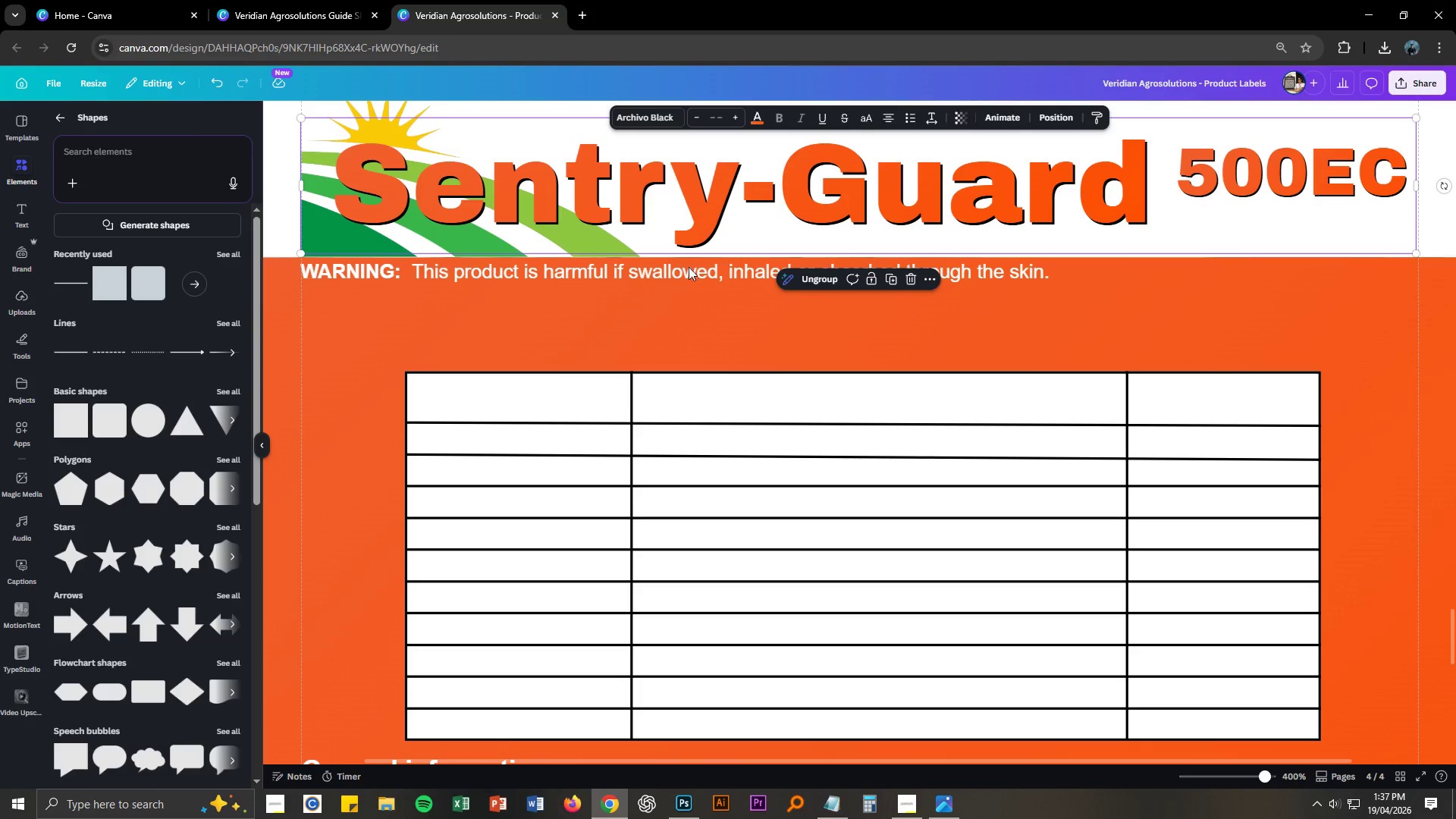 
key(Control+ControlLeft)
 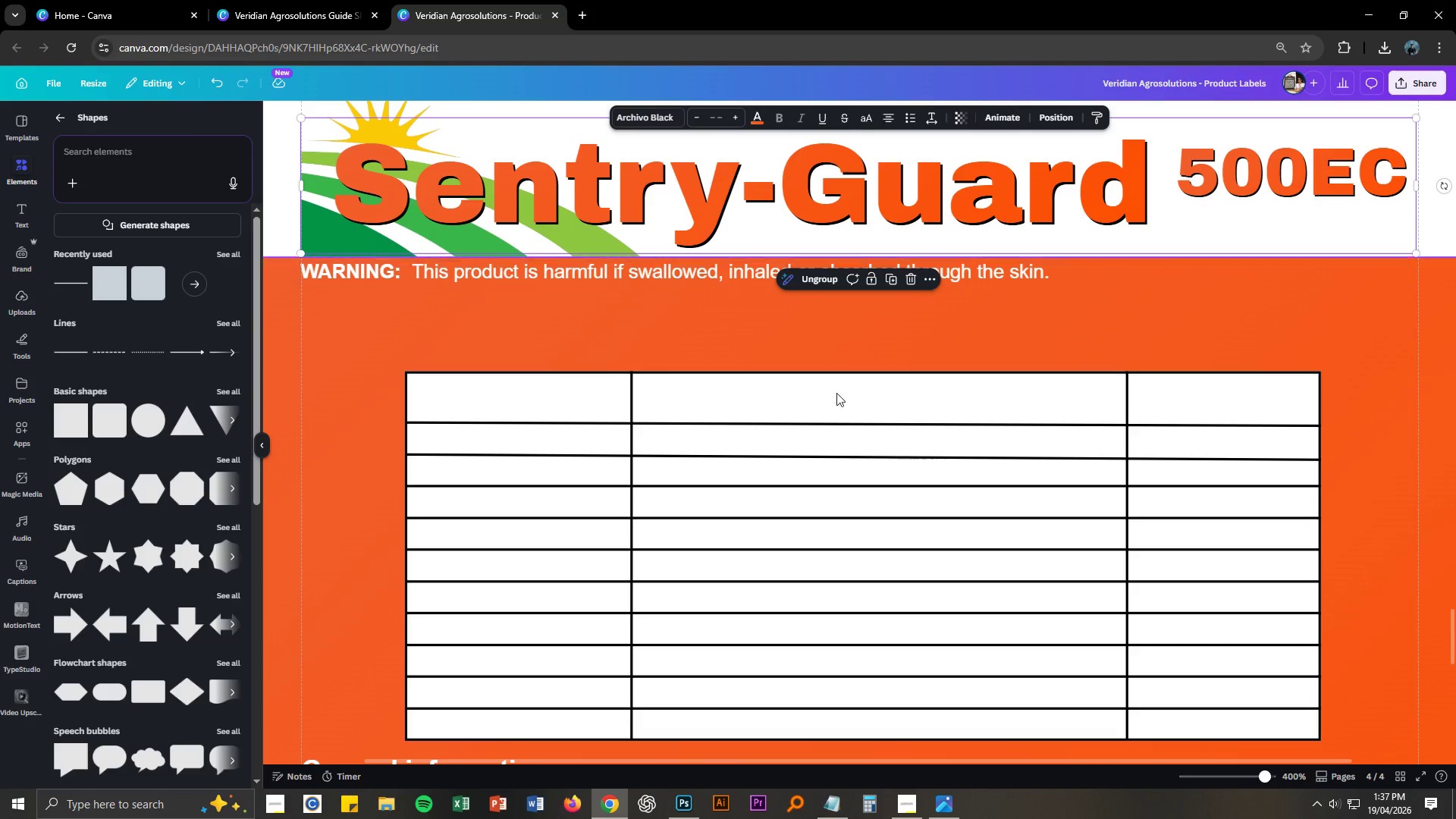 
key(Control+Z)
 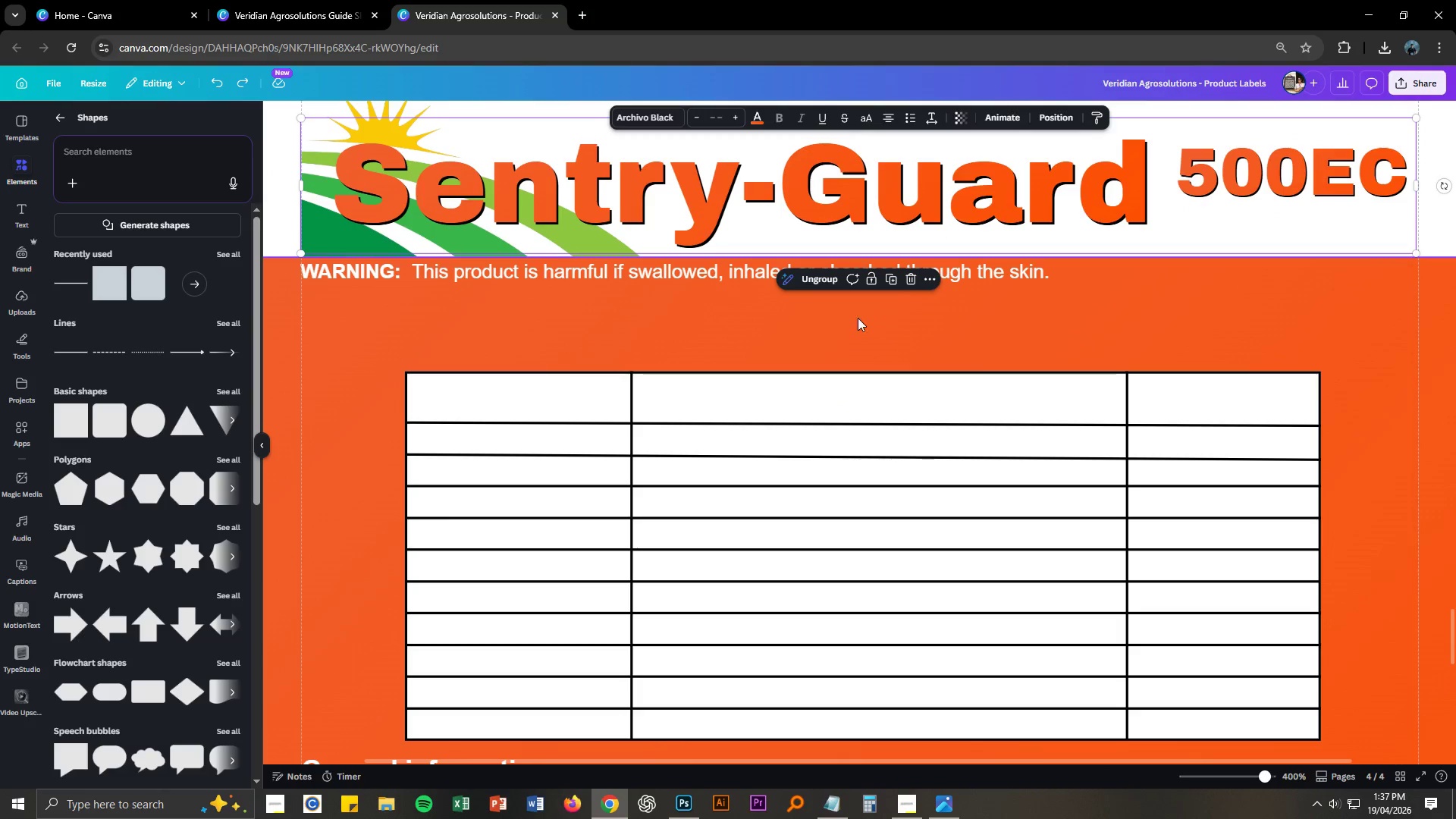 
key(Control+ControlLeft)
 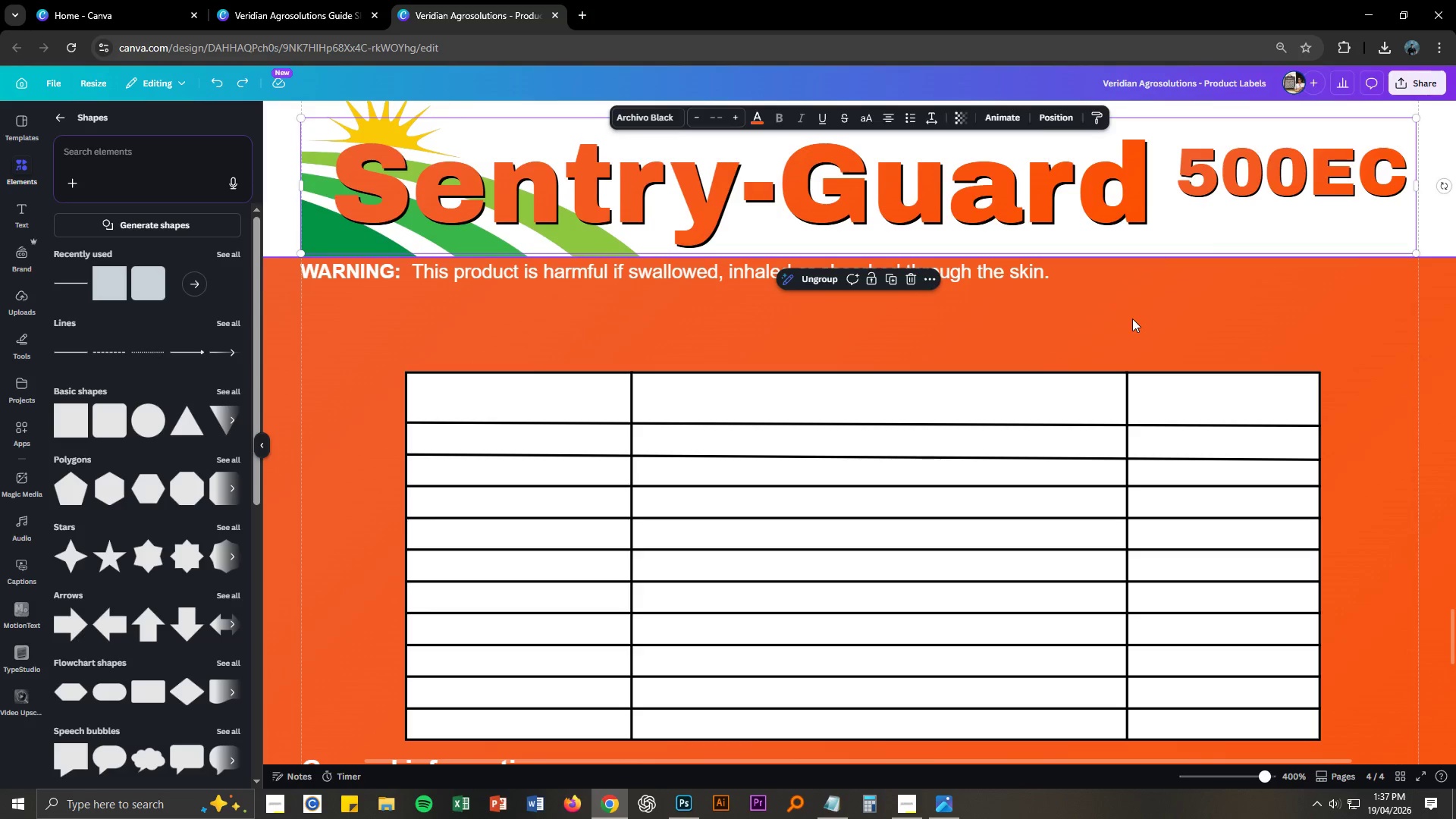 
key(Control+Z)
 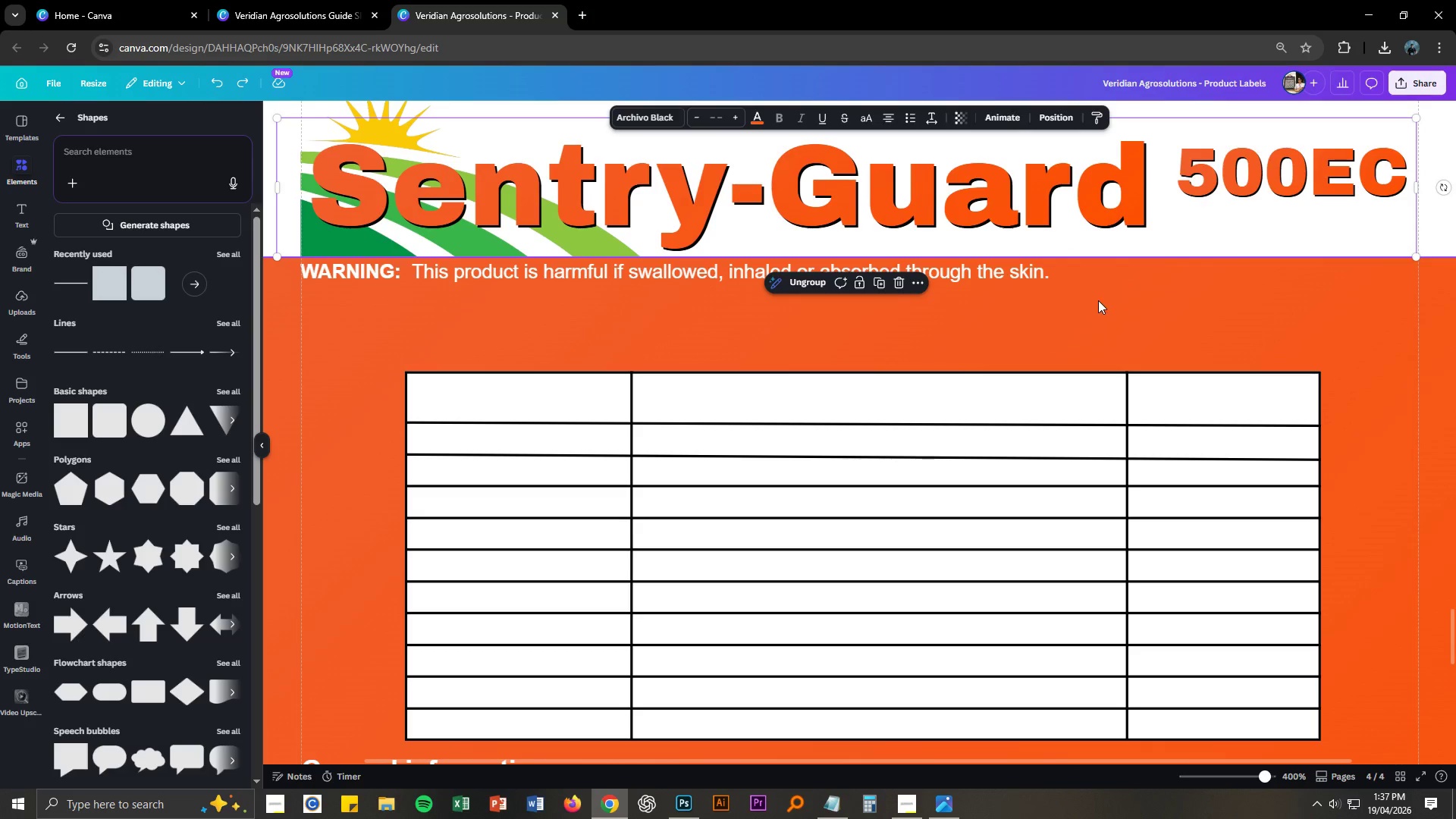 
key(Control+Z)
 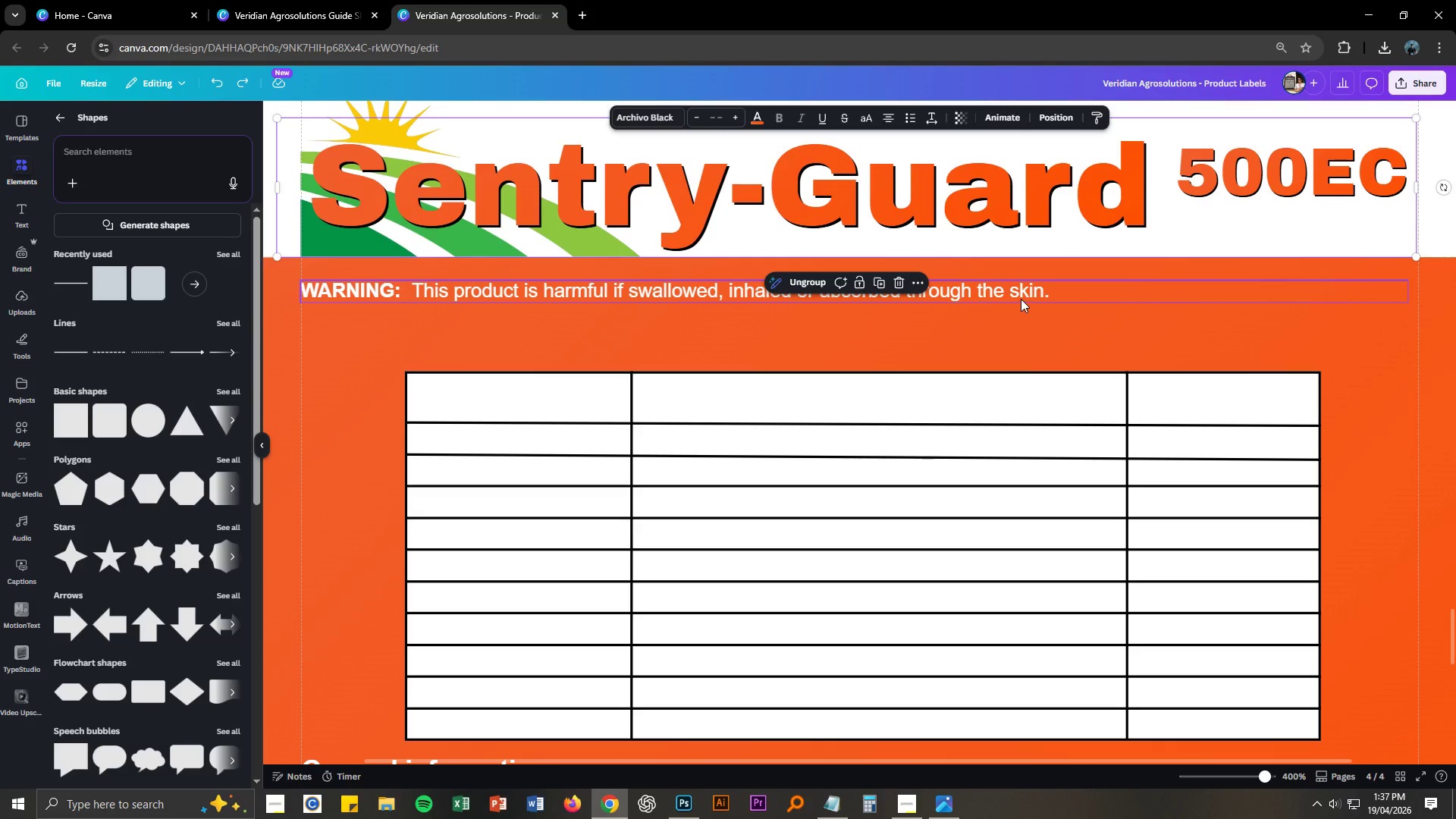 
left_click_drag(start_coordinate=[1019, 295], to_coordinate=[1011, 332])
 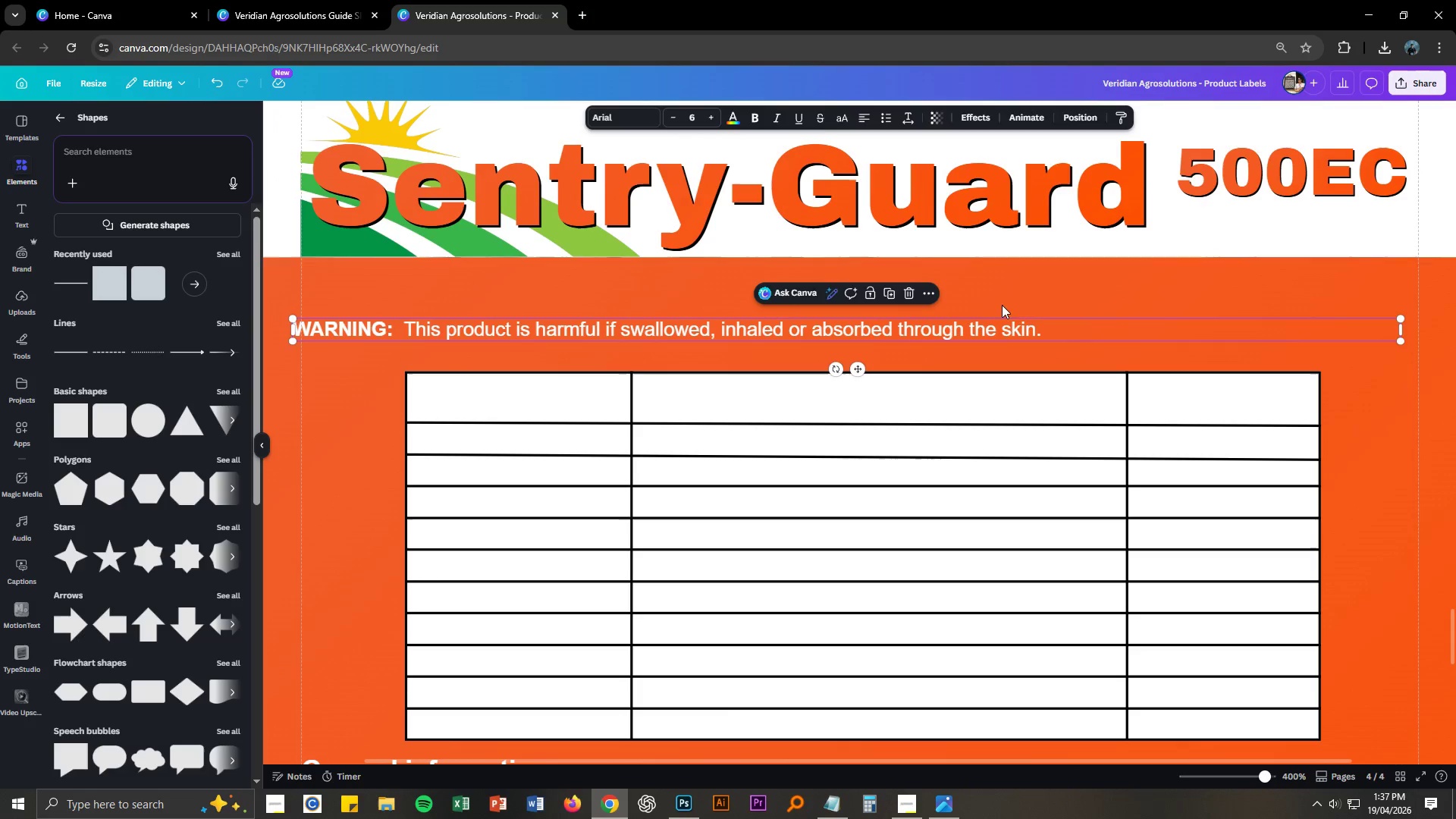 
left_click([1000, 303])
 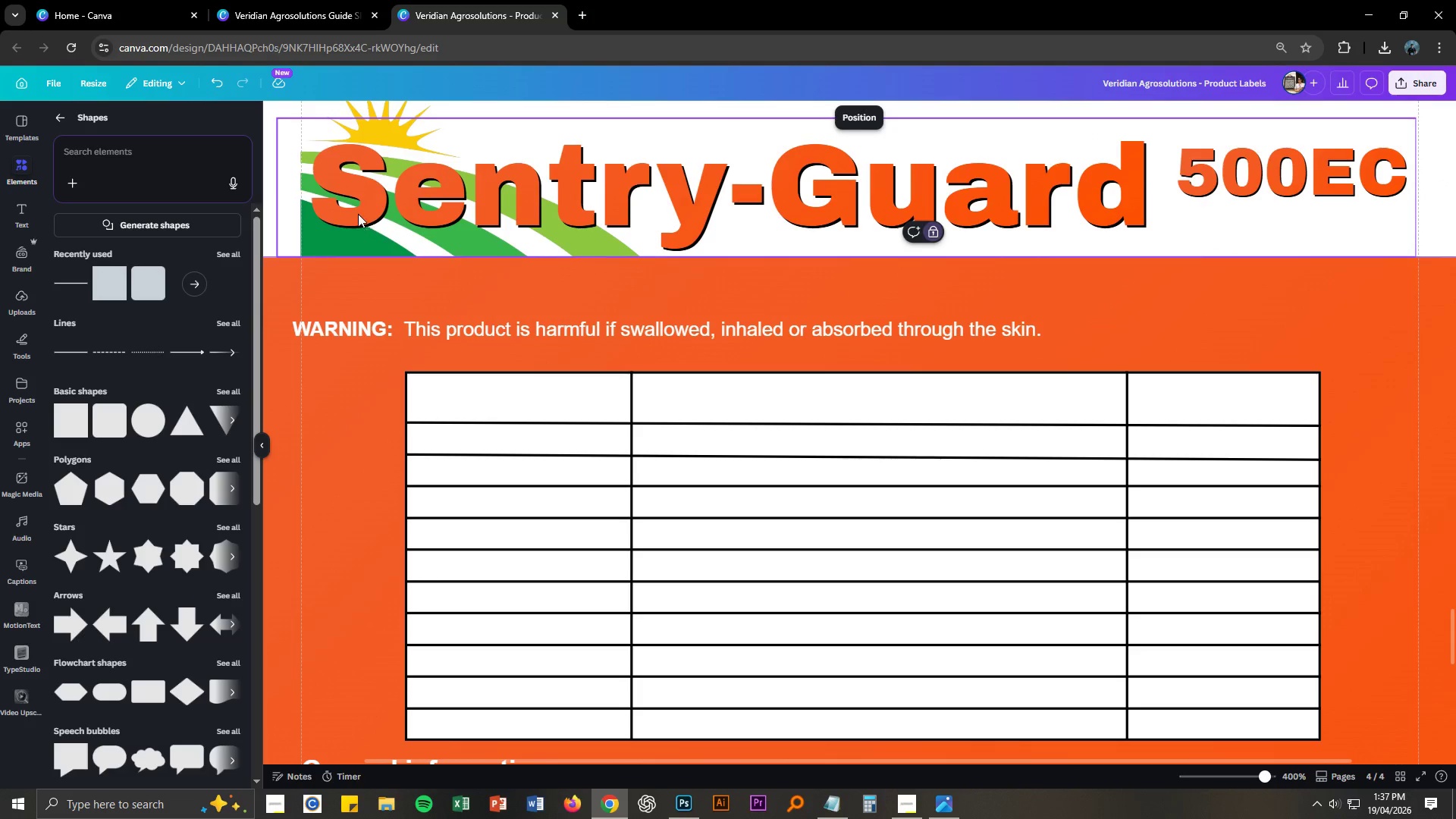 
left_click([356, 213])
 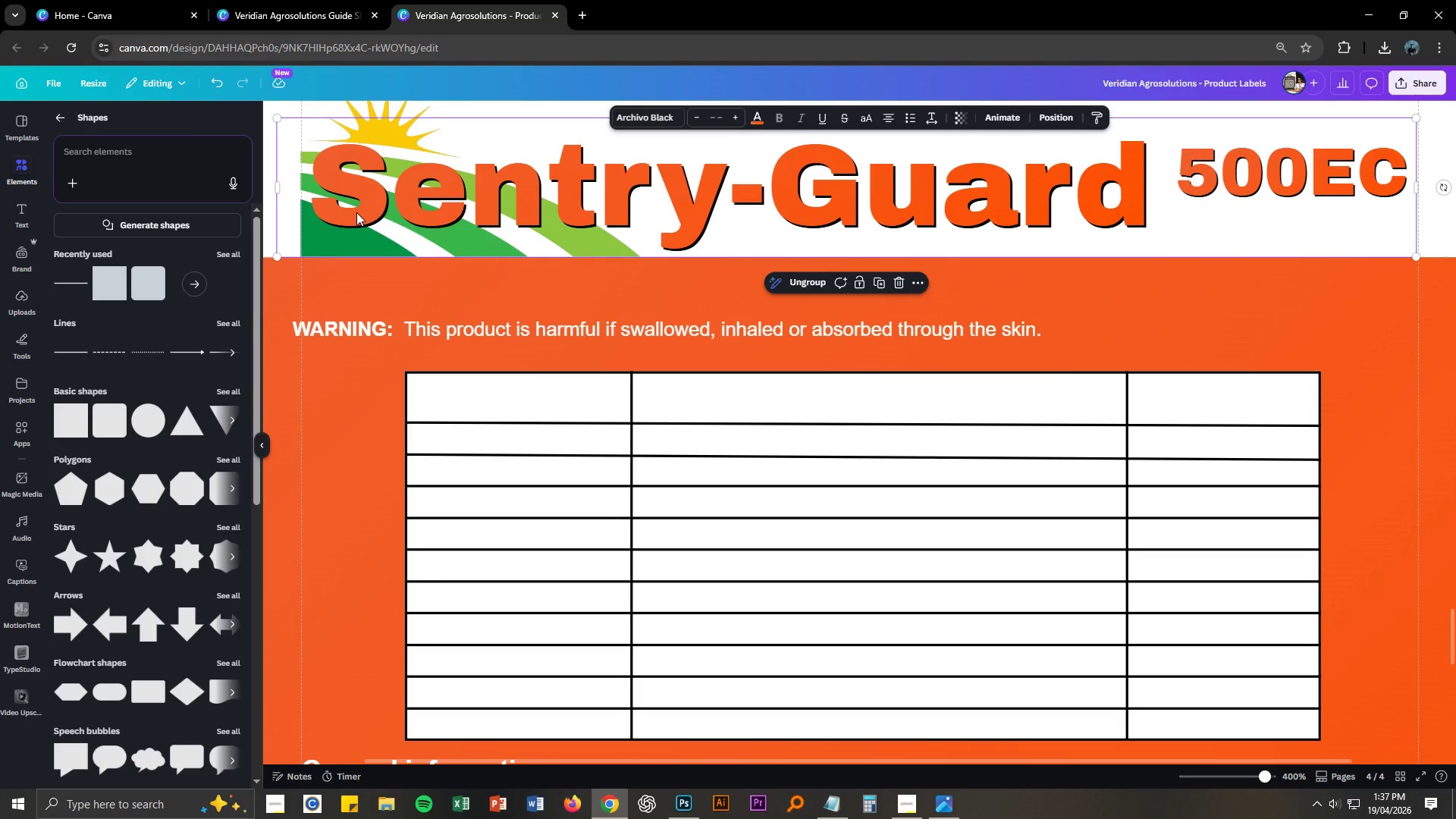 
right_click([356, 212])
 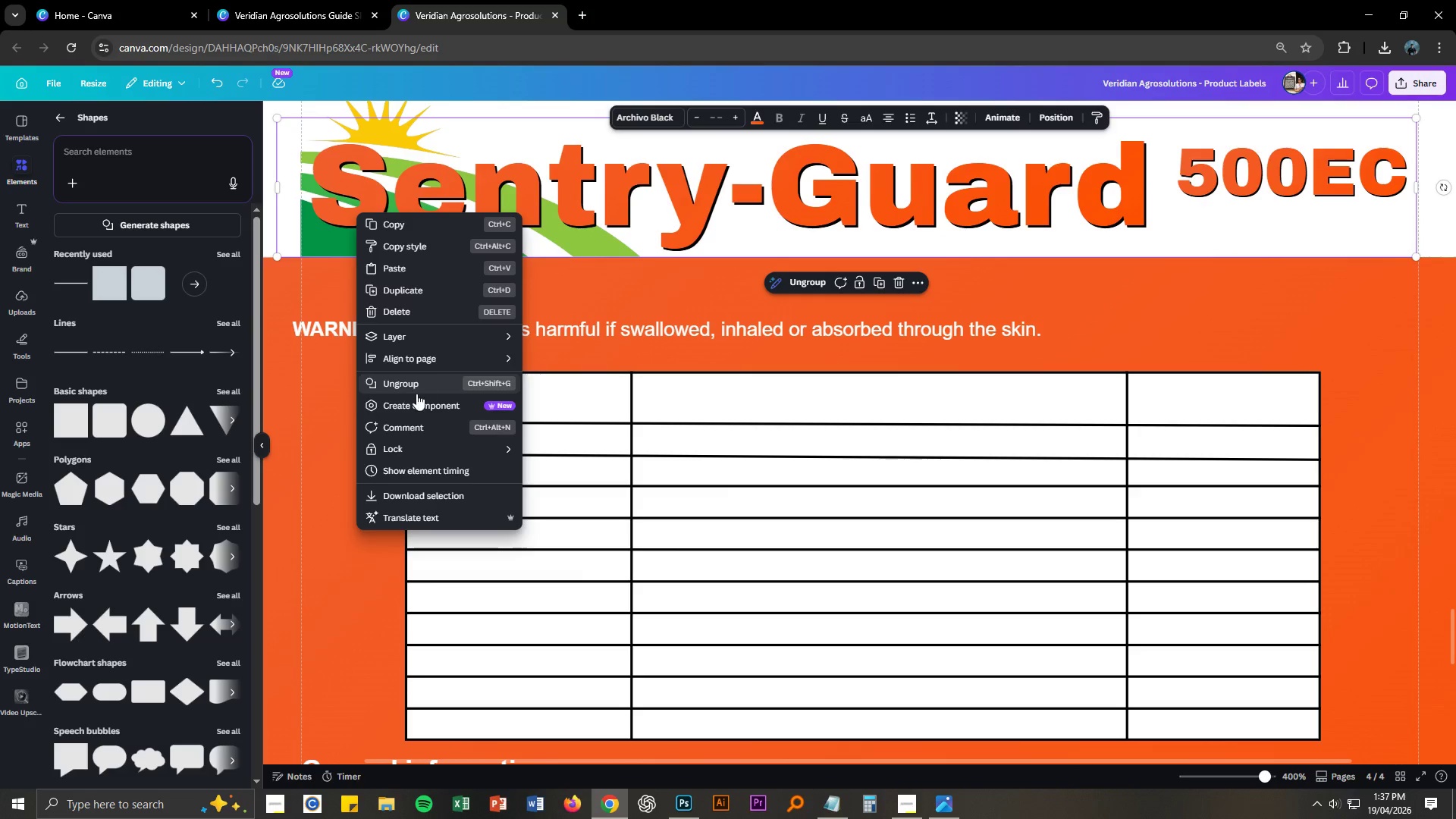 
left_click([409, 443])
 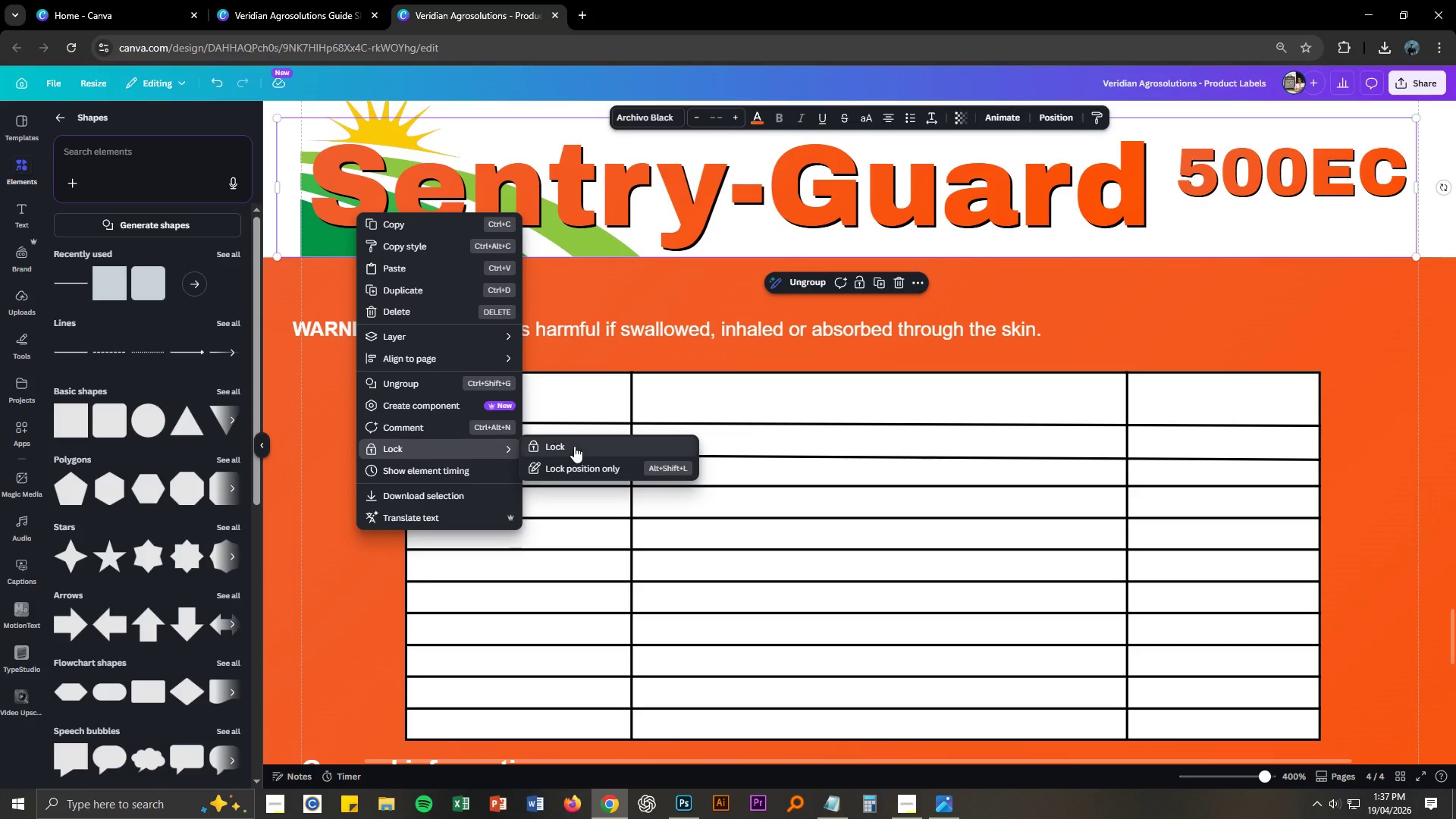 
left_click([582, 444])
 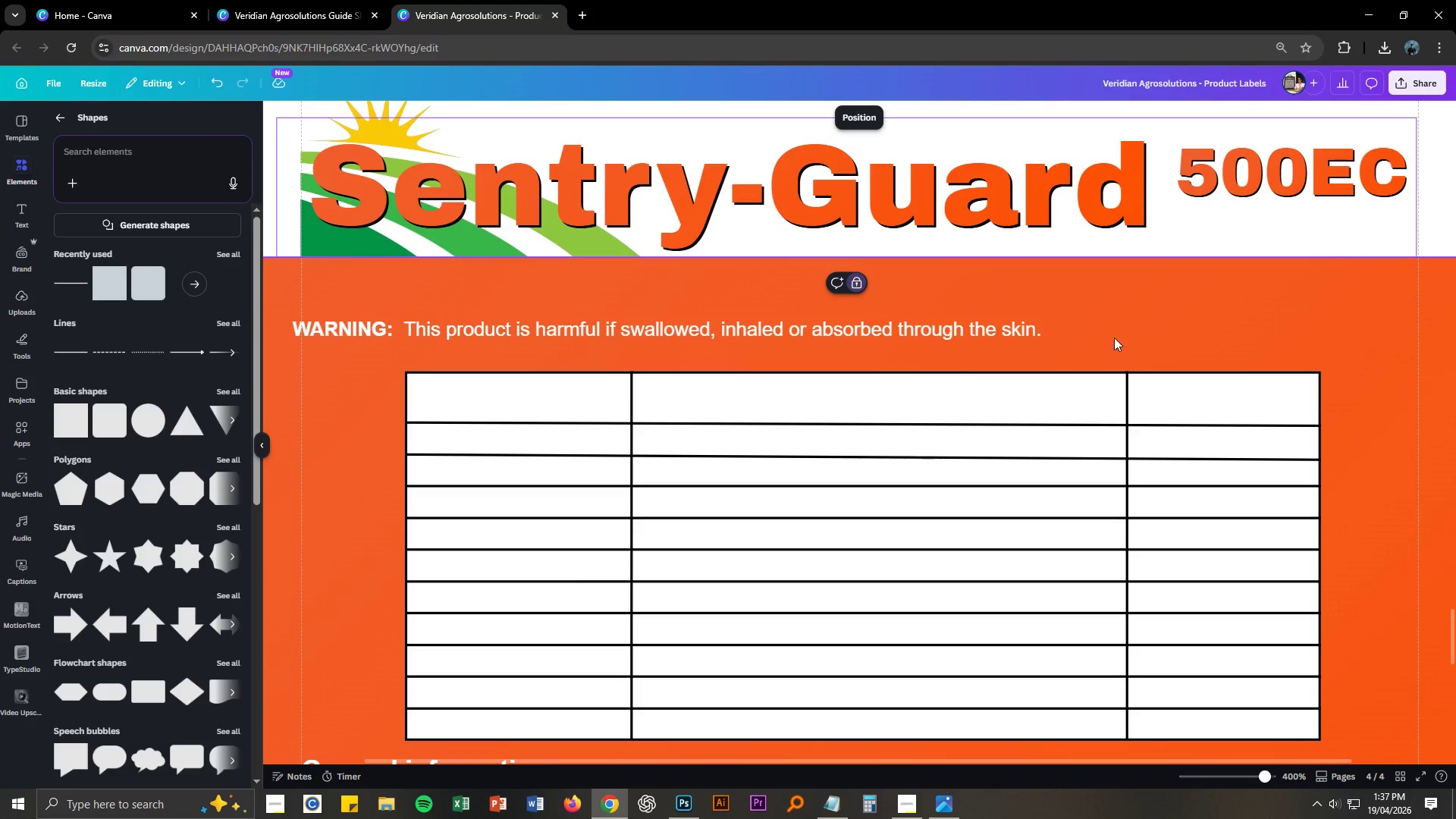 
left_click([1164, 319])
 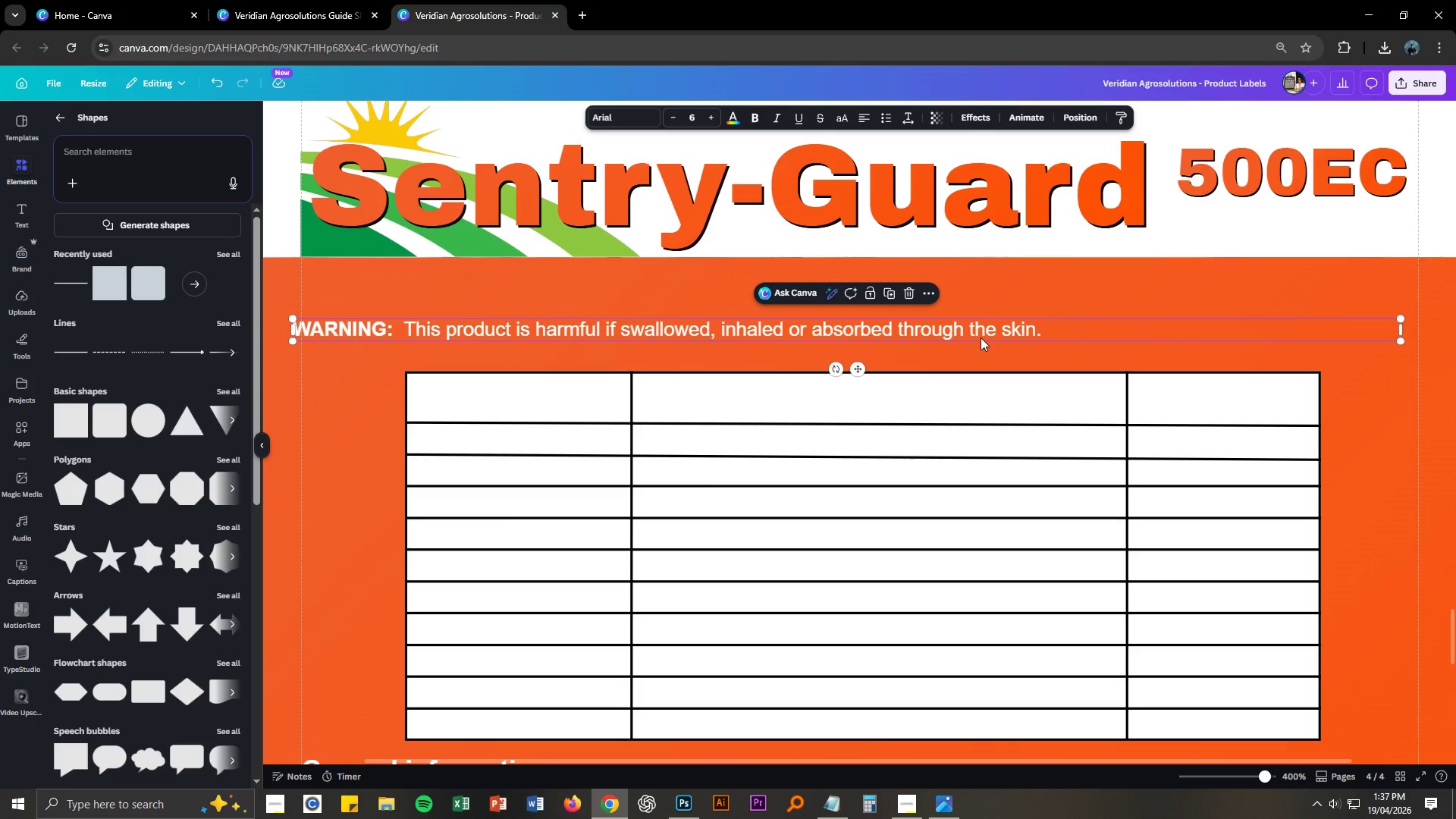 
left_click_drag(start_coordinate=[981, 337], to_coordinate=[990, 284])
 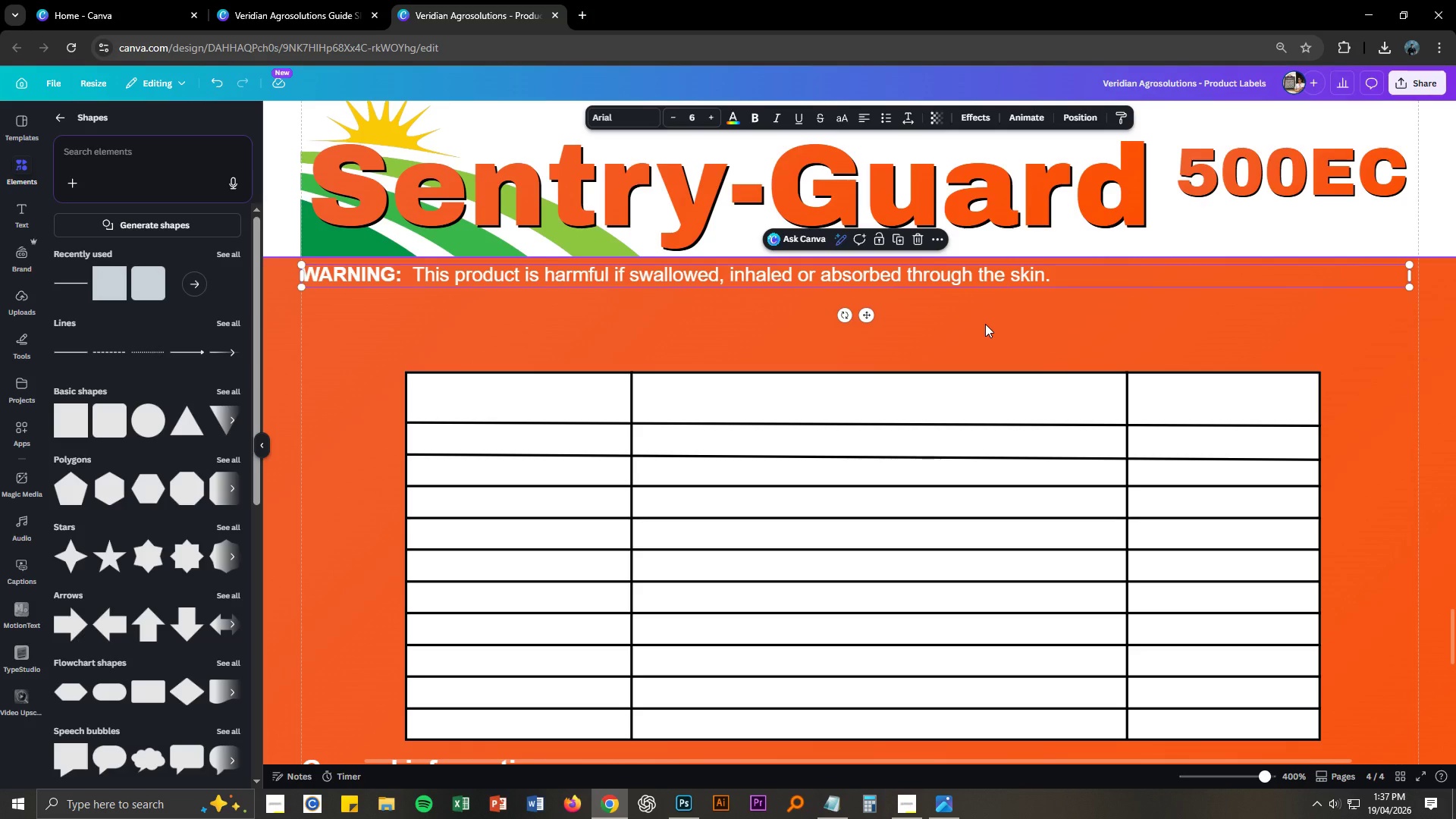 
key(Control+C)
 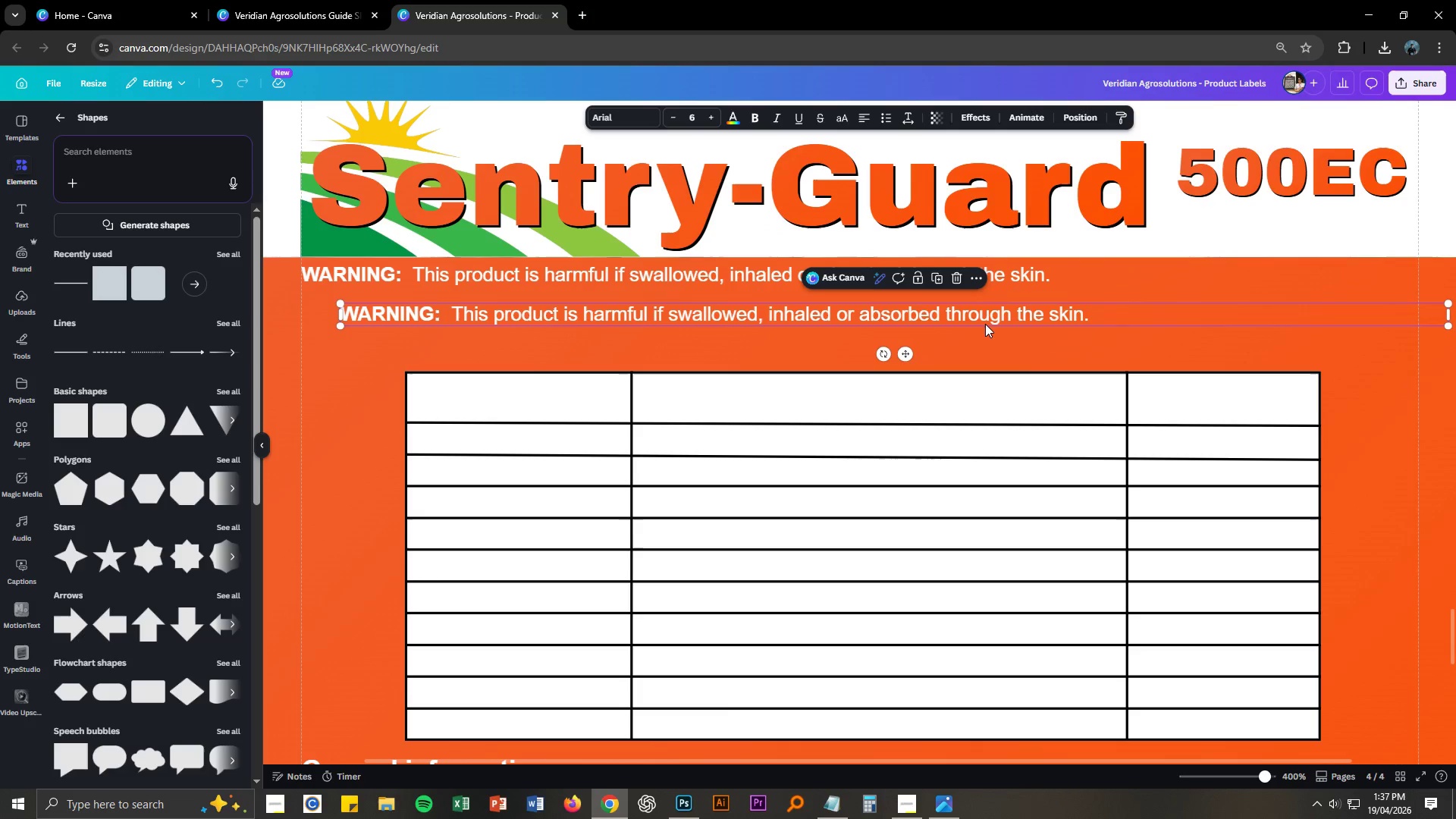 
key(Control+V)
 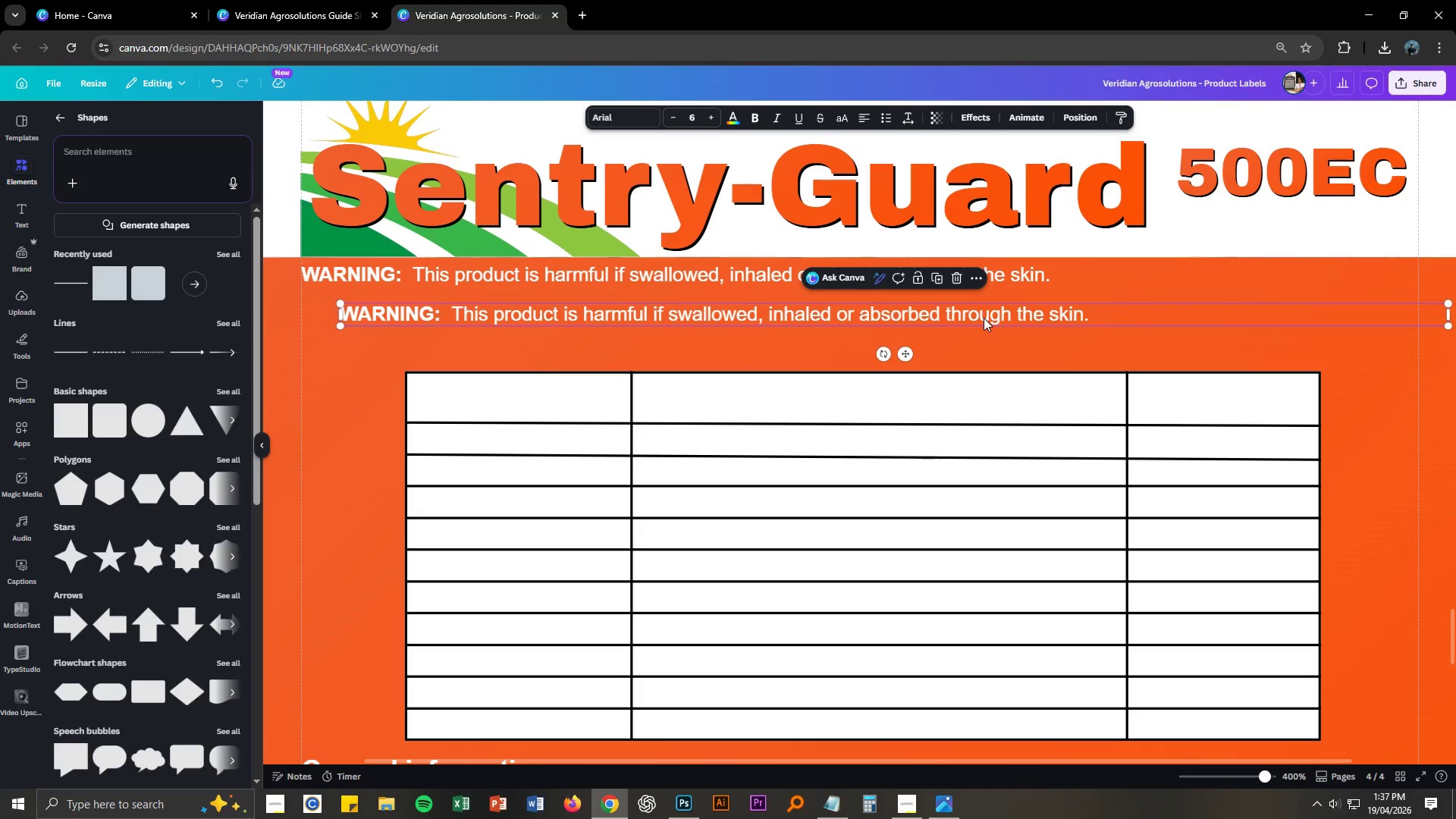 
left_click_drag(start_coordinate=[984, 318], to_coordinate=[946, 305])
 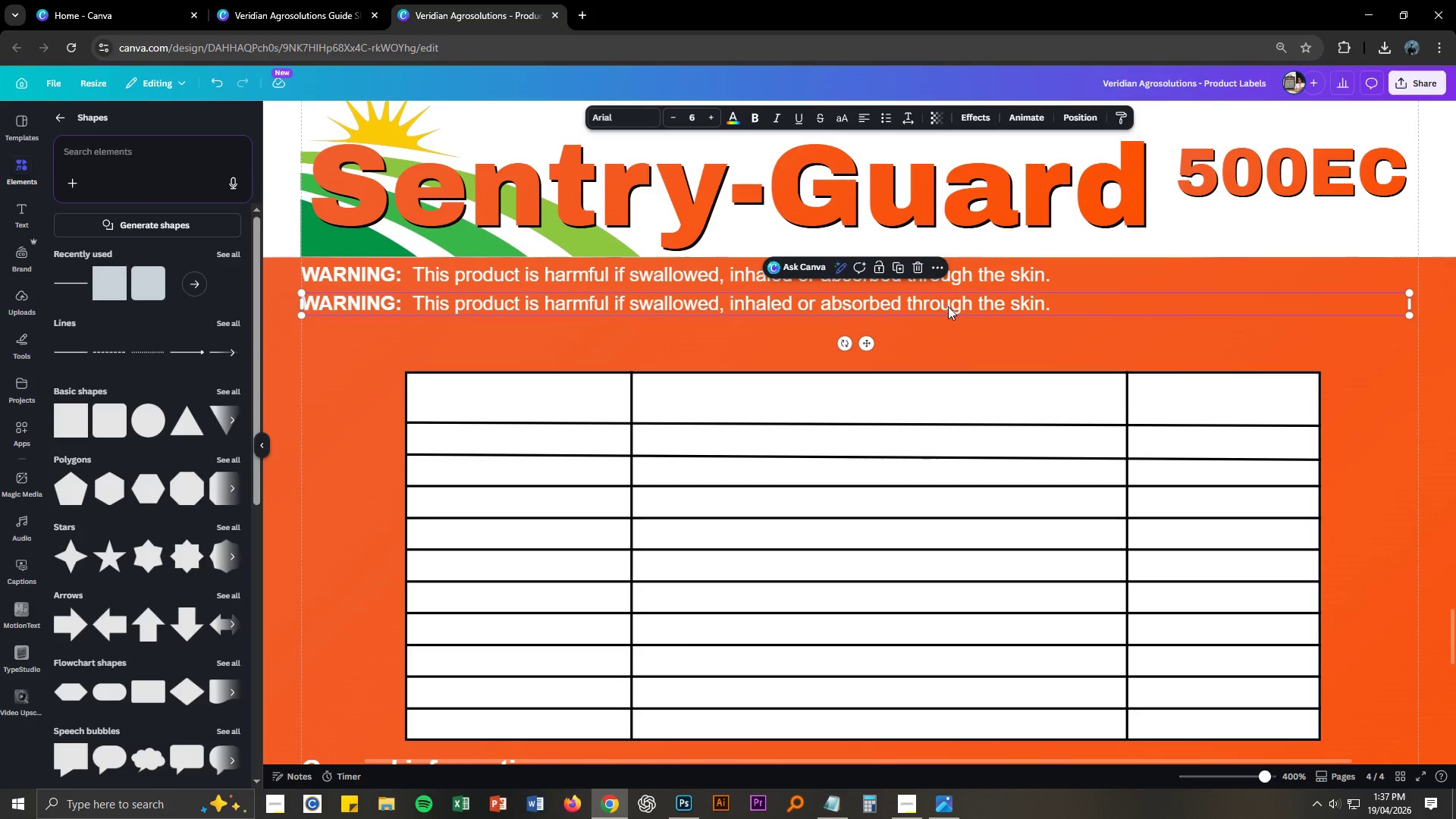 
key(Alt+AltLeft)
 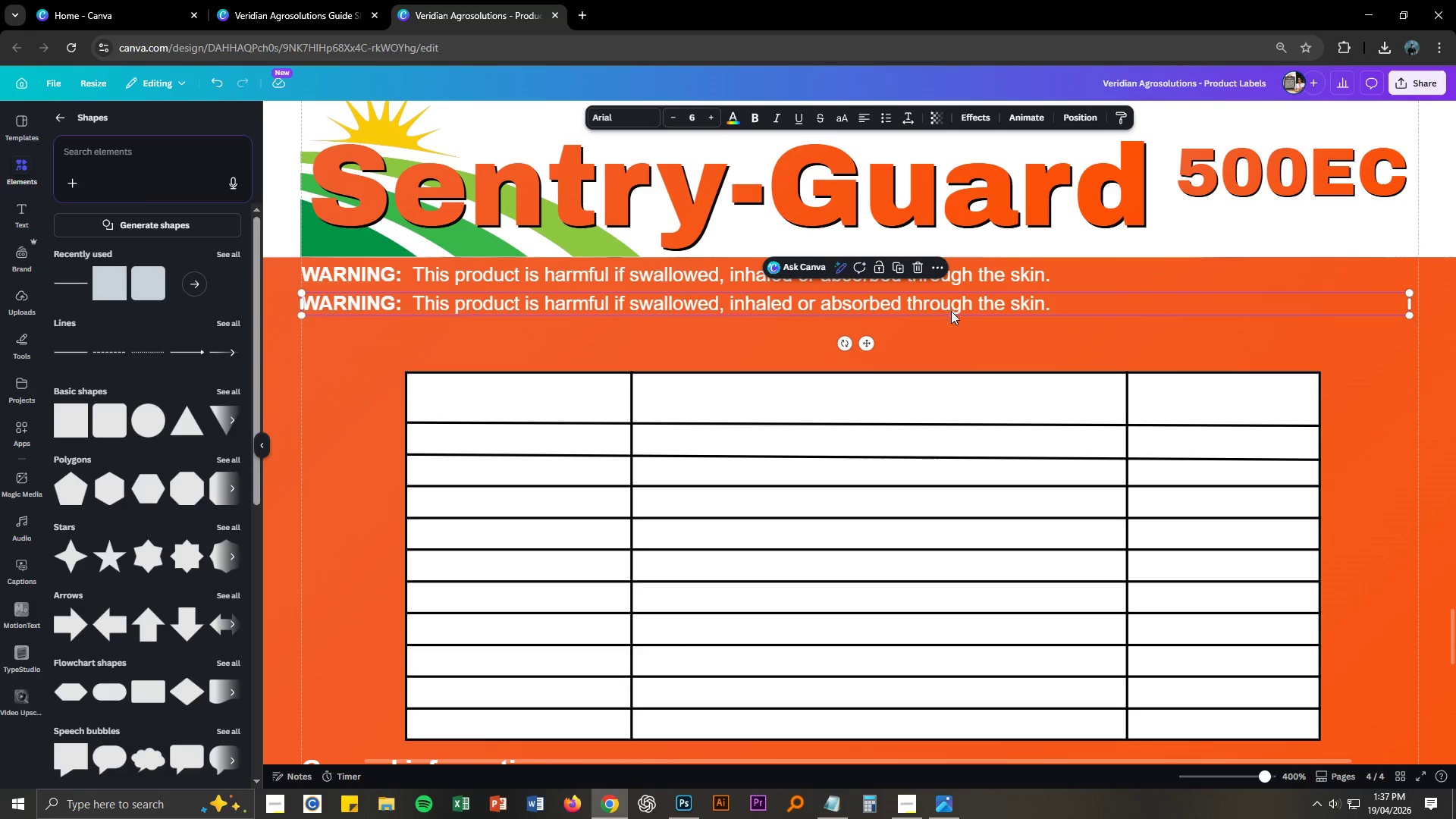 
key(Alt+Tab)
 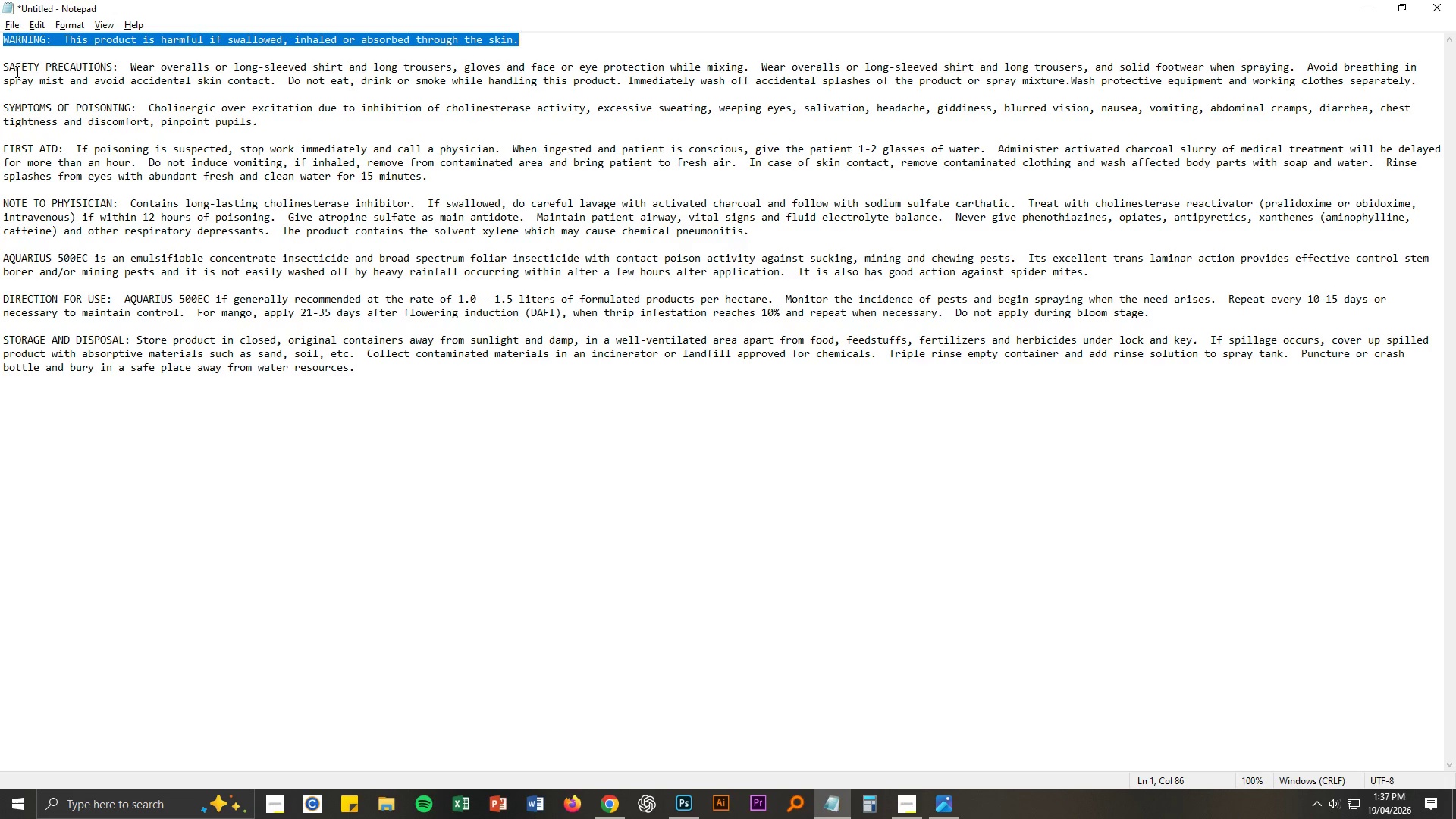 
left_click_drag(start_coordinate=[2, 67], to_coordinate=[1415, 79])
 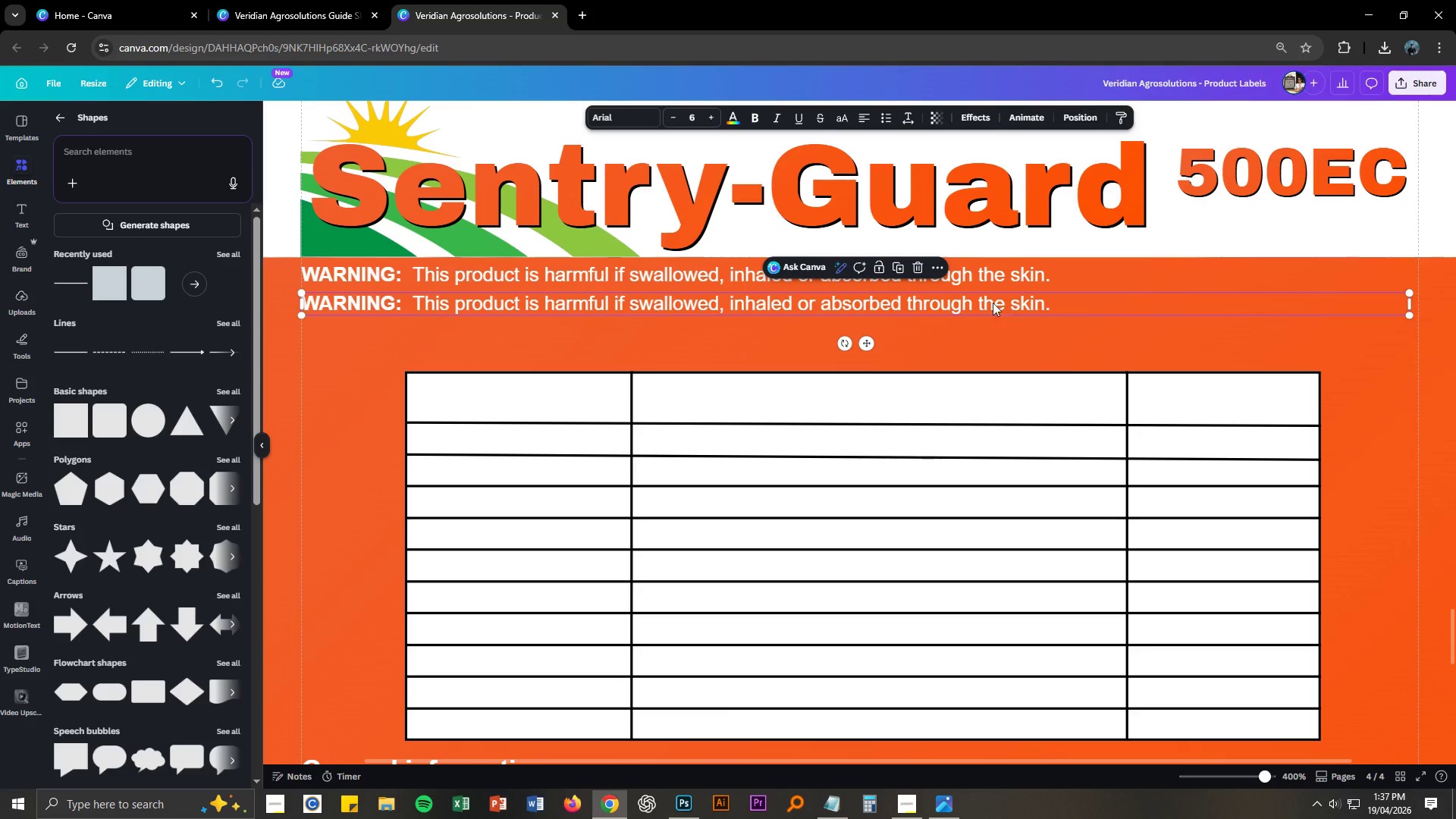 
key(Control+ControlLeft)
 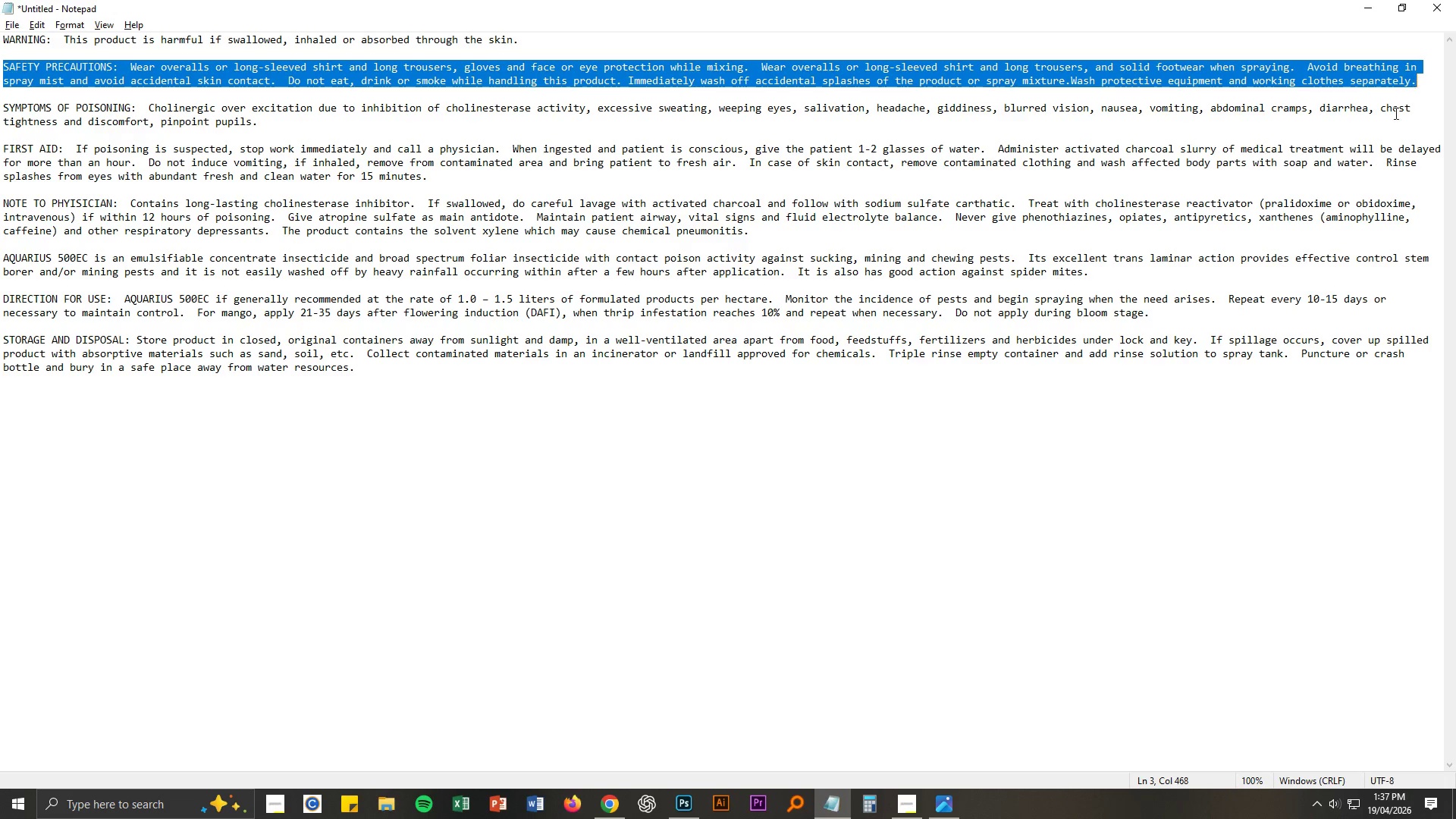 
key(Control+C)
 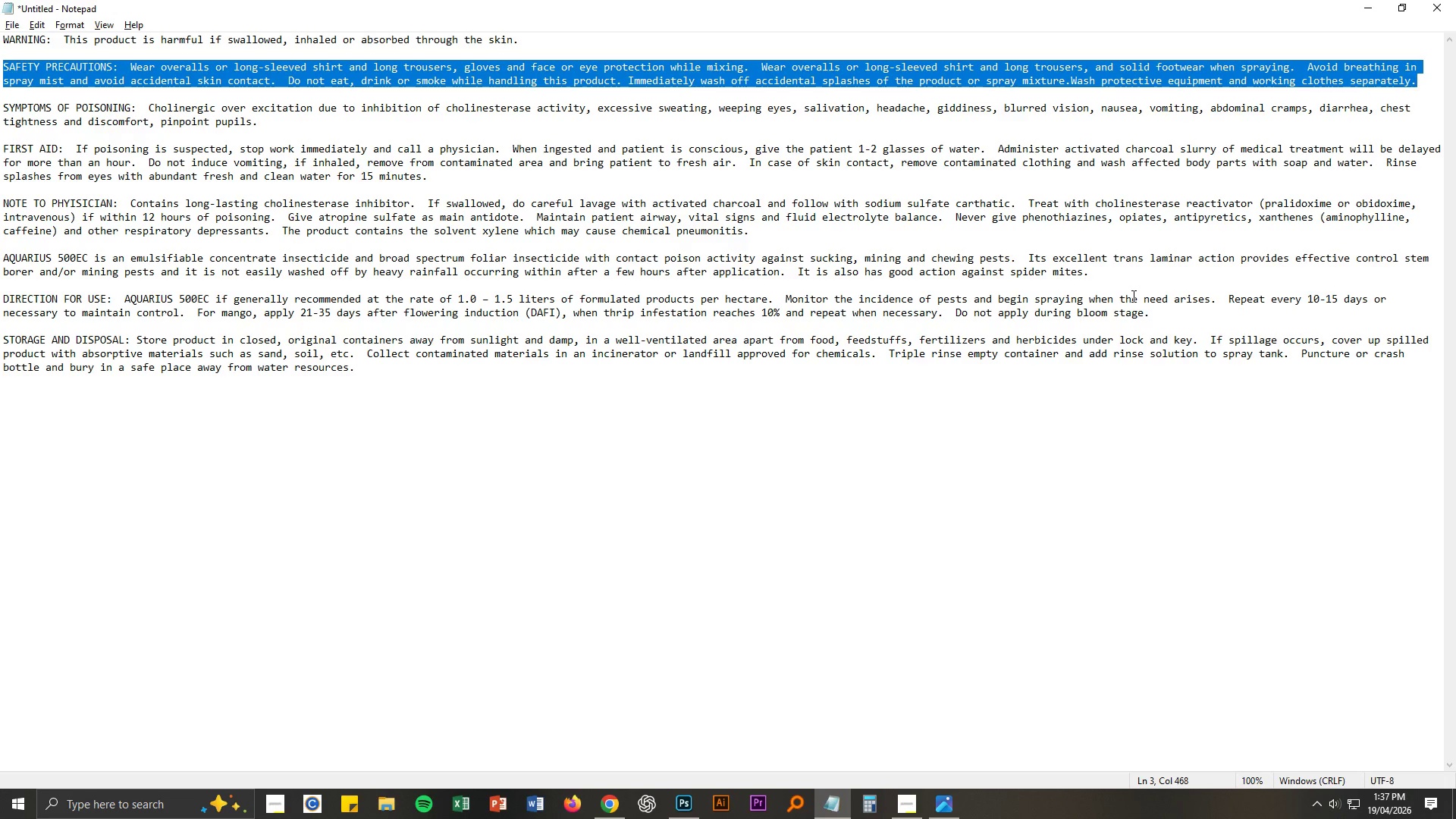 
key(Alt+AltLeft)
 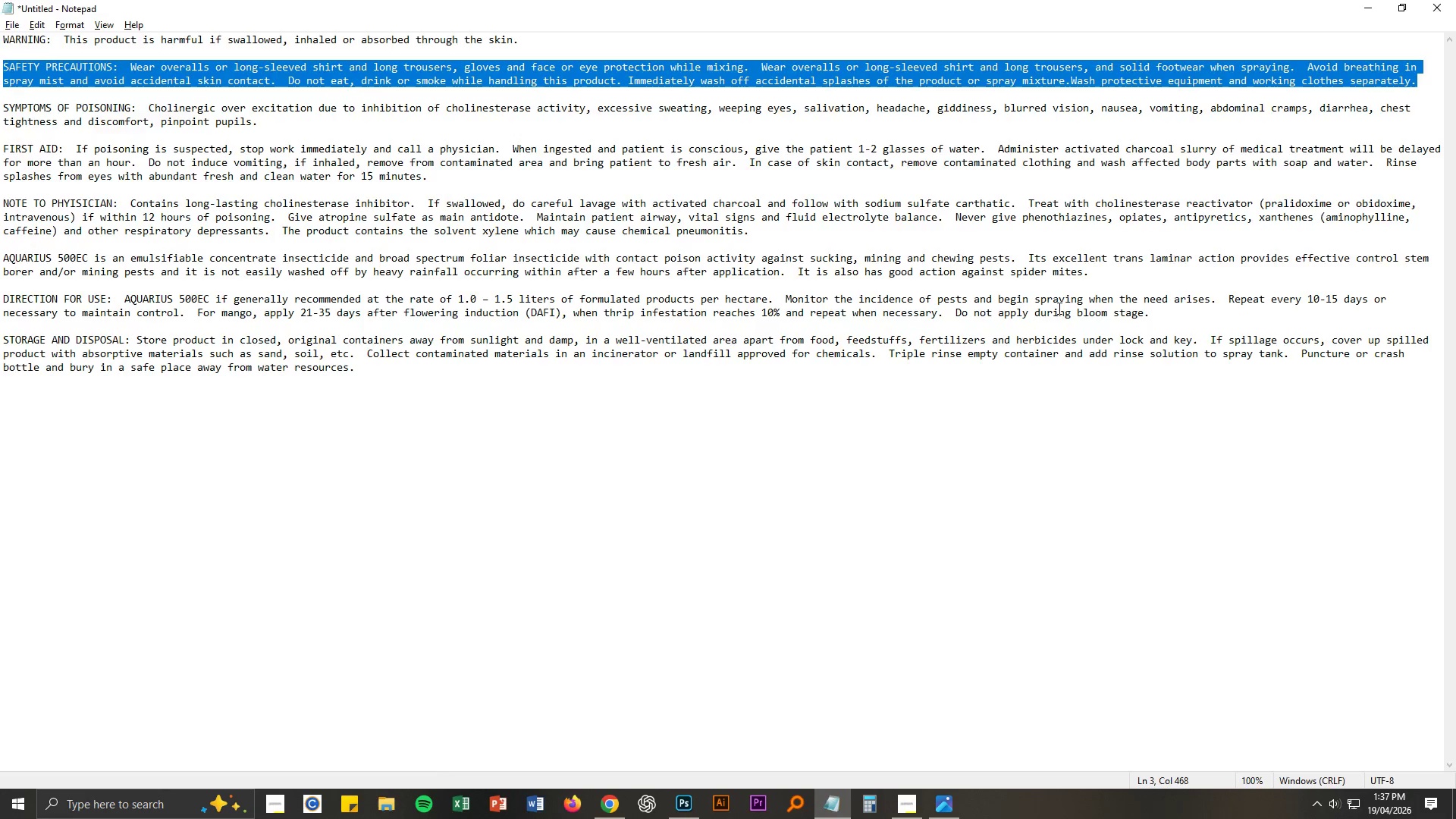 
key(Alt+Tab)
 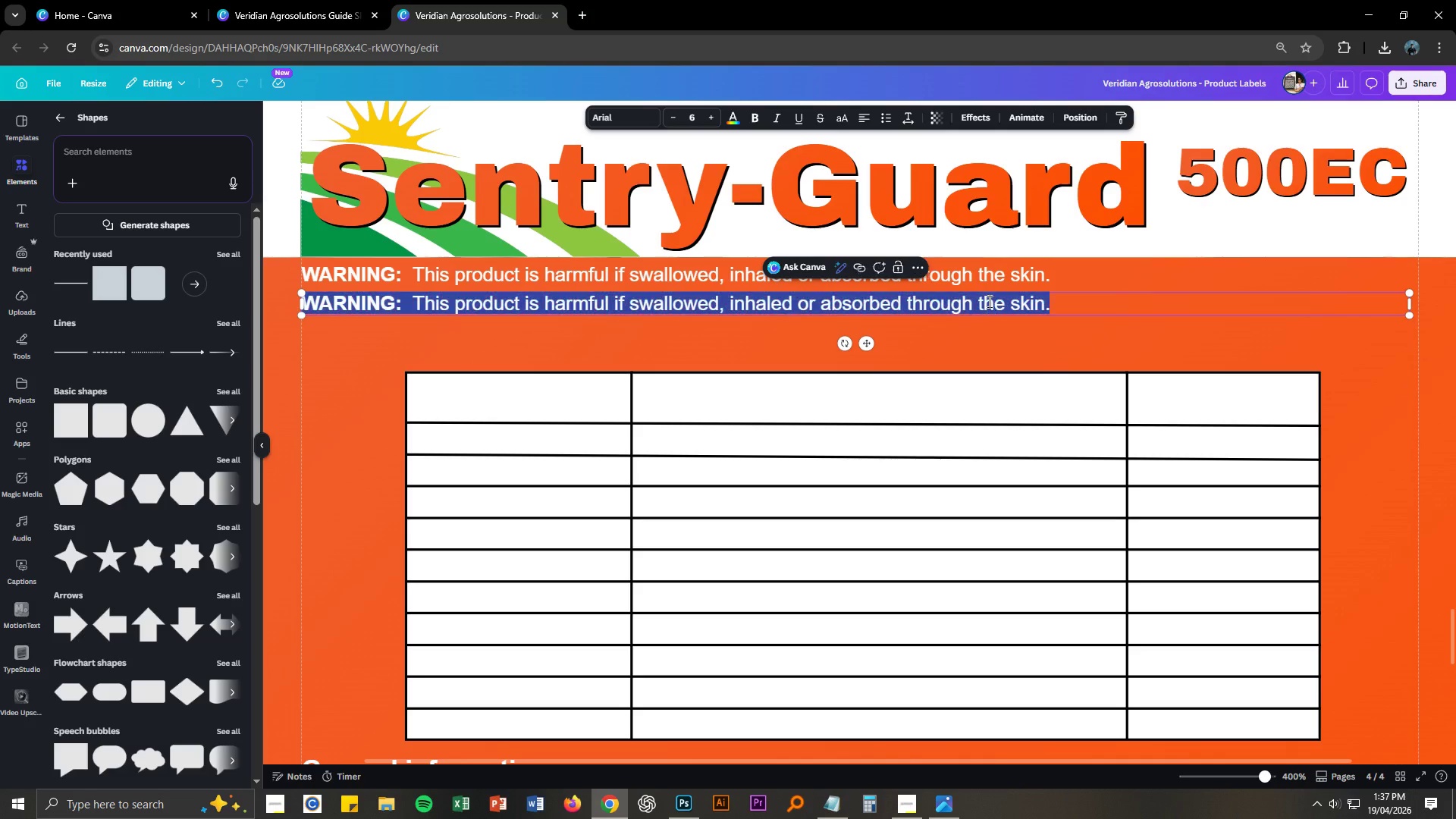 
double_click([988, 301])
 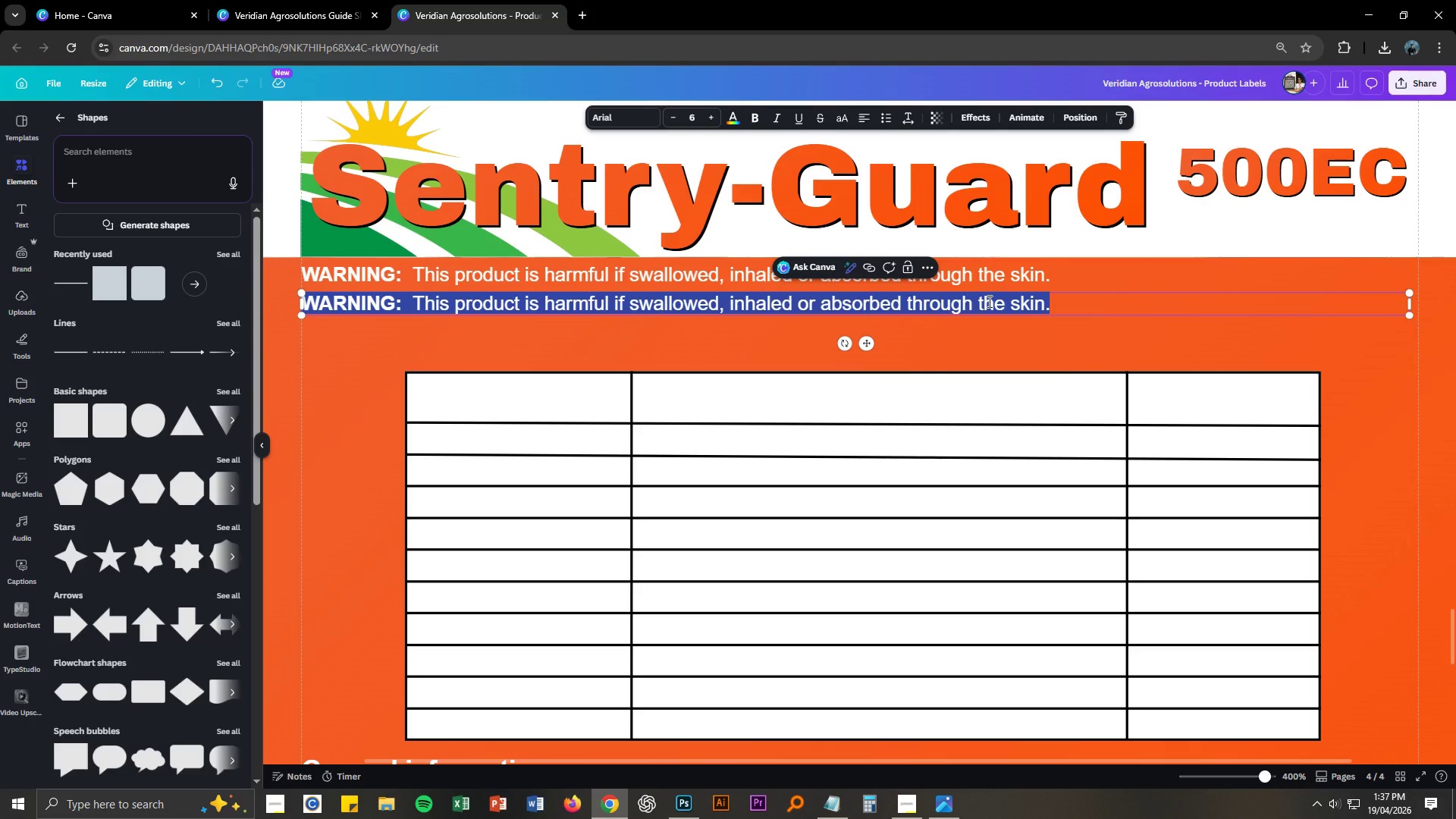 
key(Control+V)
 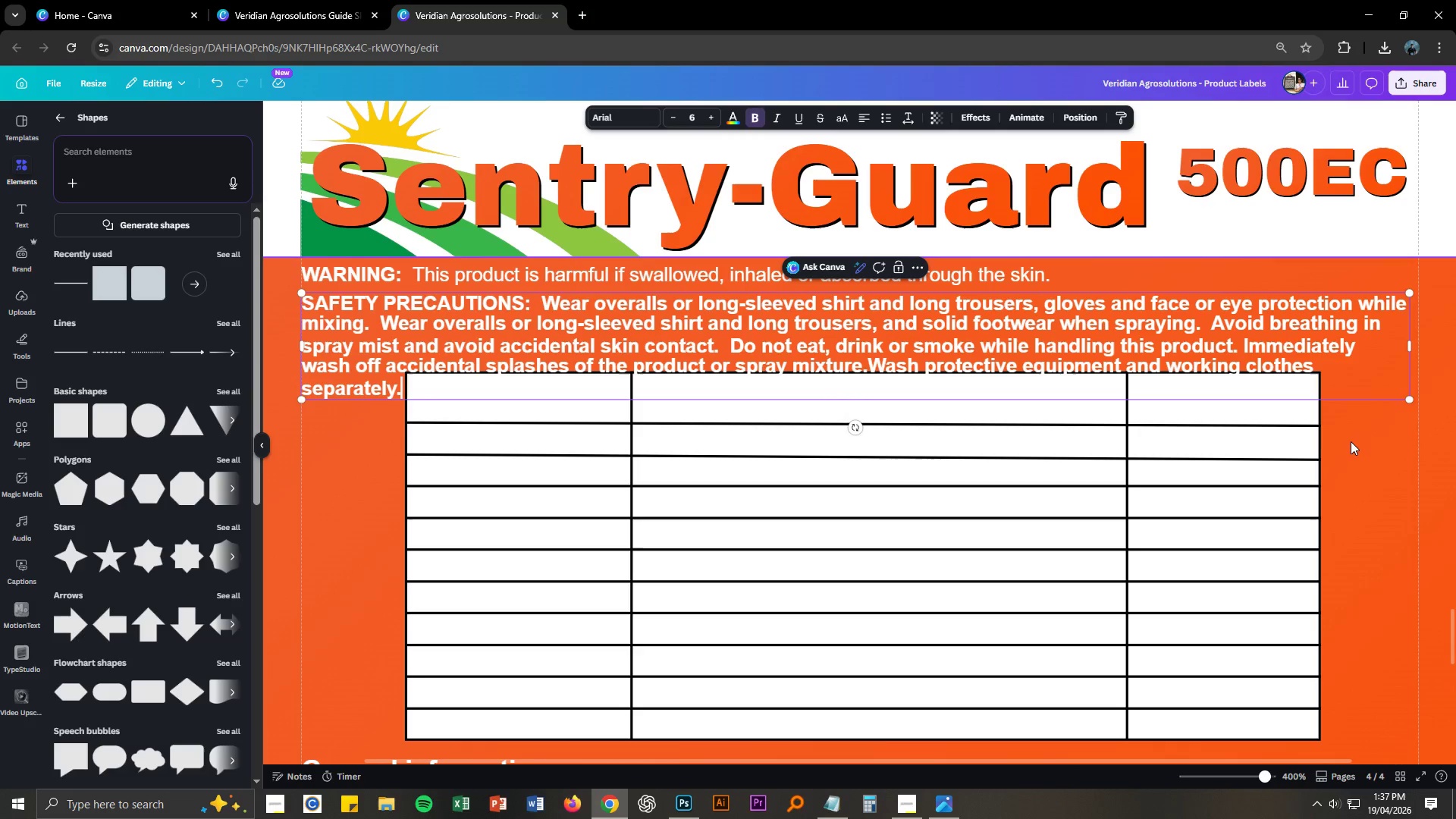 
left_click([1351, 441])
 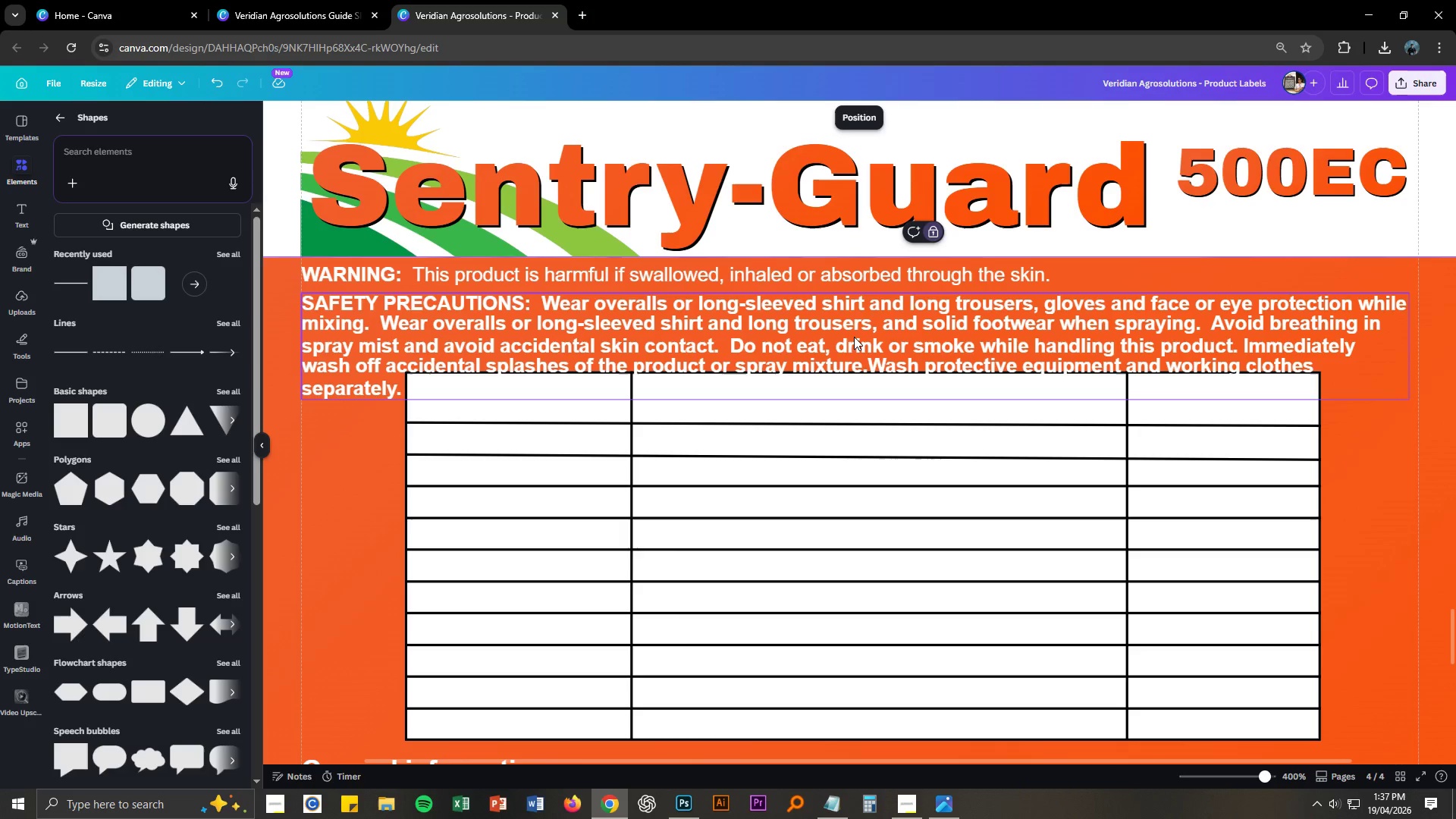 
double_click([852, 337])
 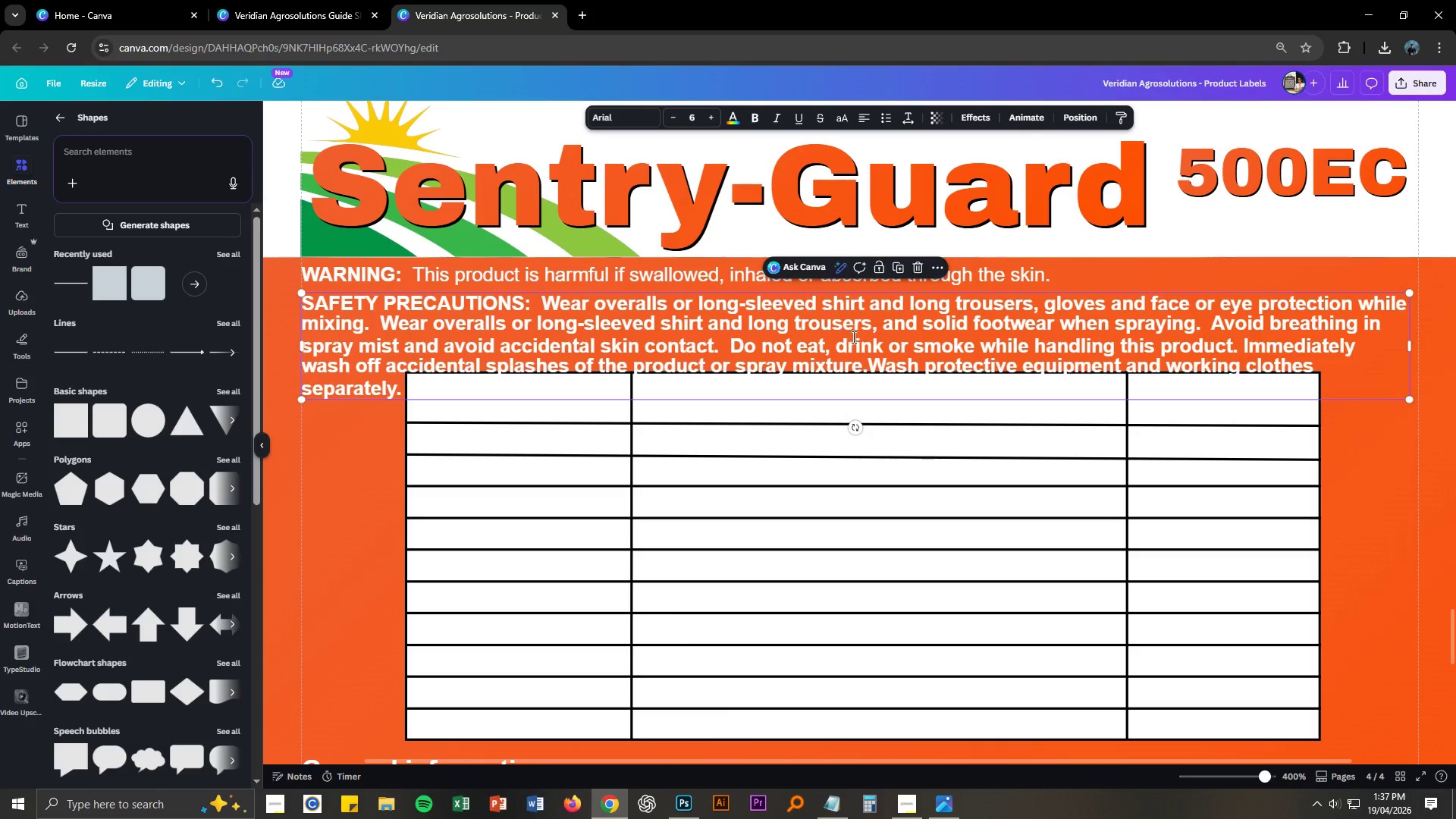 
triple_click([852, 337])
 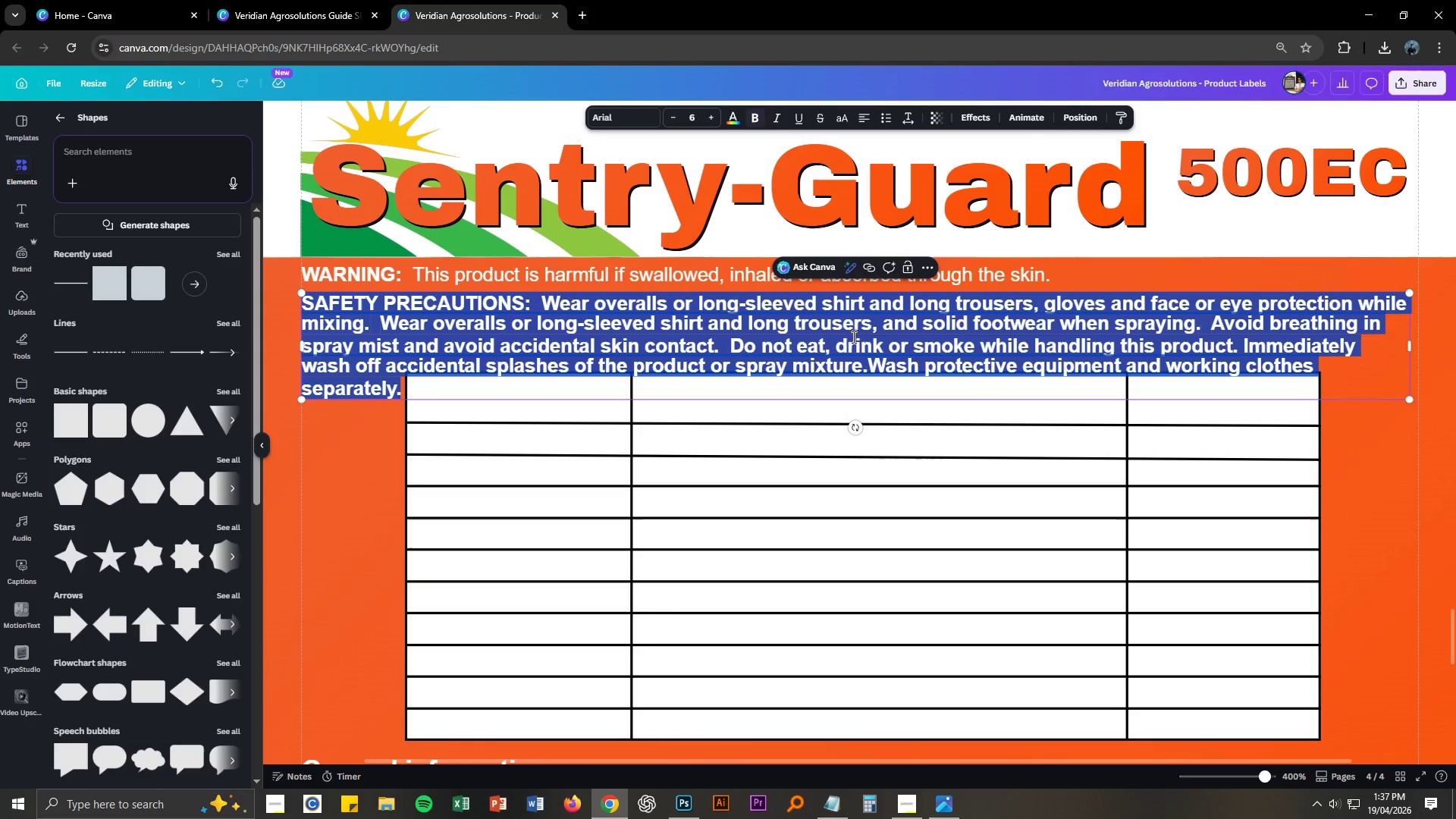 
key(Control+ControlLeft)
 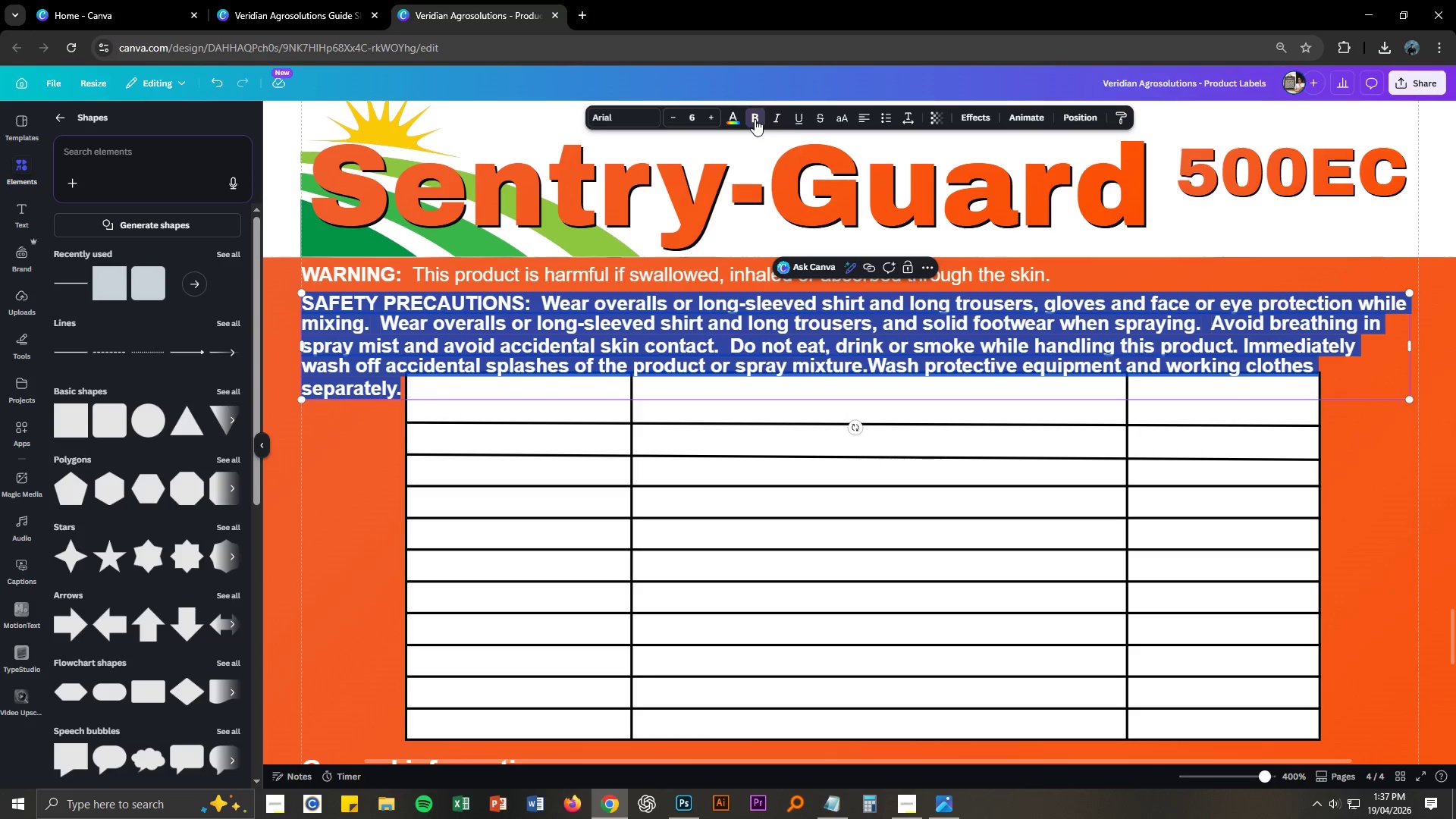 
left_click([755, 118])
 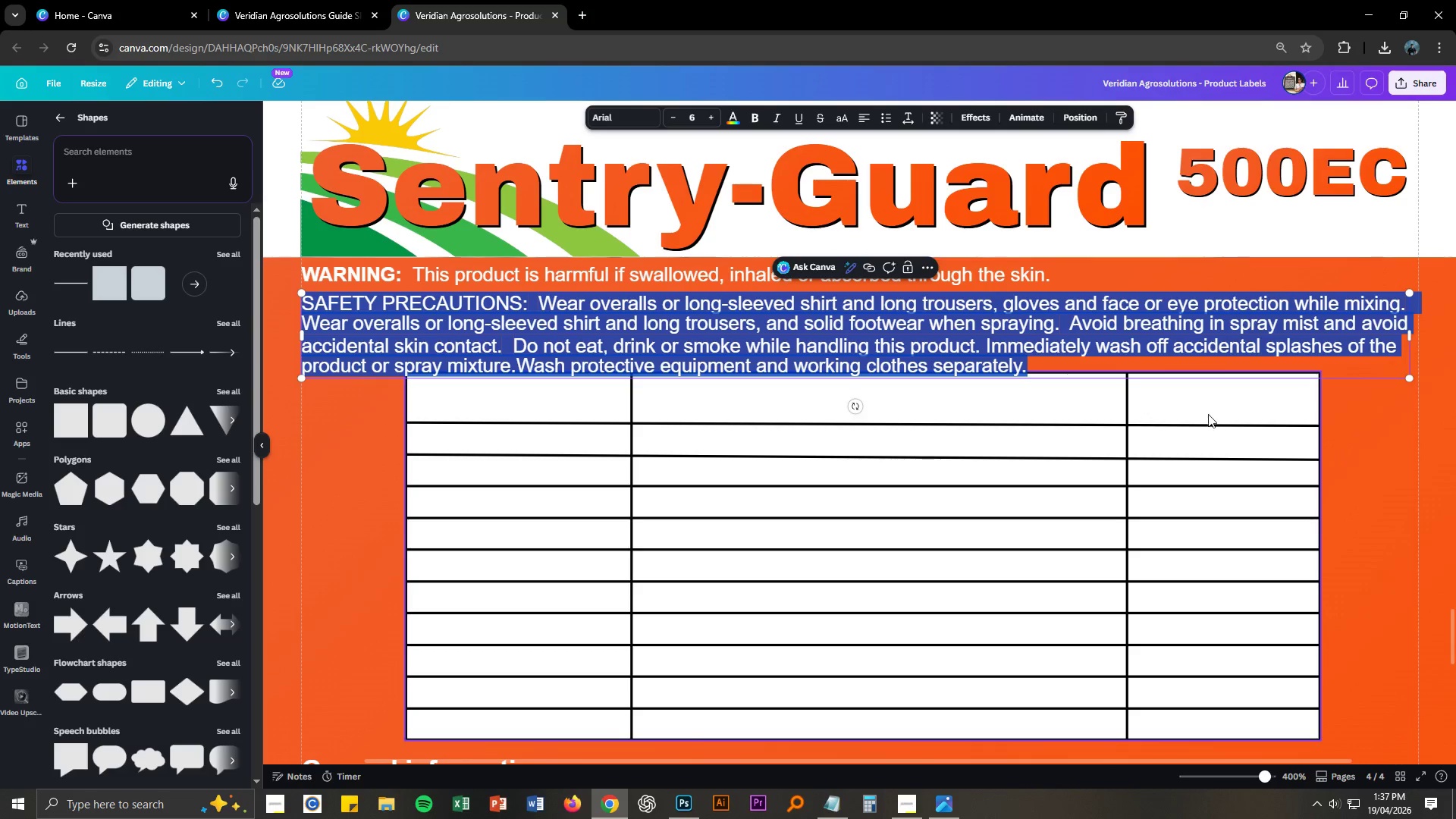 
left_click([1361, 467])
 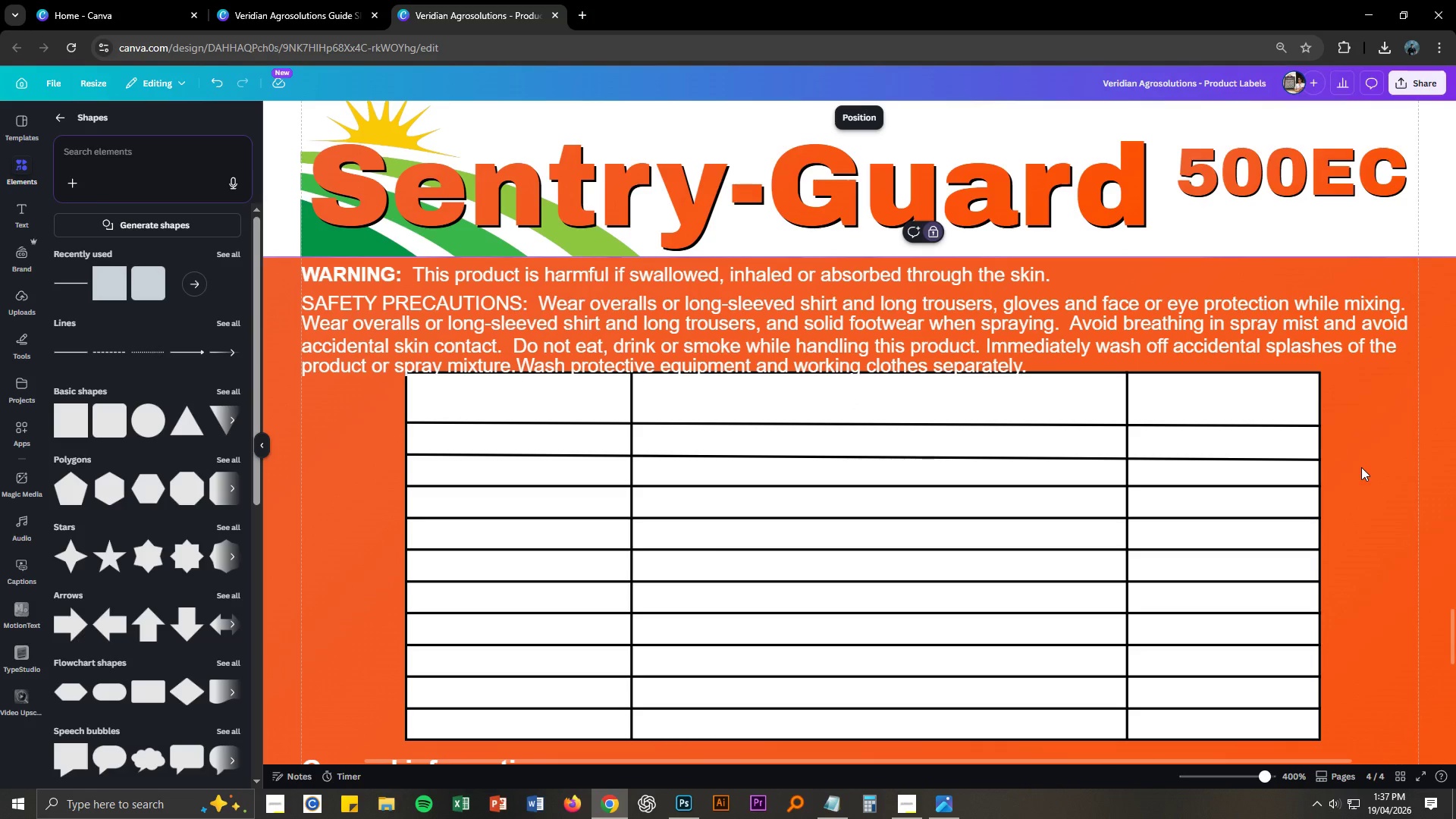 
scroll: coordinate [1359, 470], scroll_direction: down, amount: 1.0
 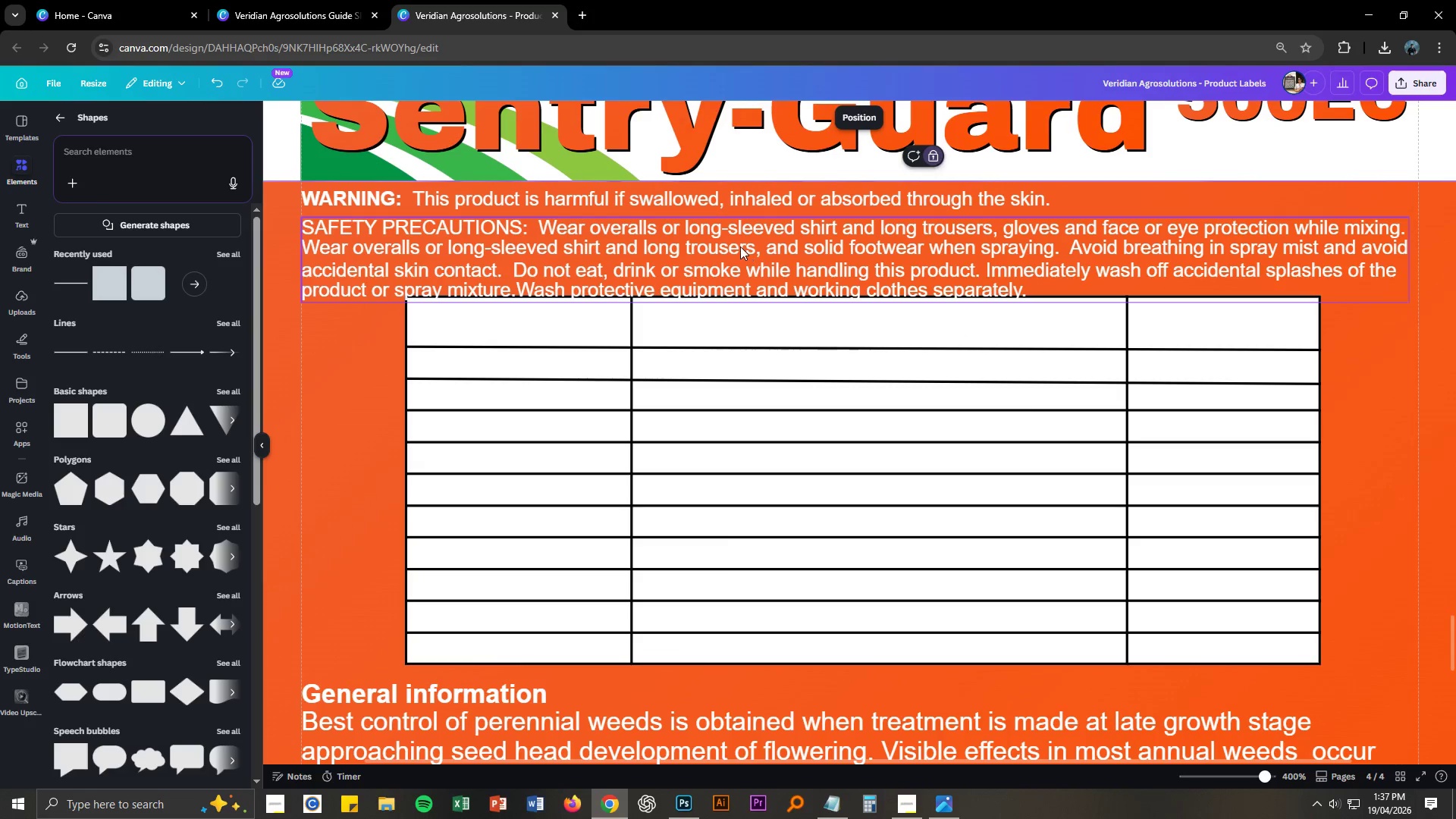 
left_click([739, 246])
 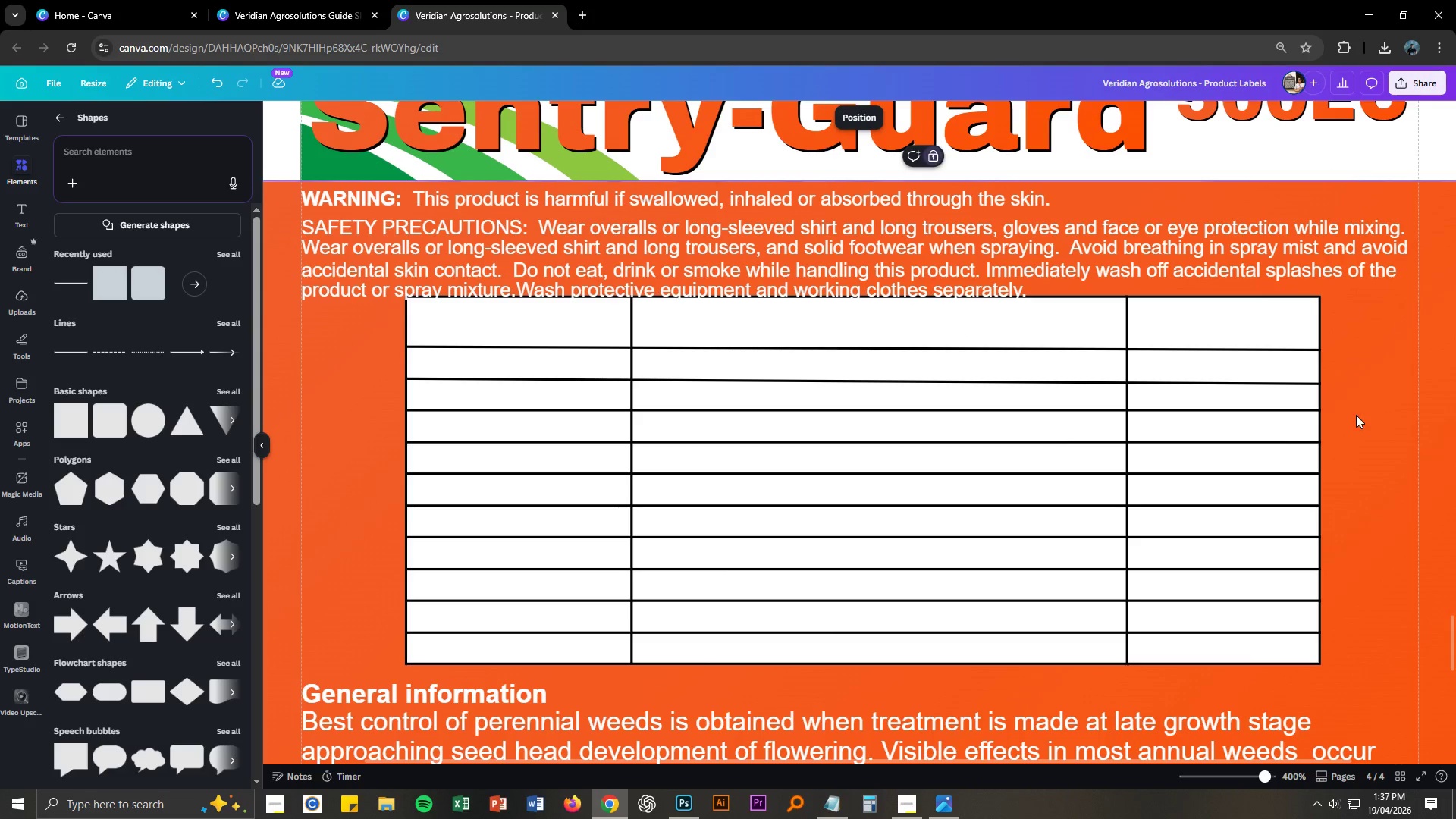 
double_click([1158, 416])
 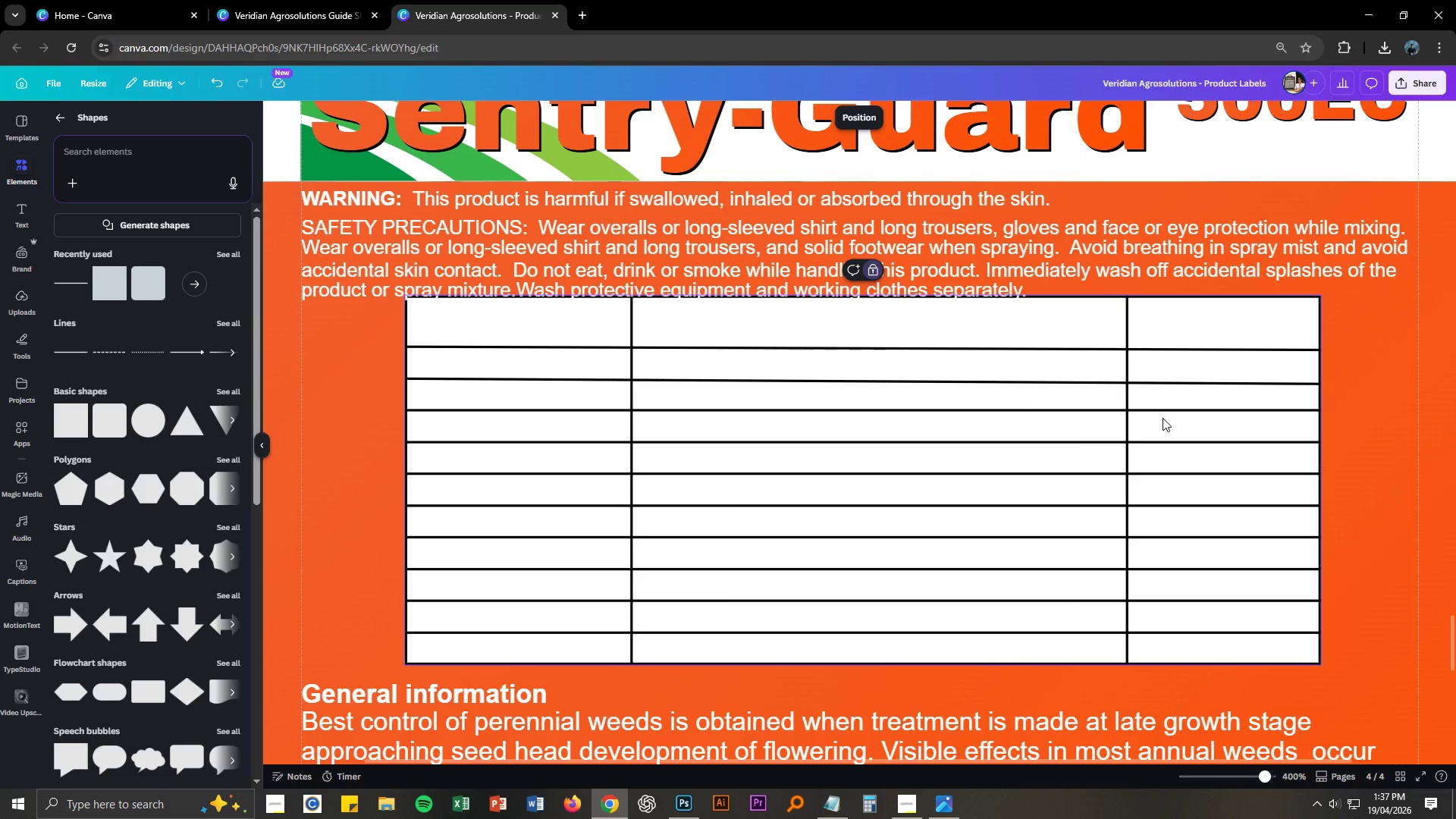 
right_click([1163, 418])
 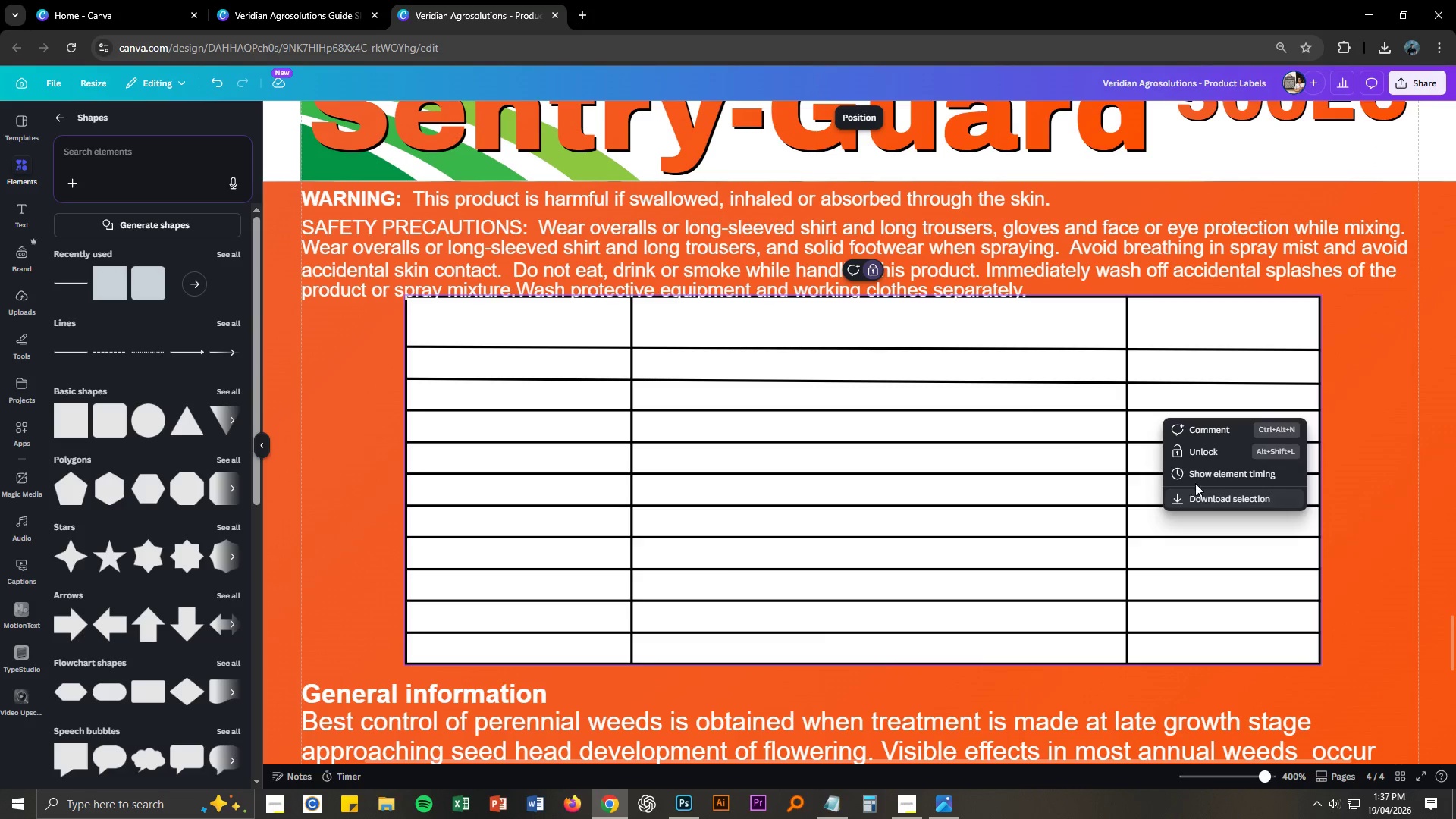 
left_click([1193, 450])
 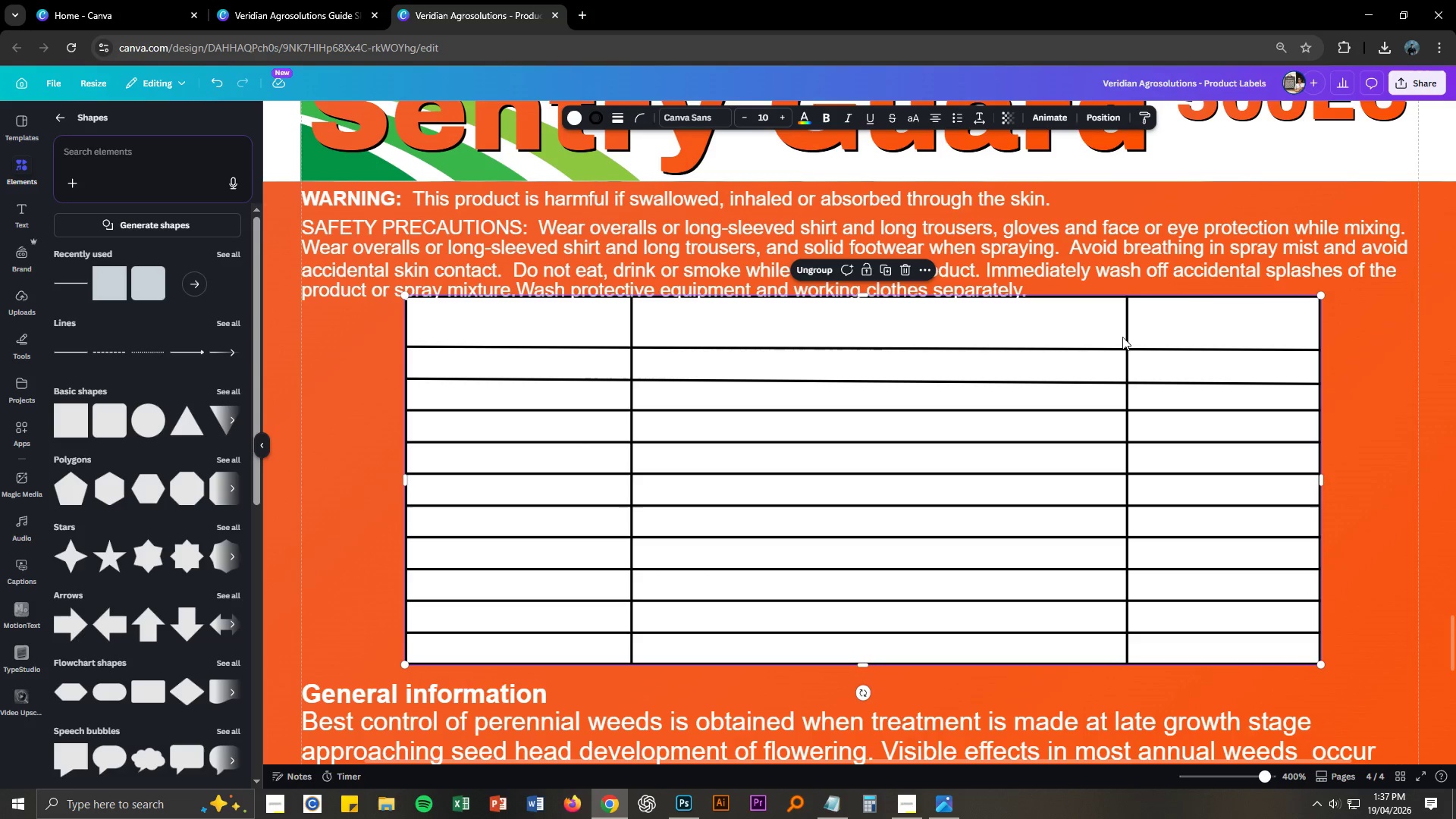 
left_click_drag(start_coordinate=[1127, 338], to_coordinate=[1127, 356])
 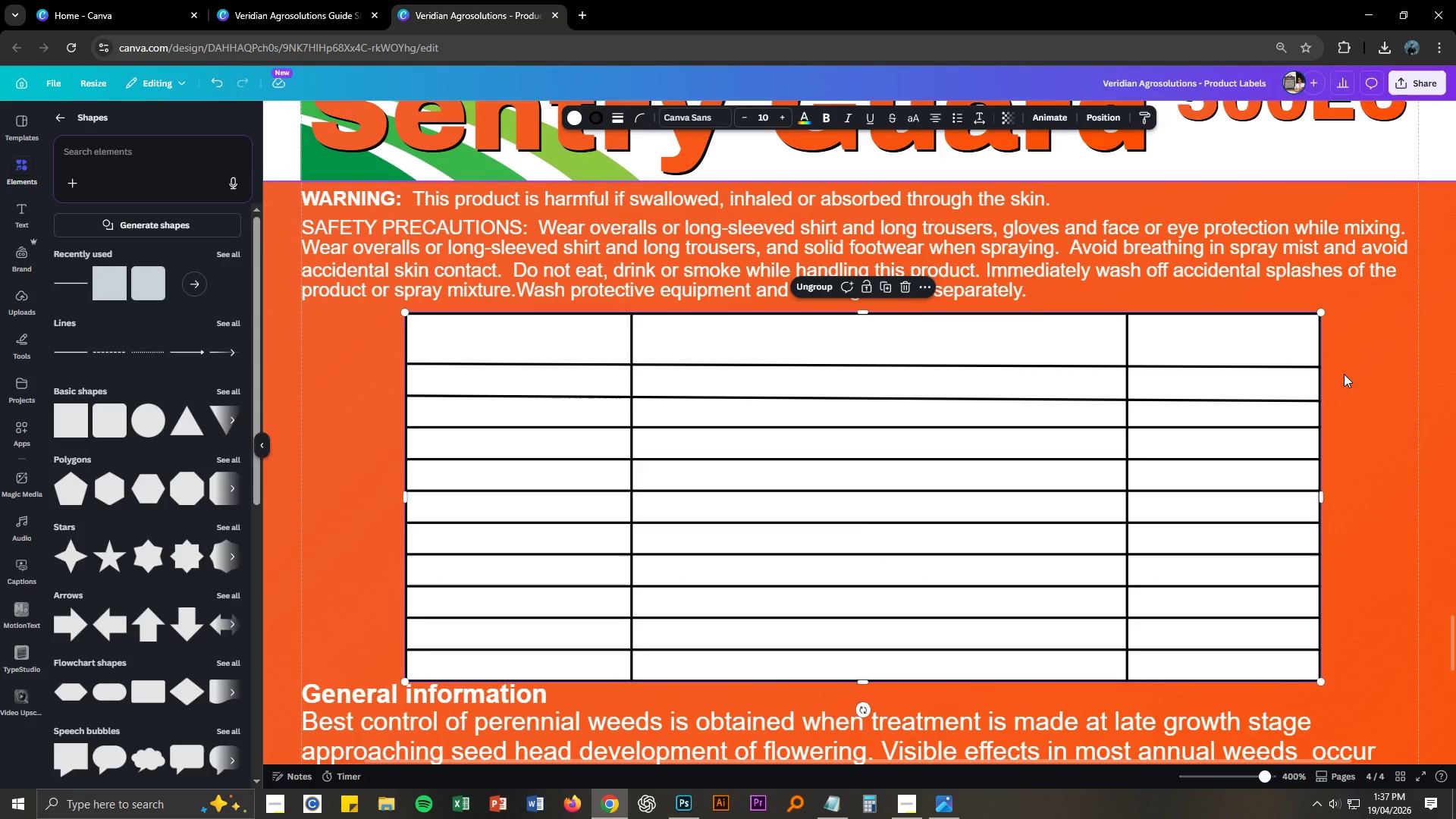 
left_click([1344, 374])
 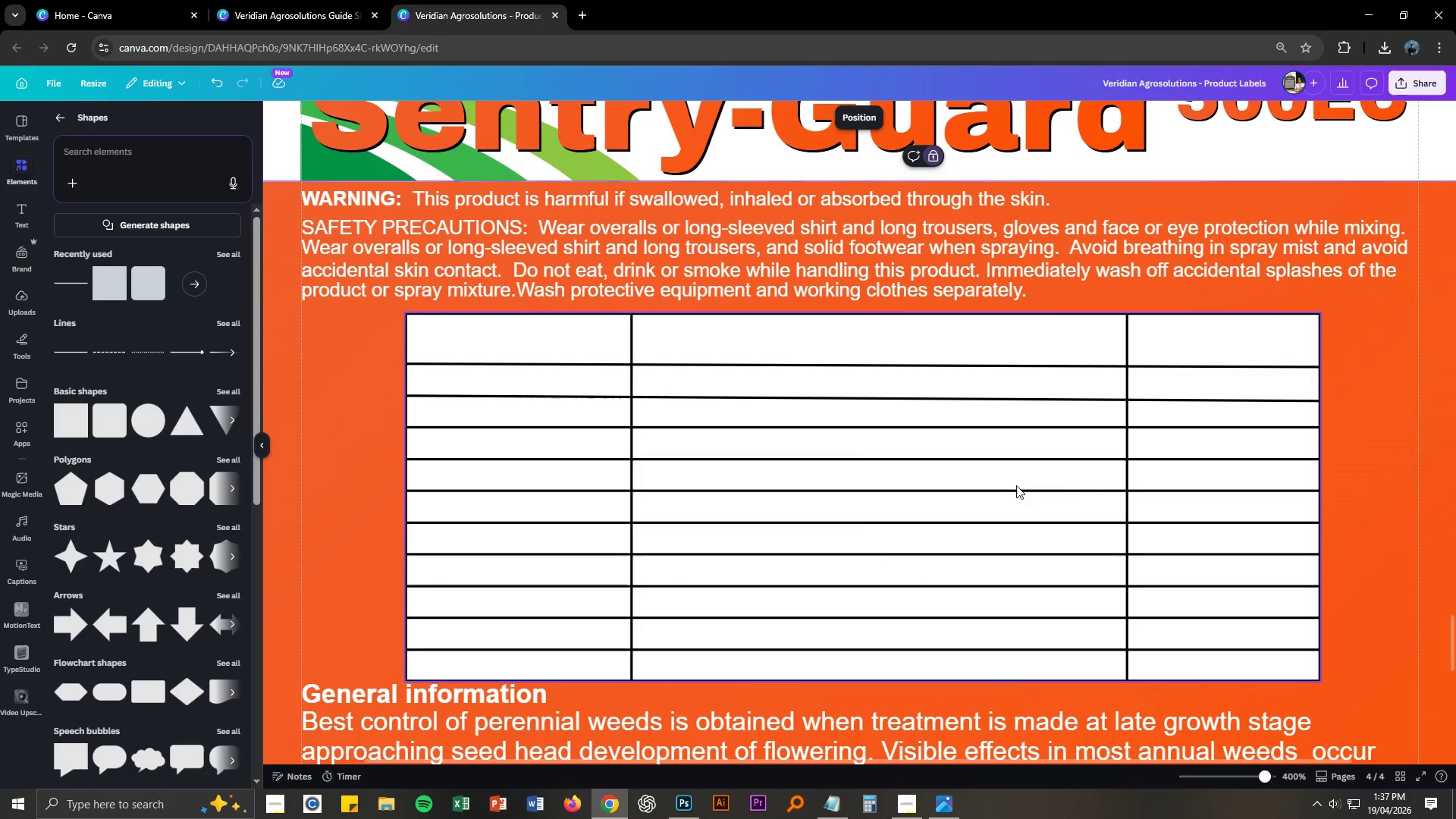 
key(Alt+AltLeft)
 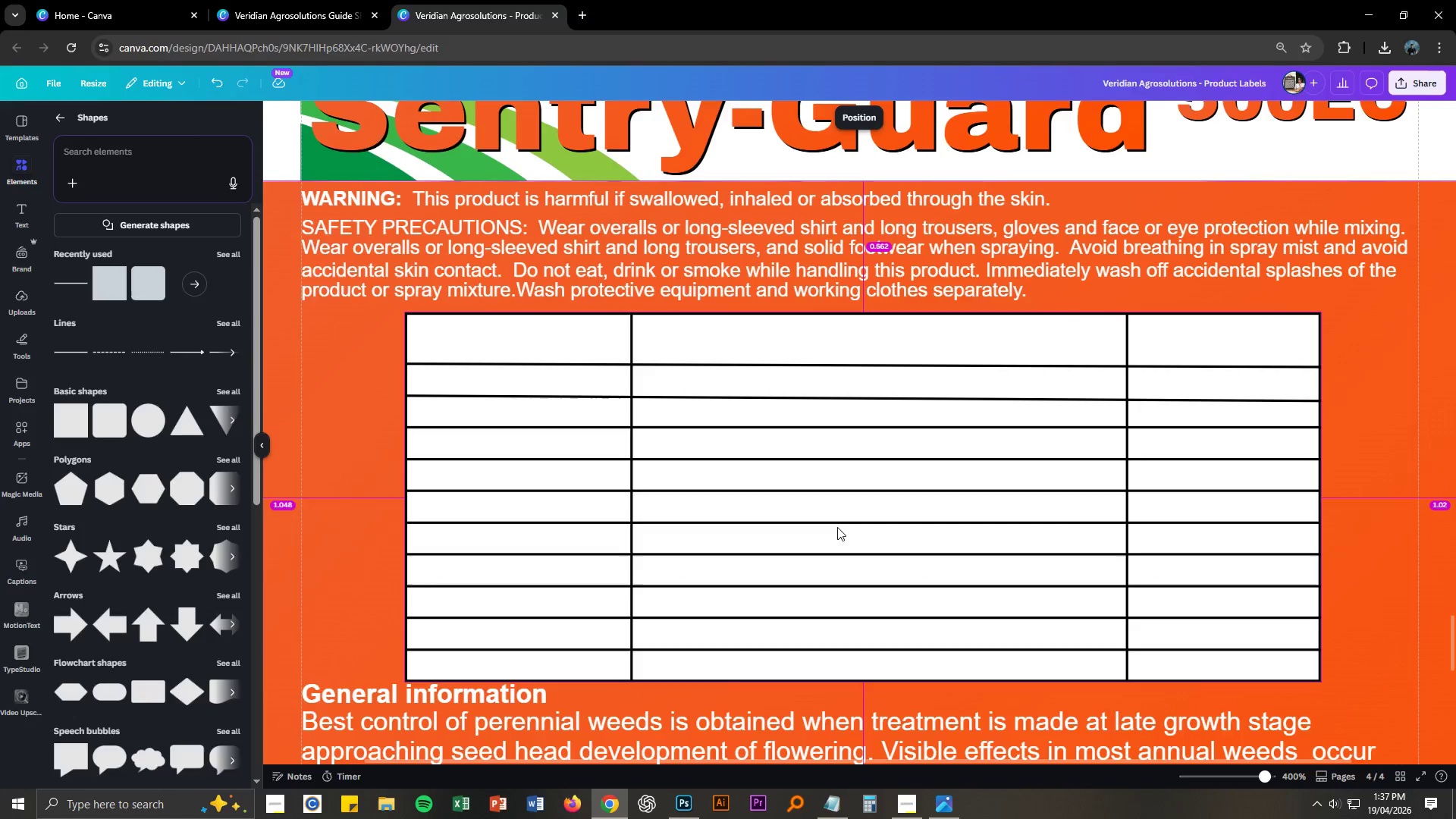 
key(Alt+Tab)
 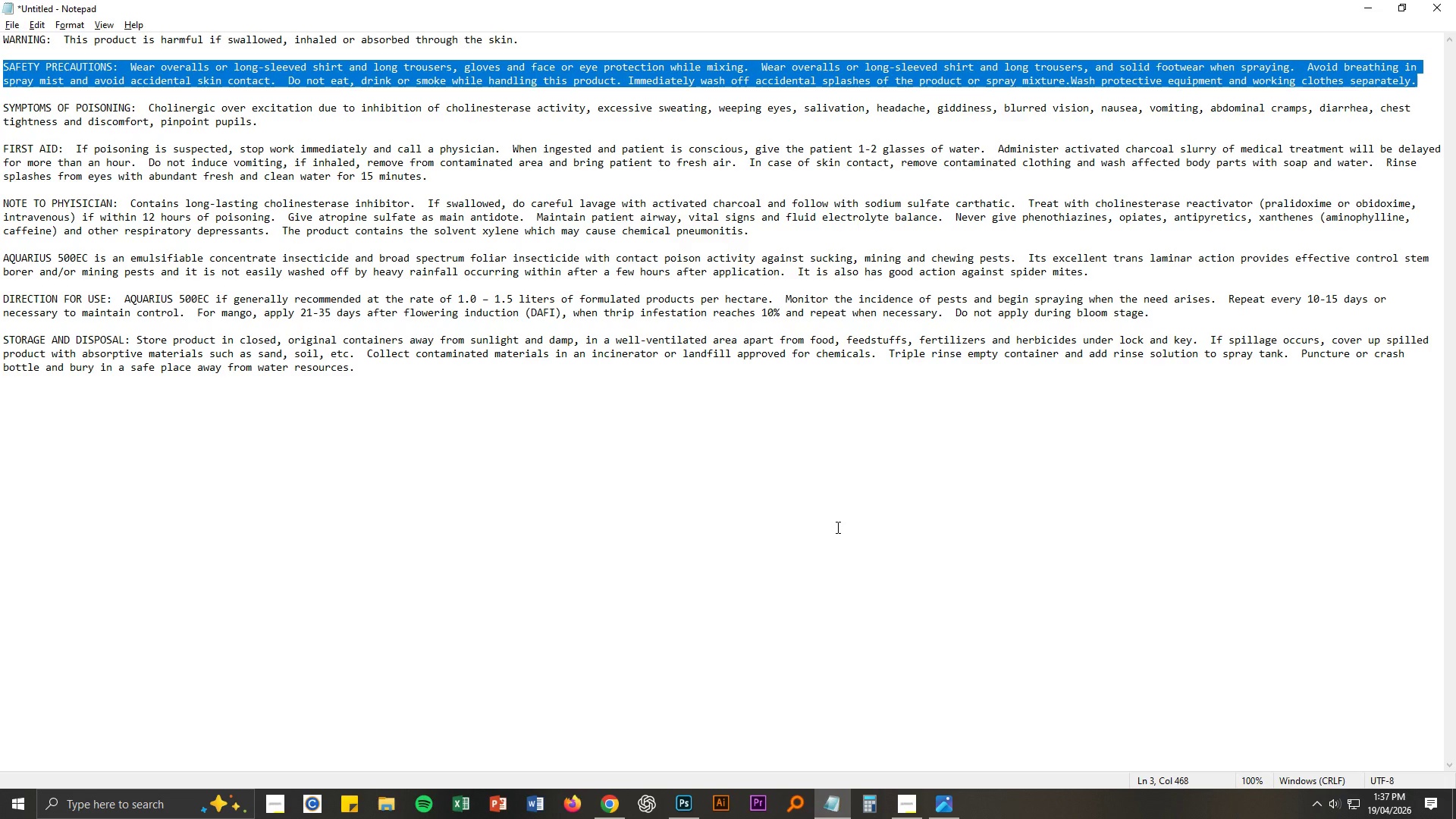 
key(Alt+AltLeft)
 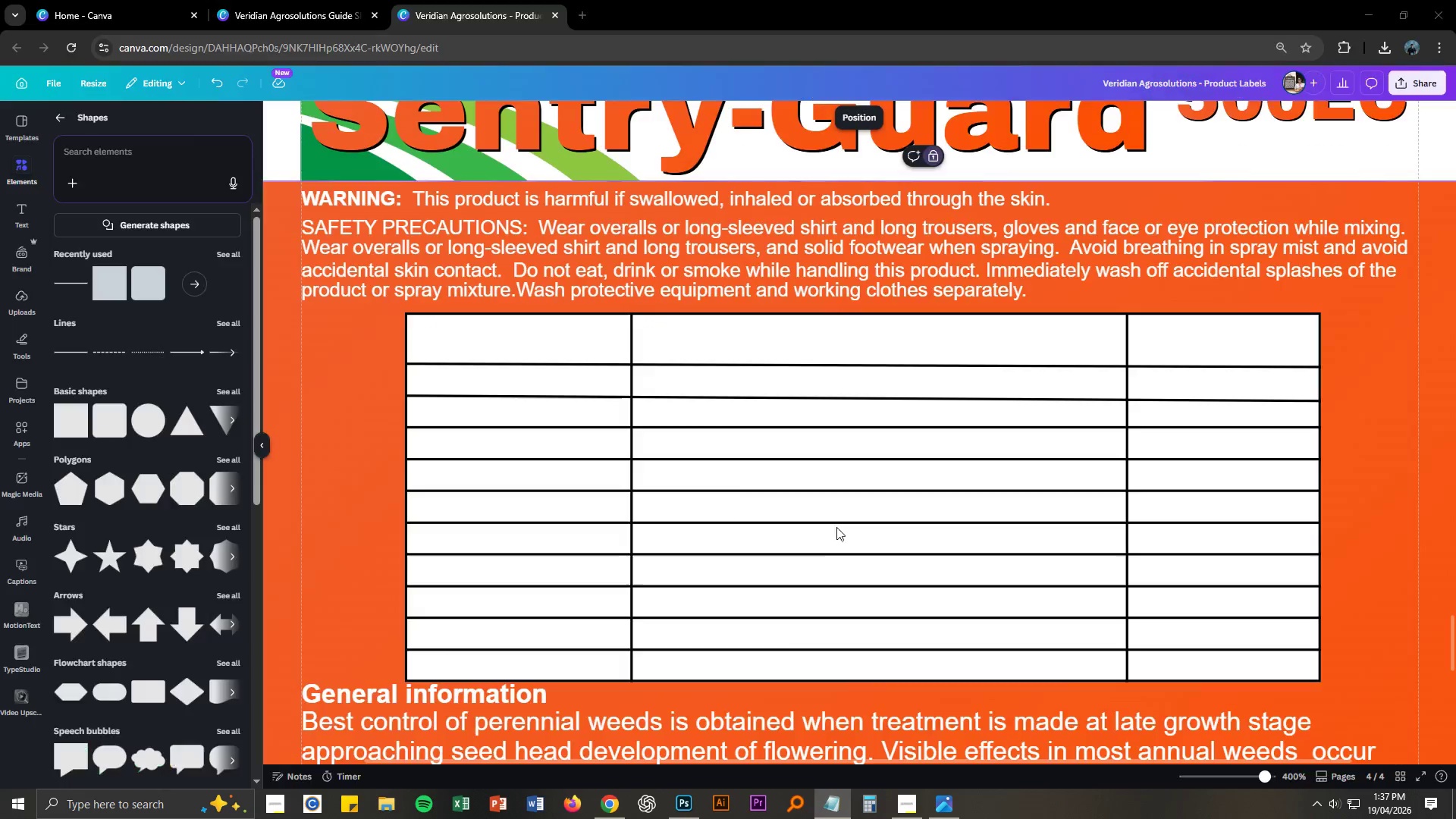 
key(Alt+Tab)
 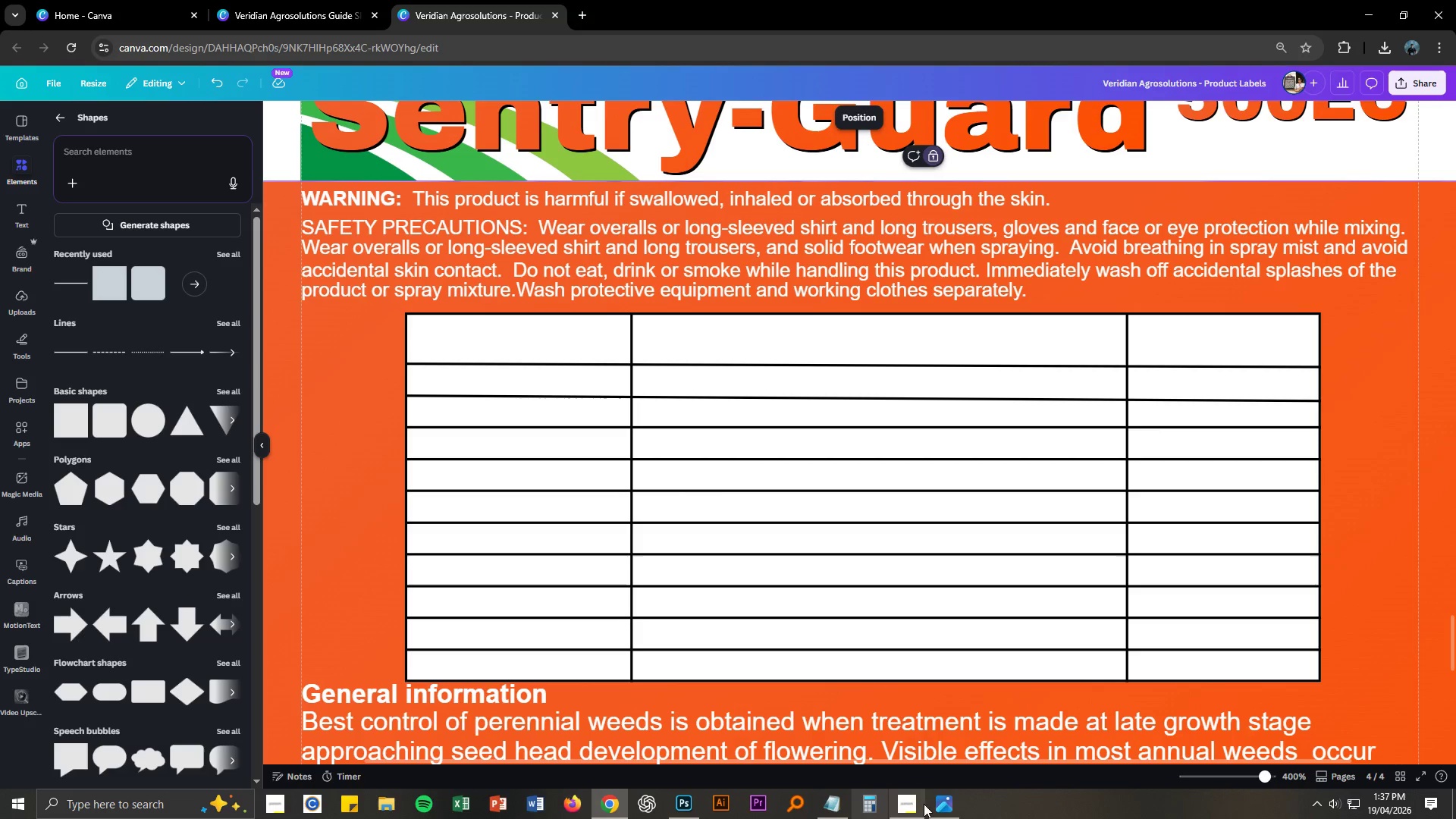 
left_click([943, 802])
 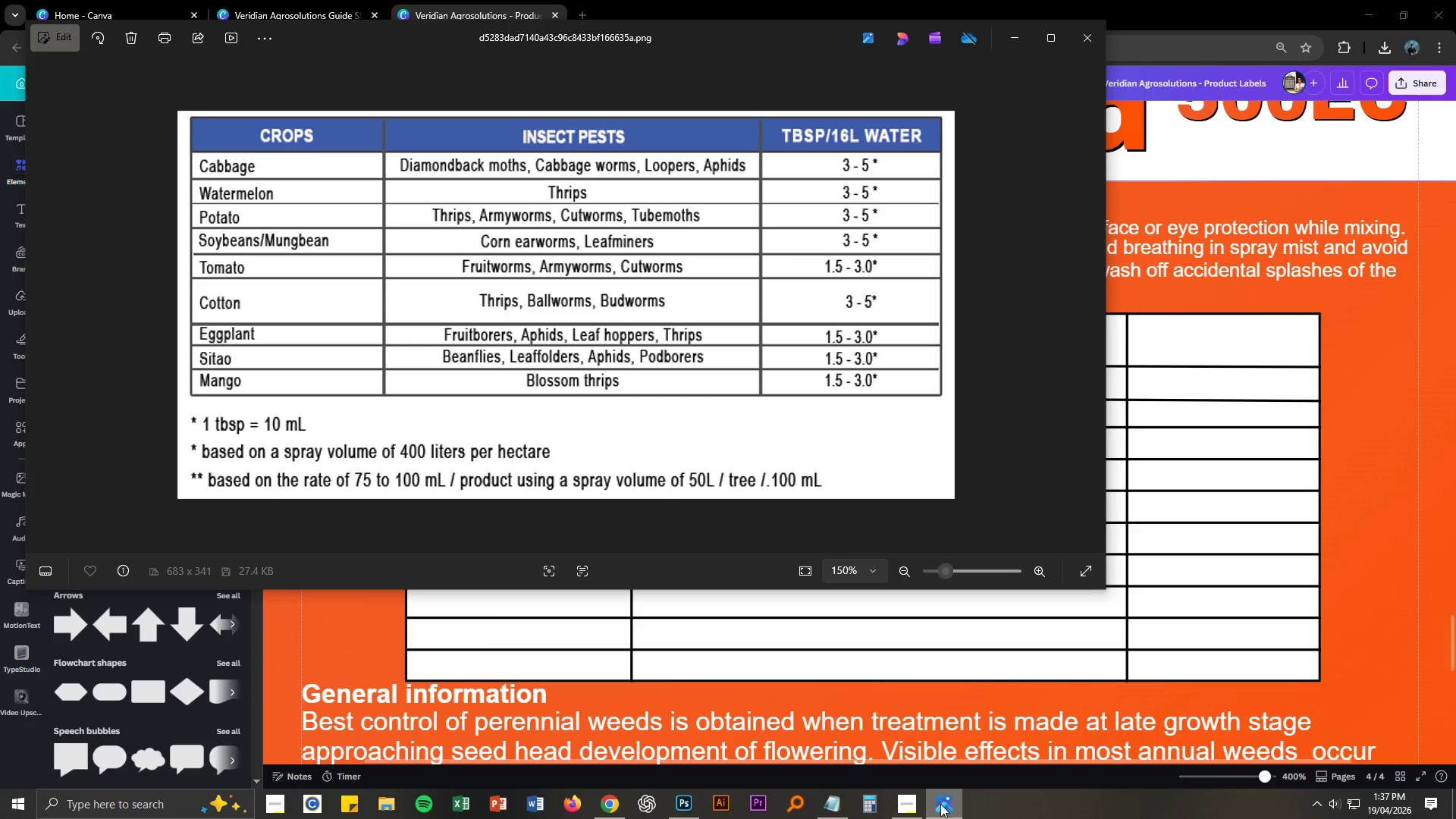 
left_click([940, 806])
 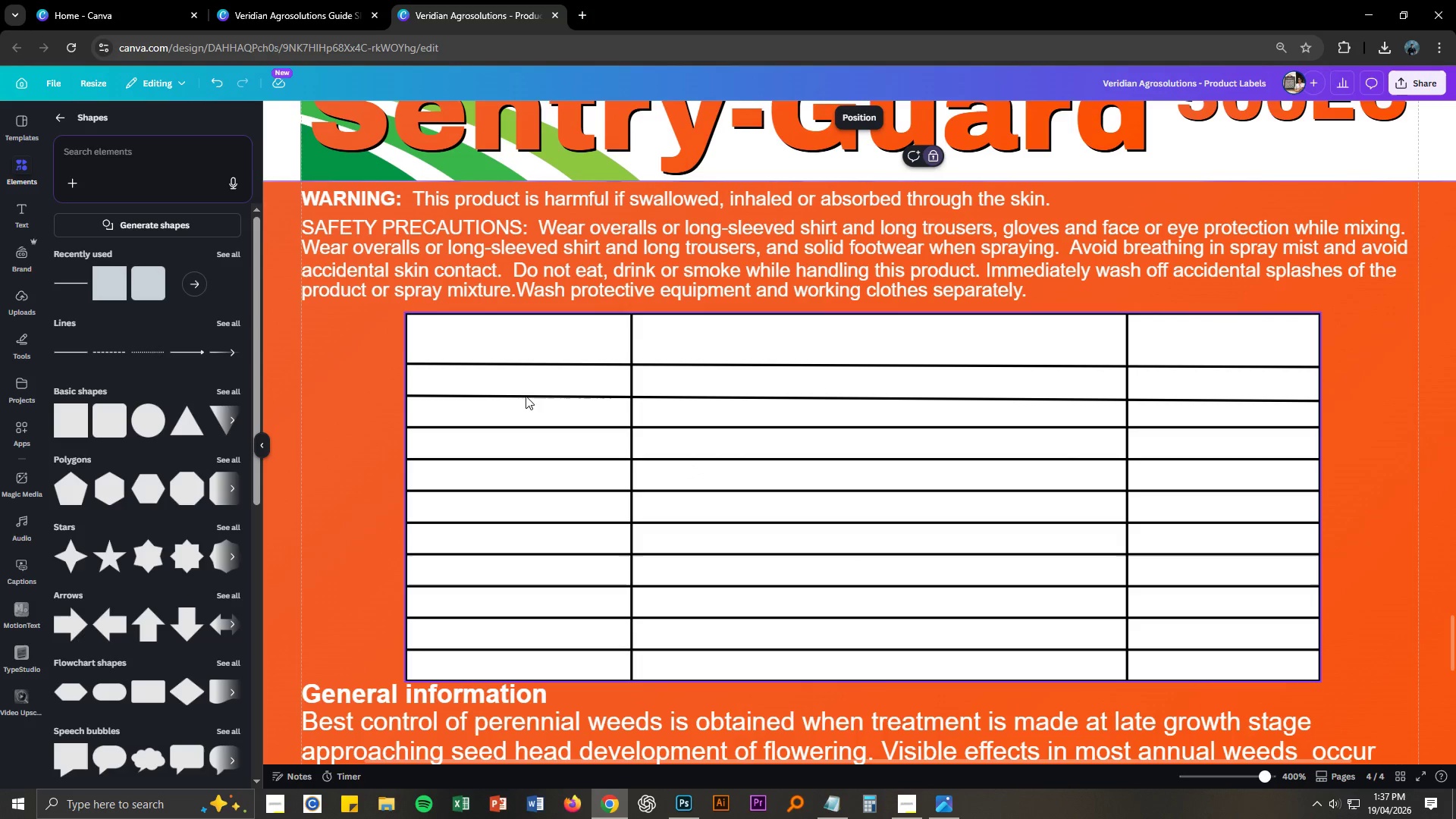 
left_click([495, 346])
 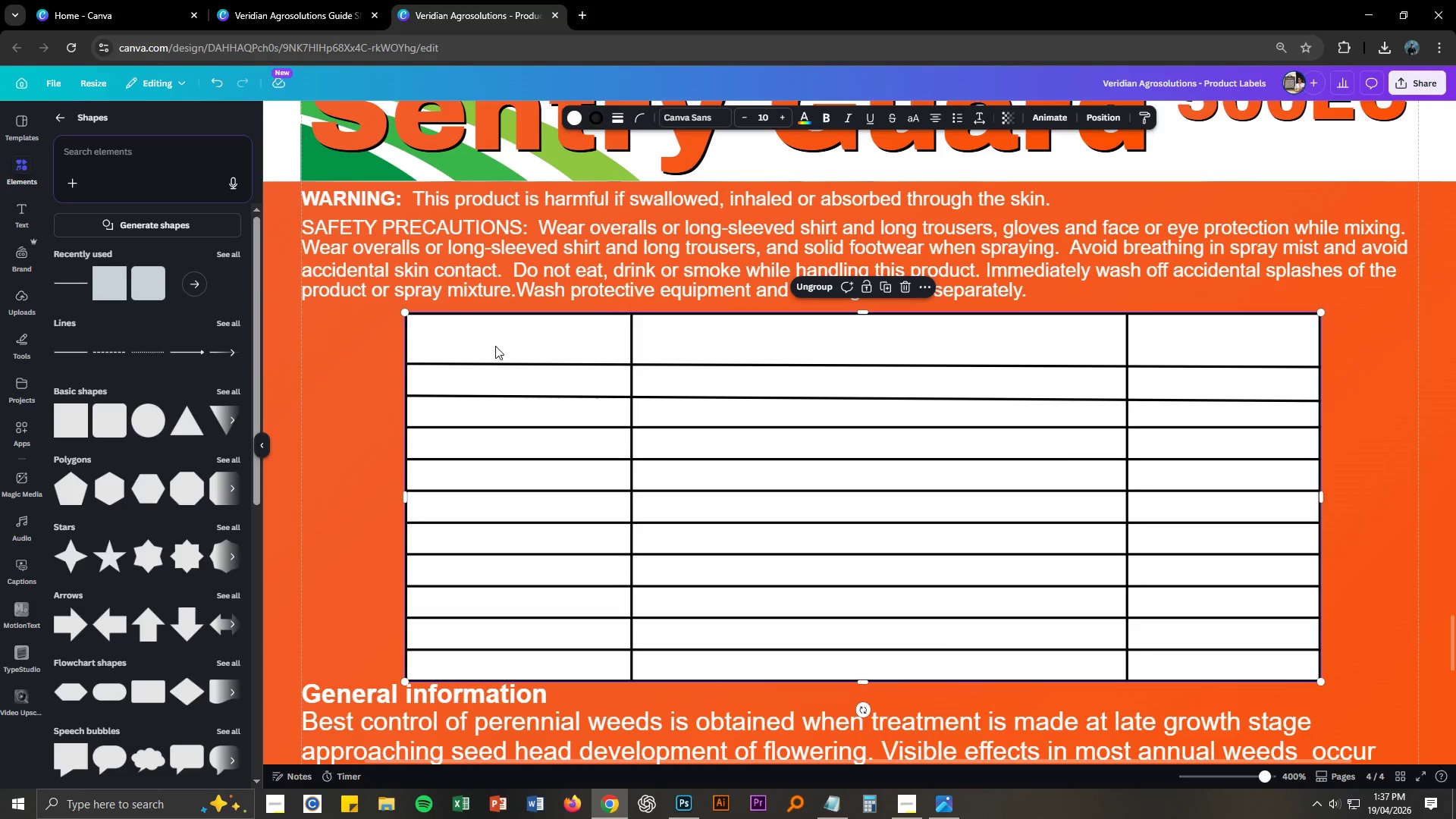 
key(T)
 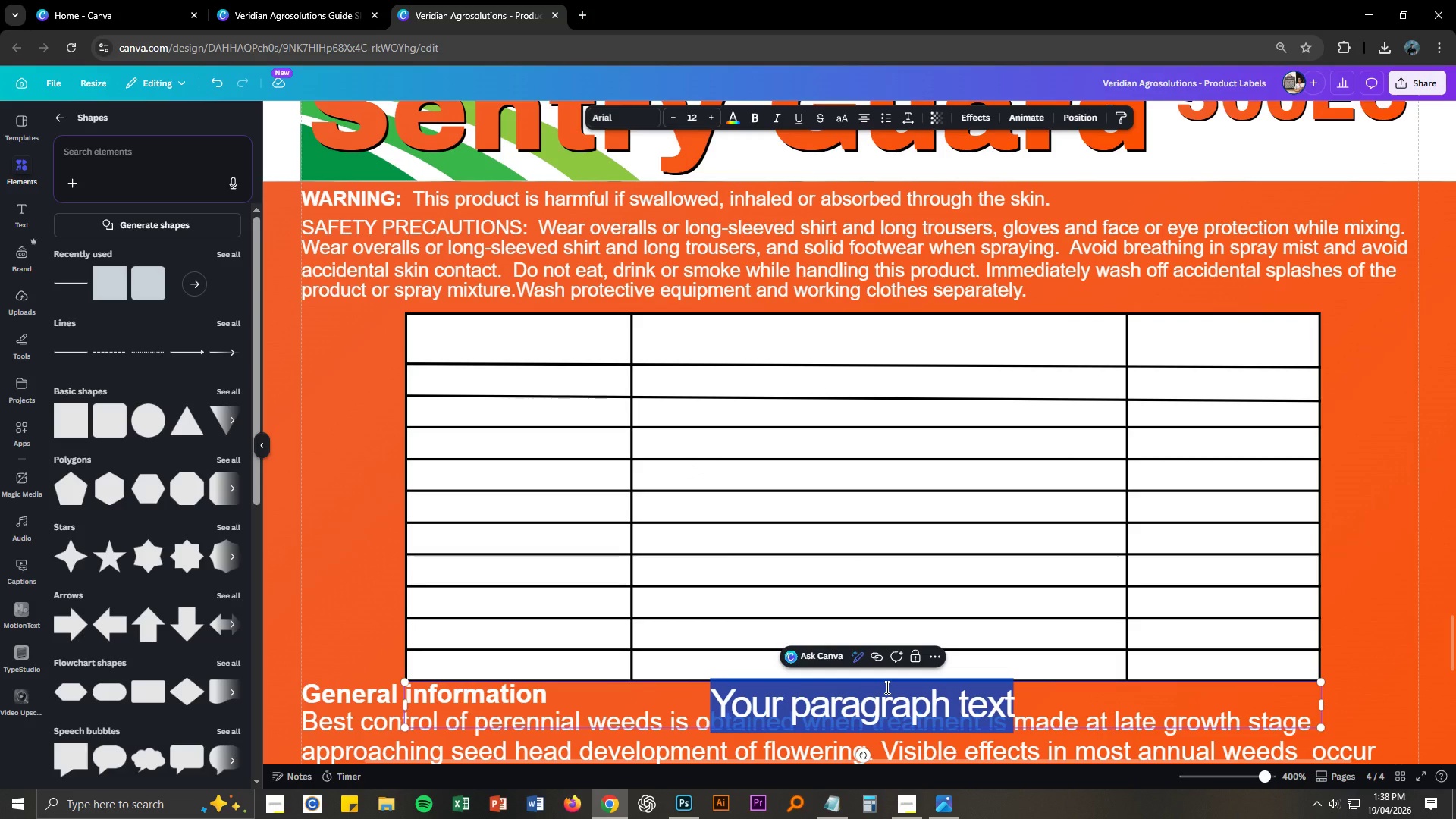 
type(CROPs)
key(Backspace)
type(S)
 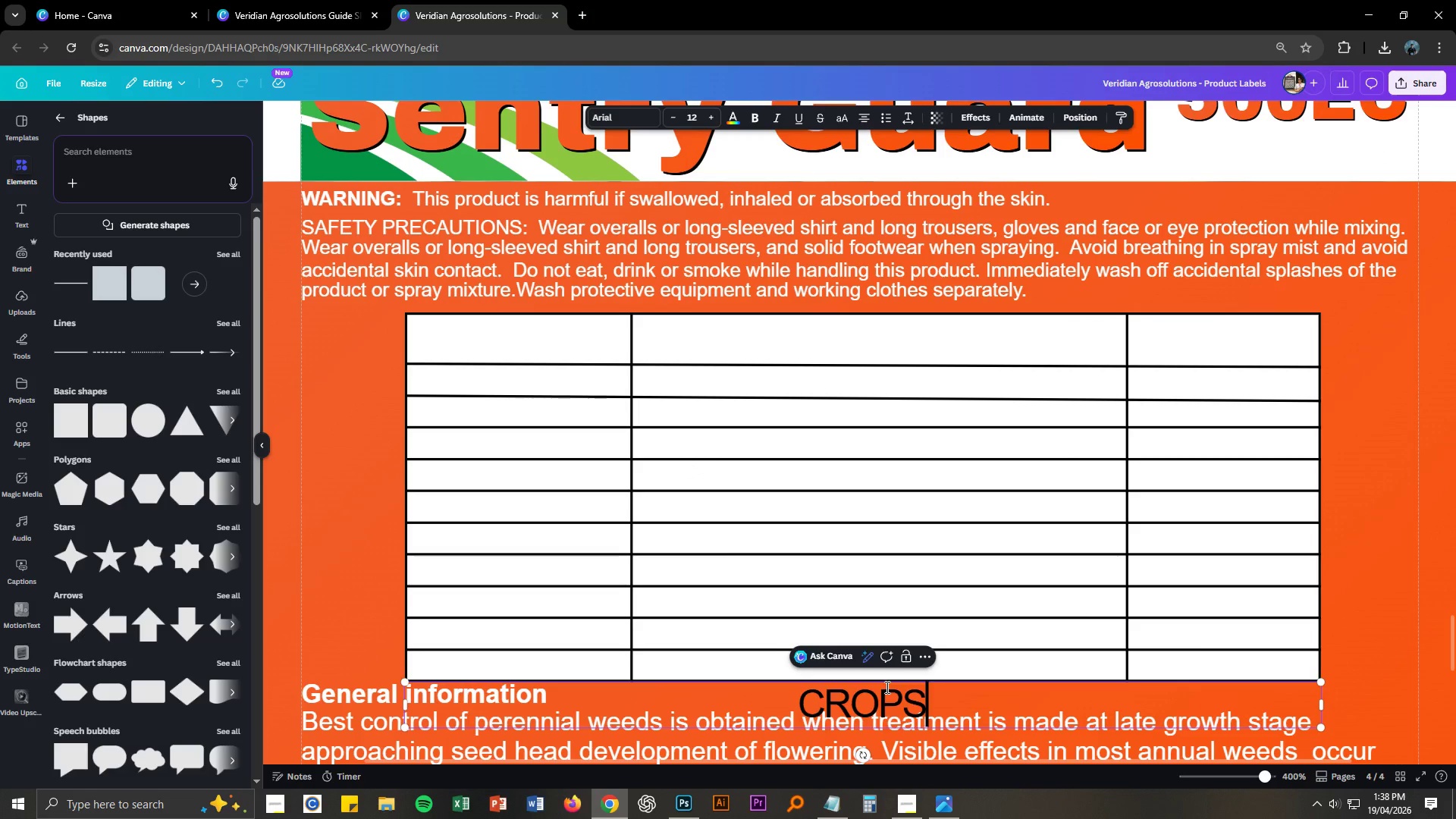 
key(Control+ControlLeft)
 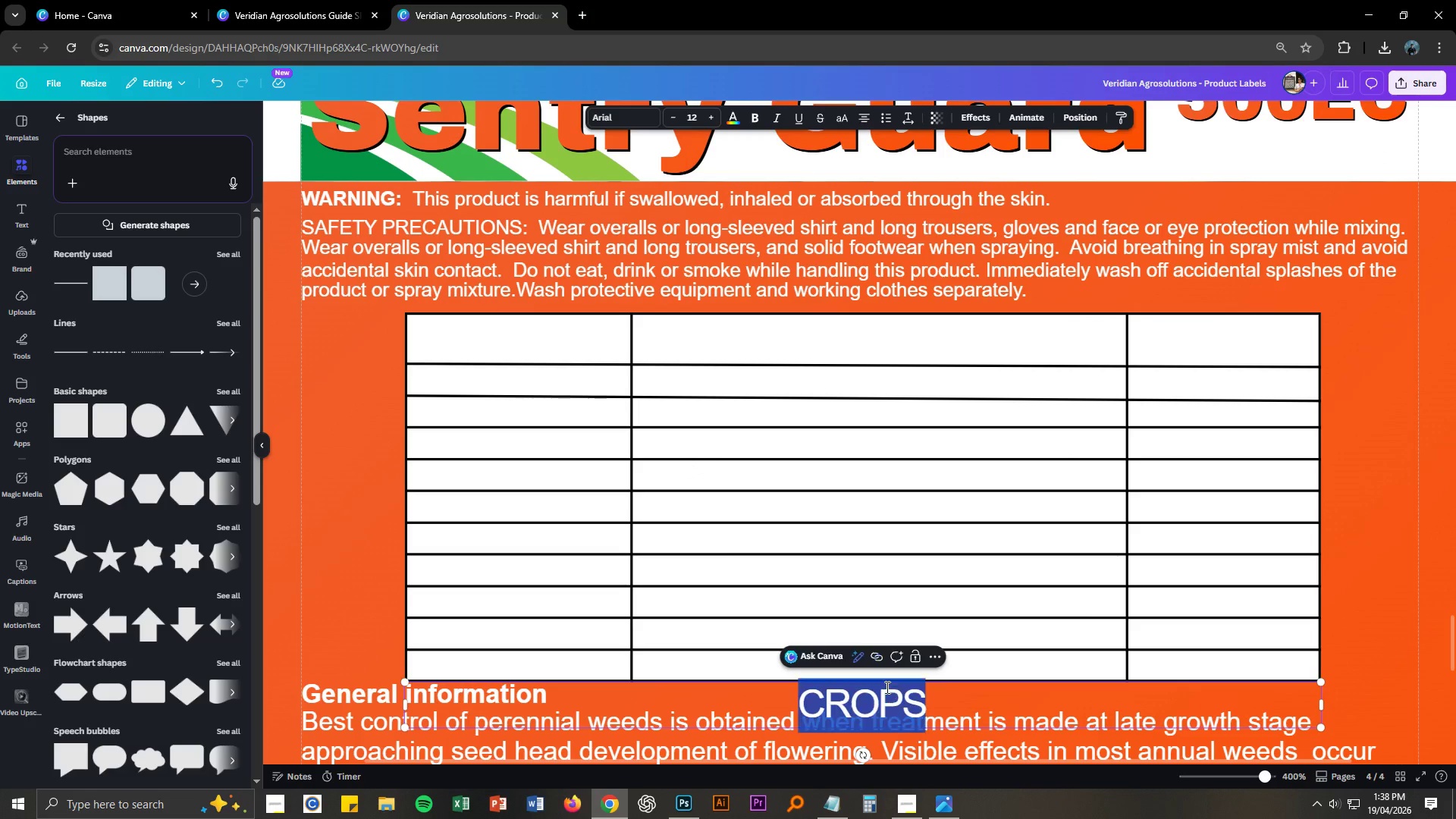 
key(Control+A)
 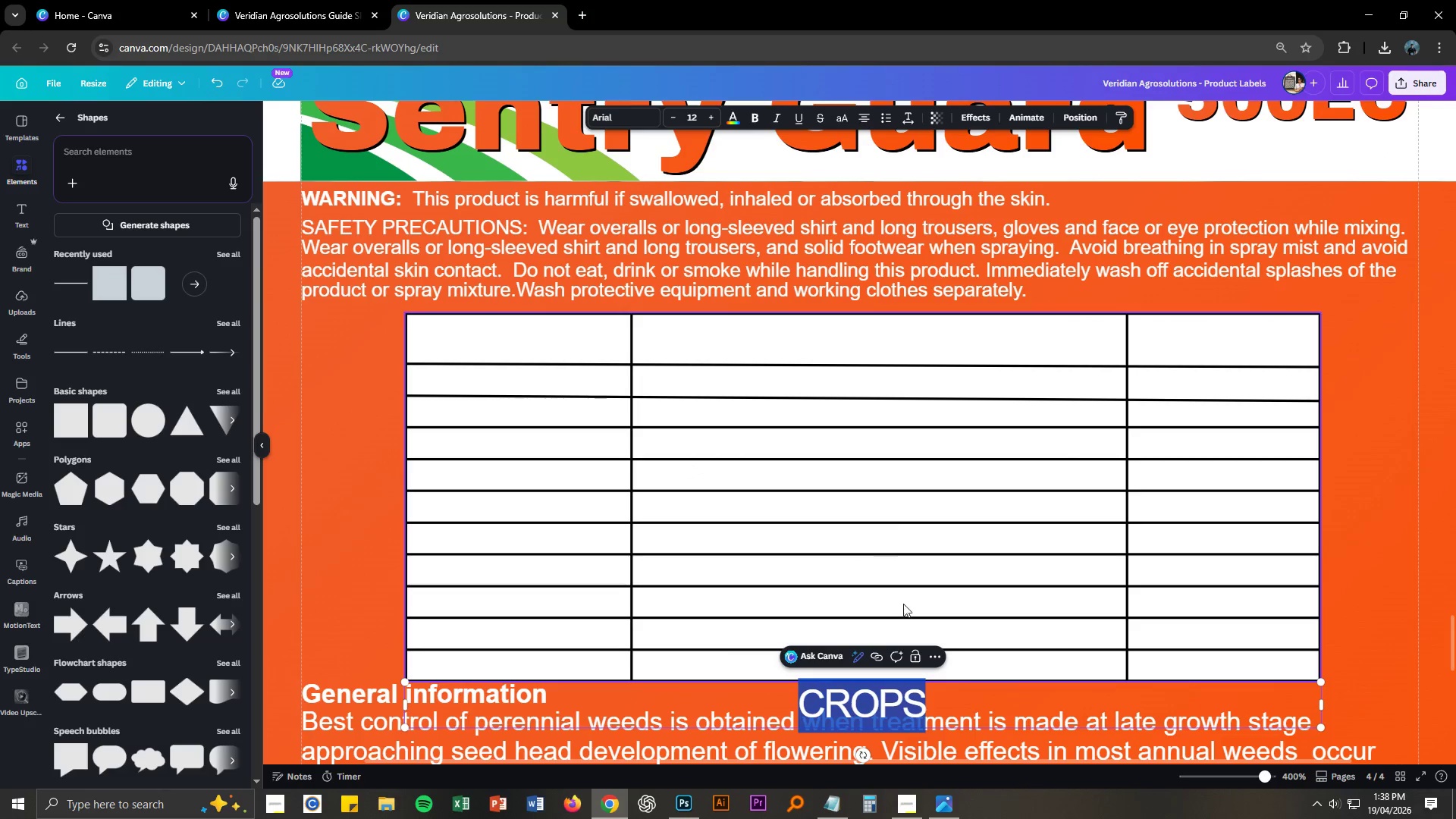 
left_click([921, 704])
 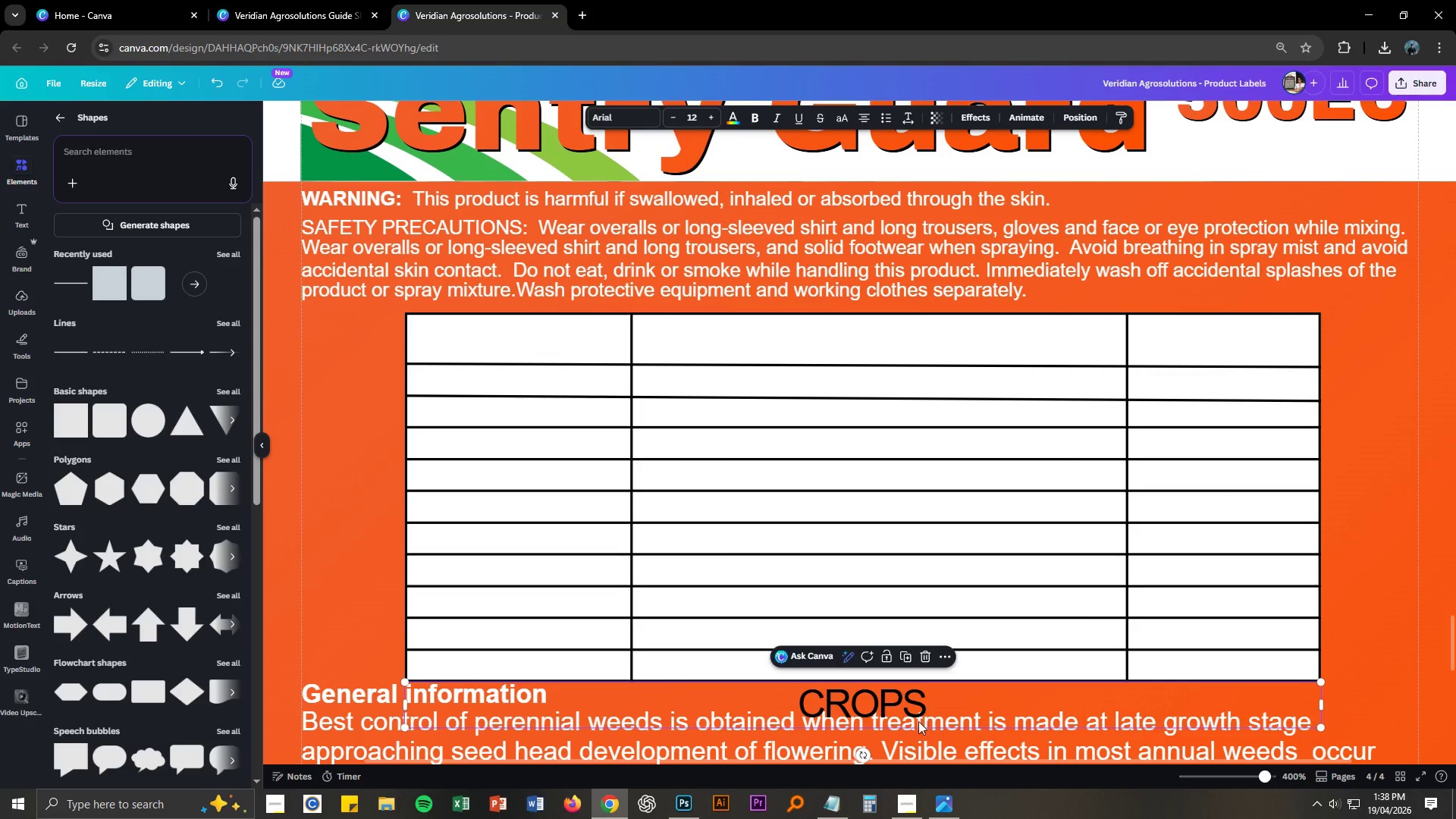 
key(Escape)
 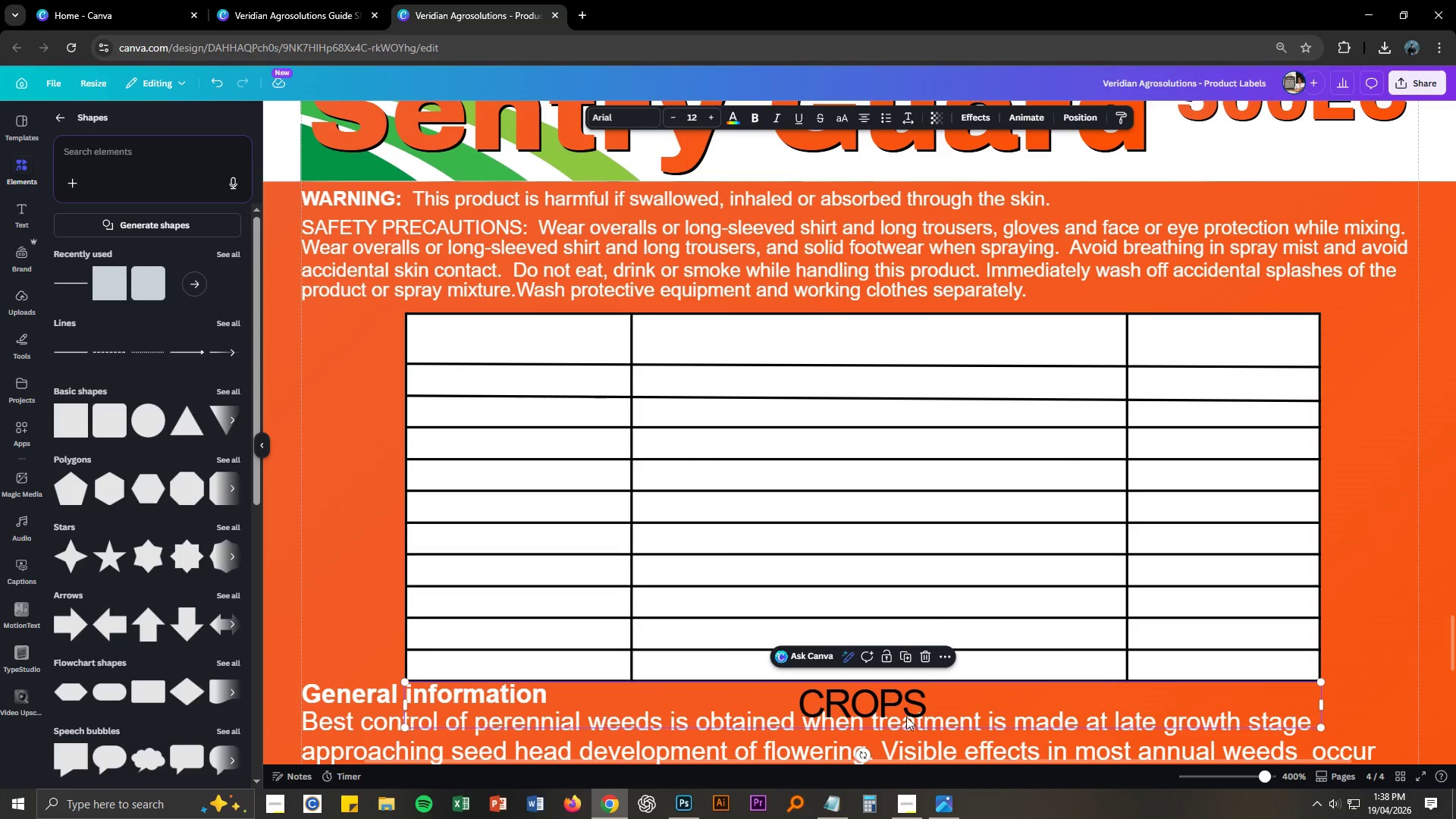 
key(V)
 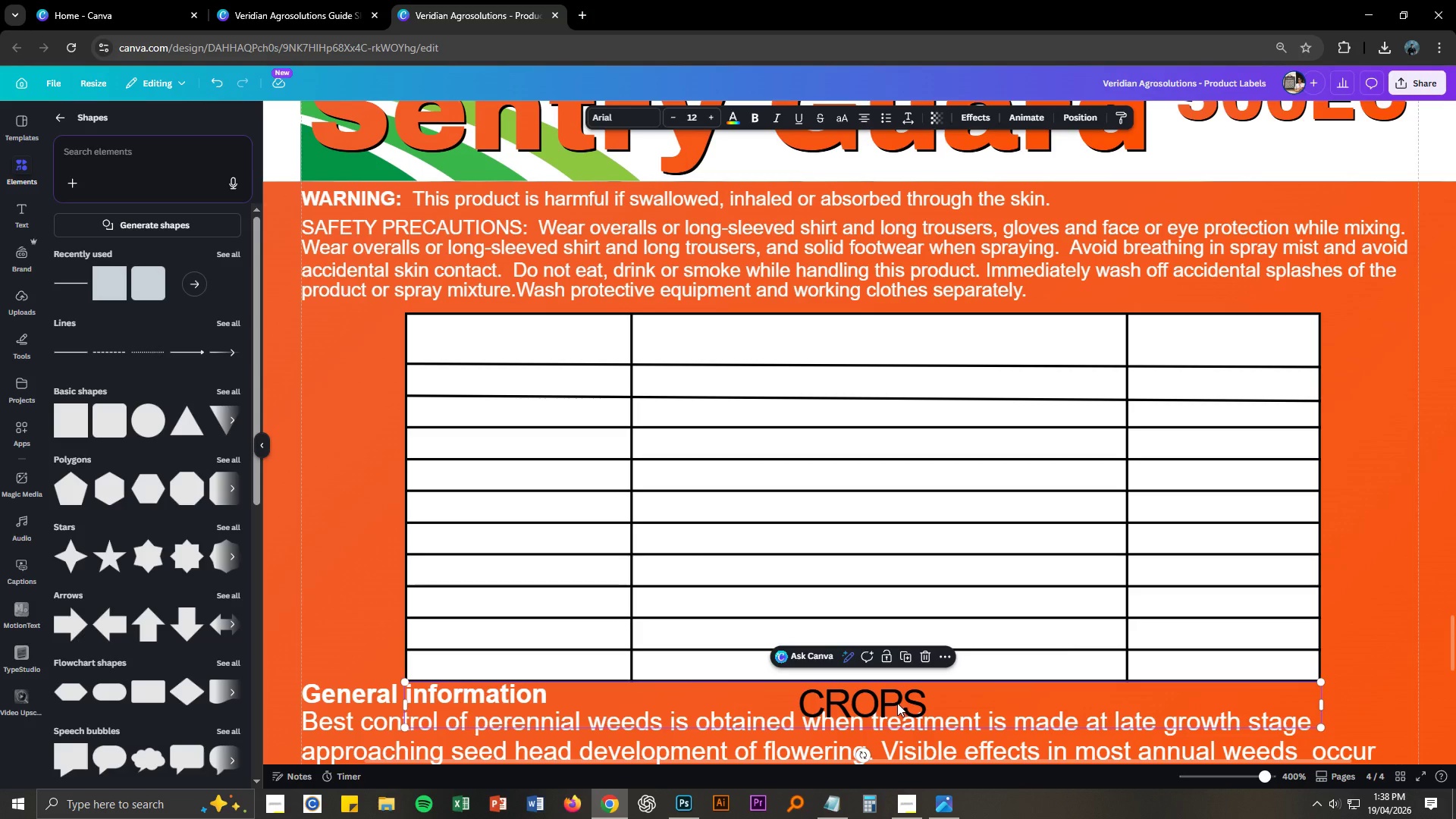 
left_click_drag(start_coordinate=[897, 702], to_coordinate=[562, 340])
 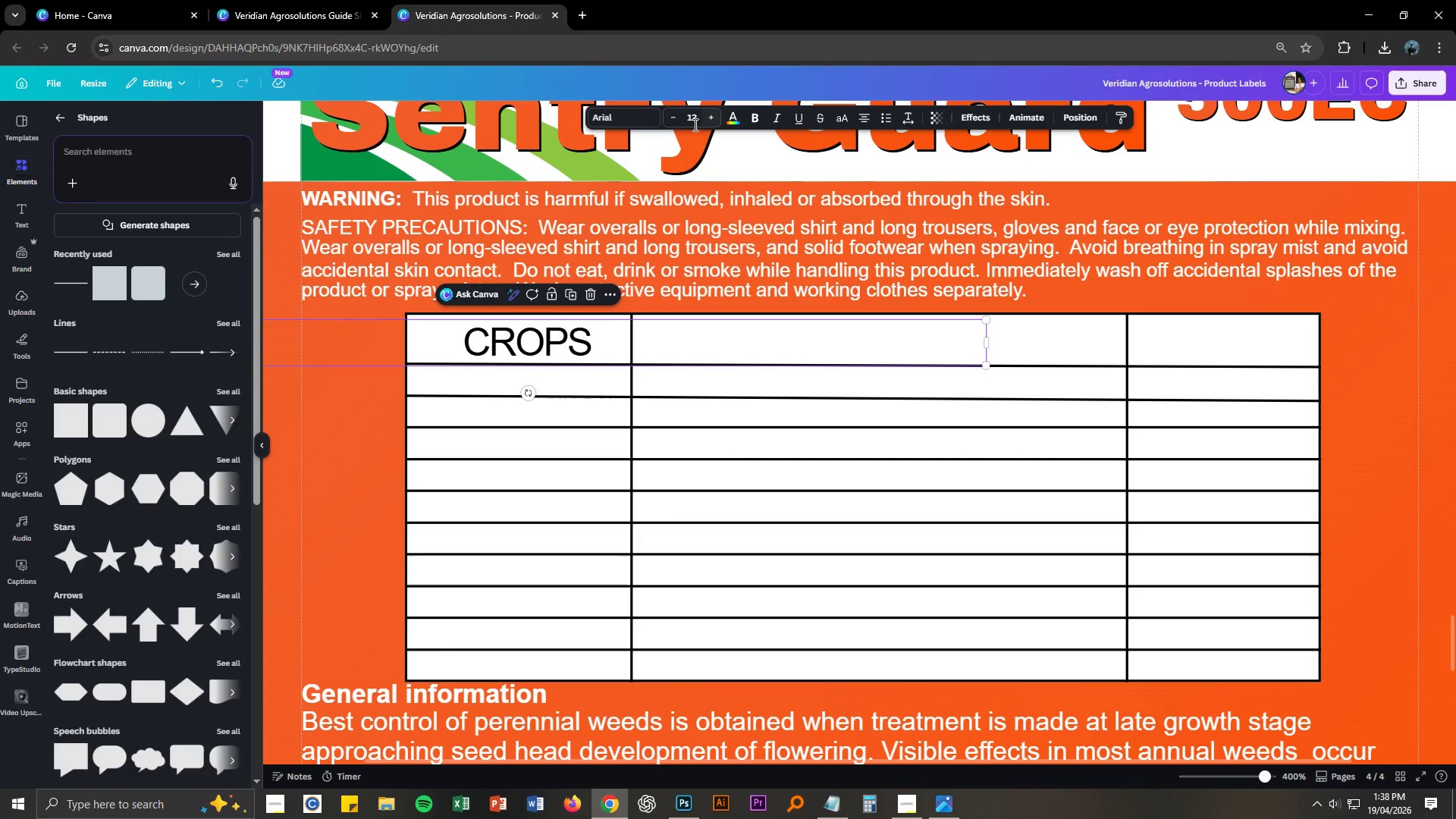 
left_click([689, 116])
 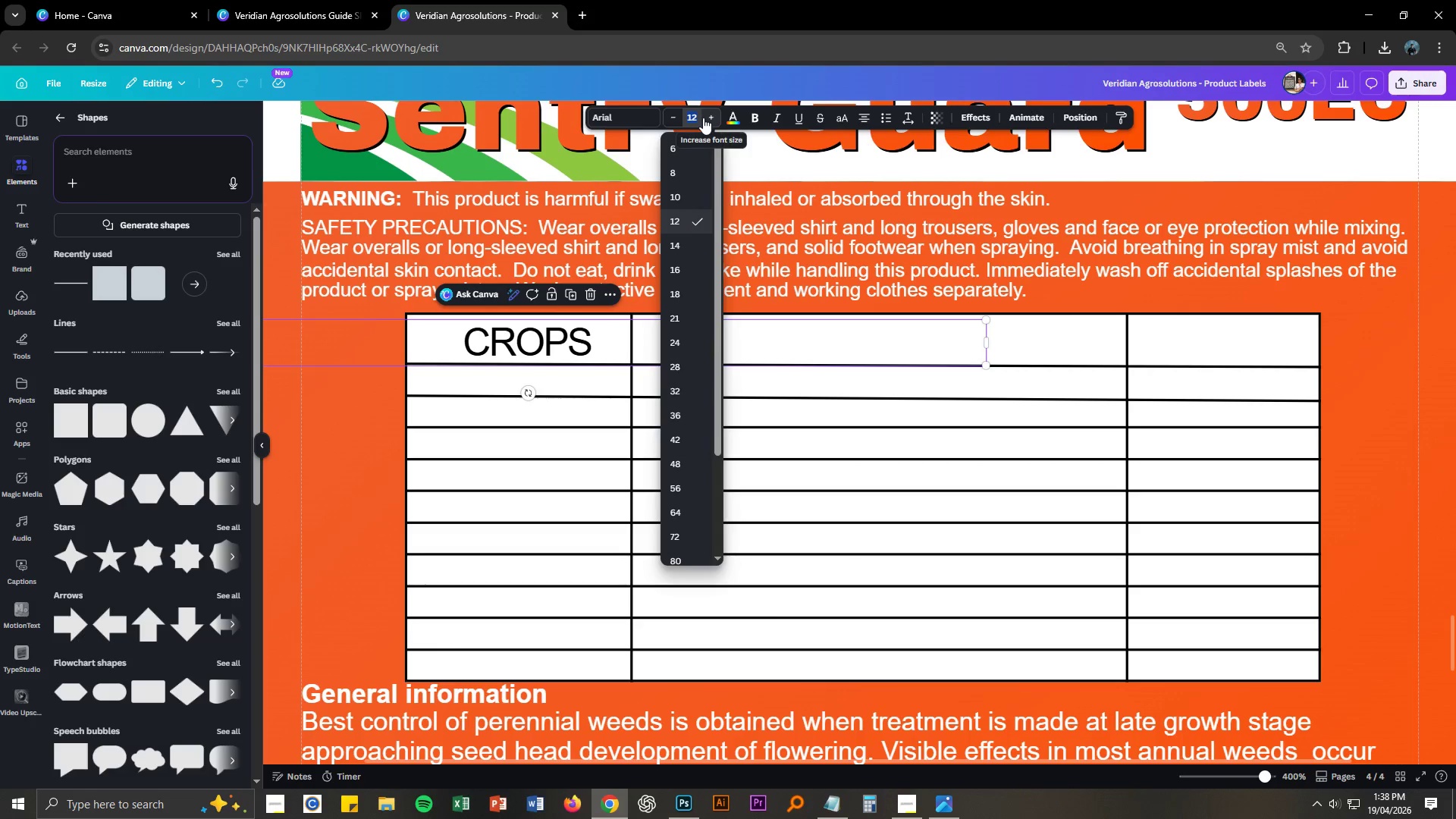 
key(Numpad8)
 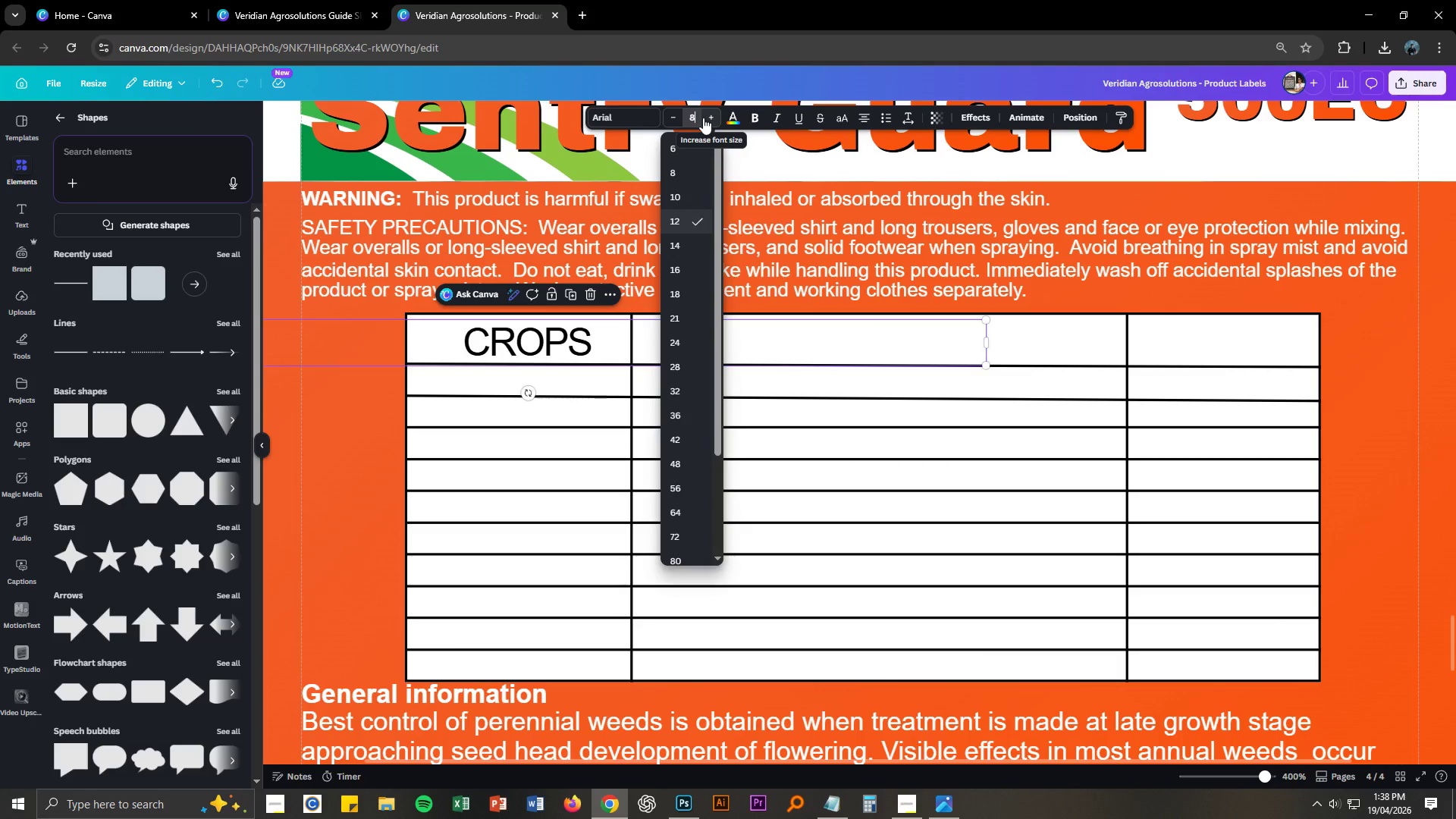 
key(NumpadEnter)
 